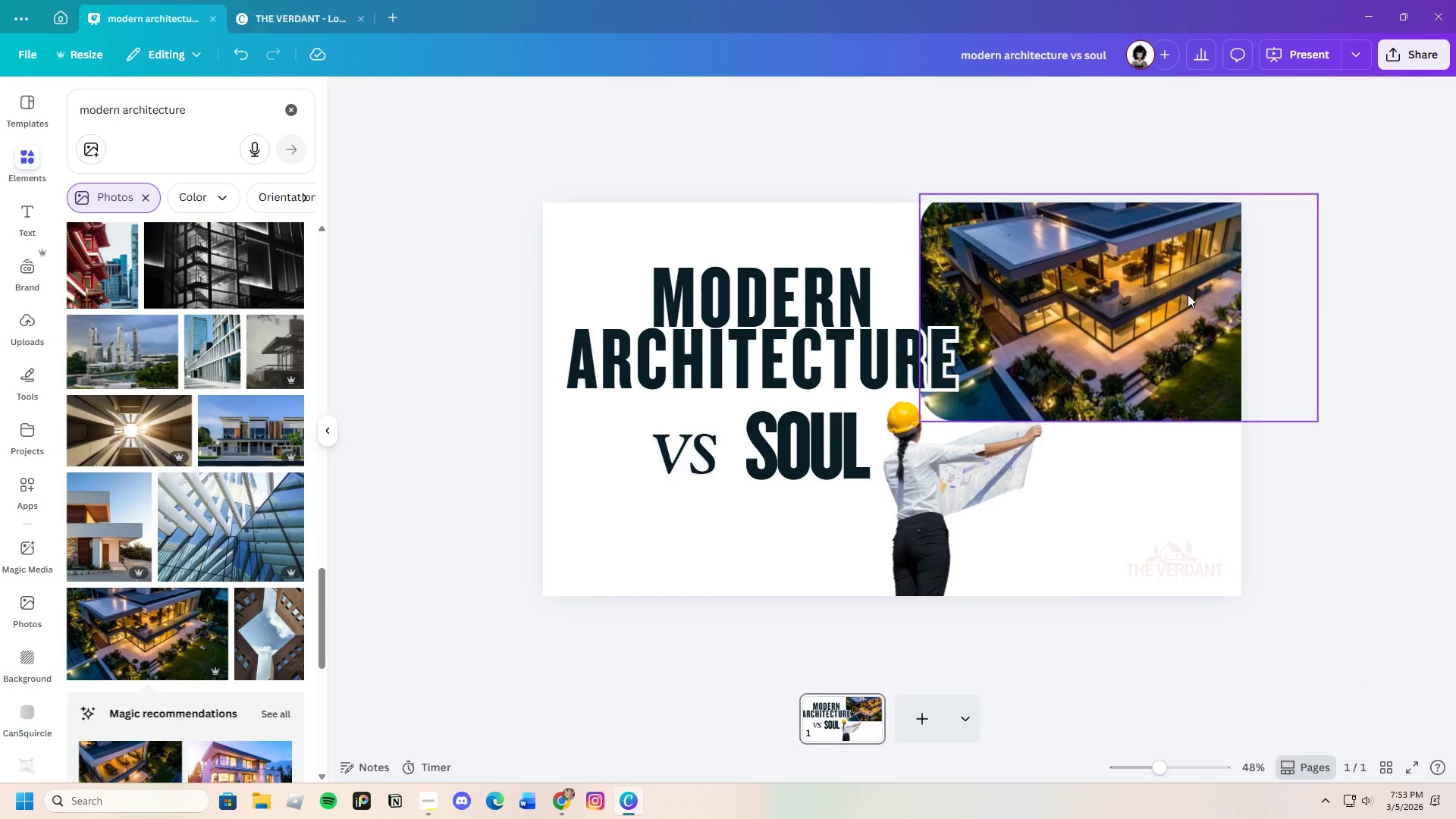 
left_click([1188, 294])
 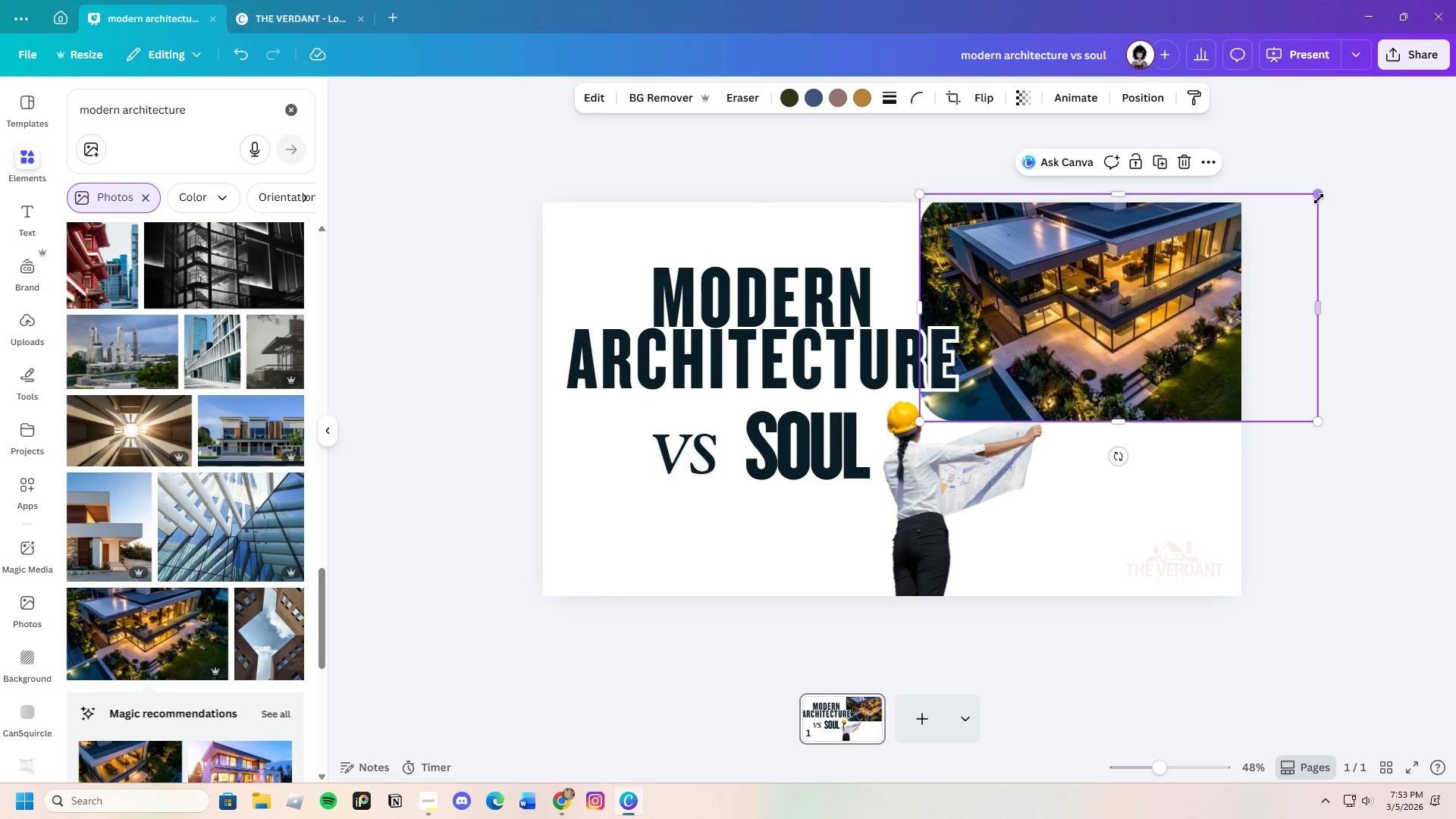 
left_click_drag(start_coordinate=[1319, 196], to_coordinate=[1198, 223])
 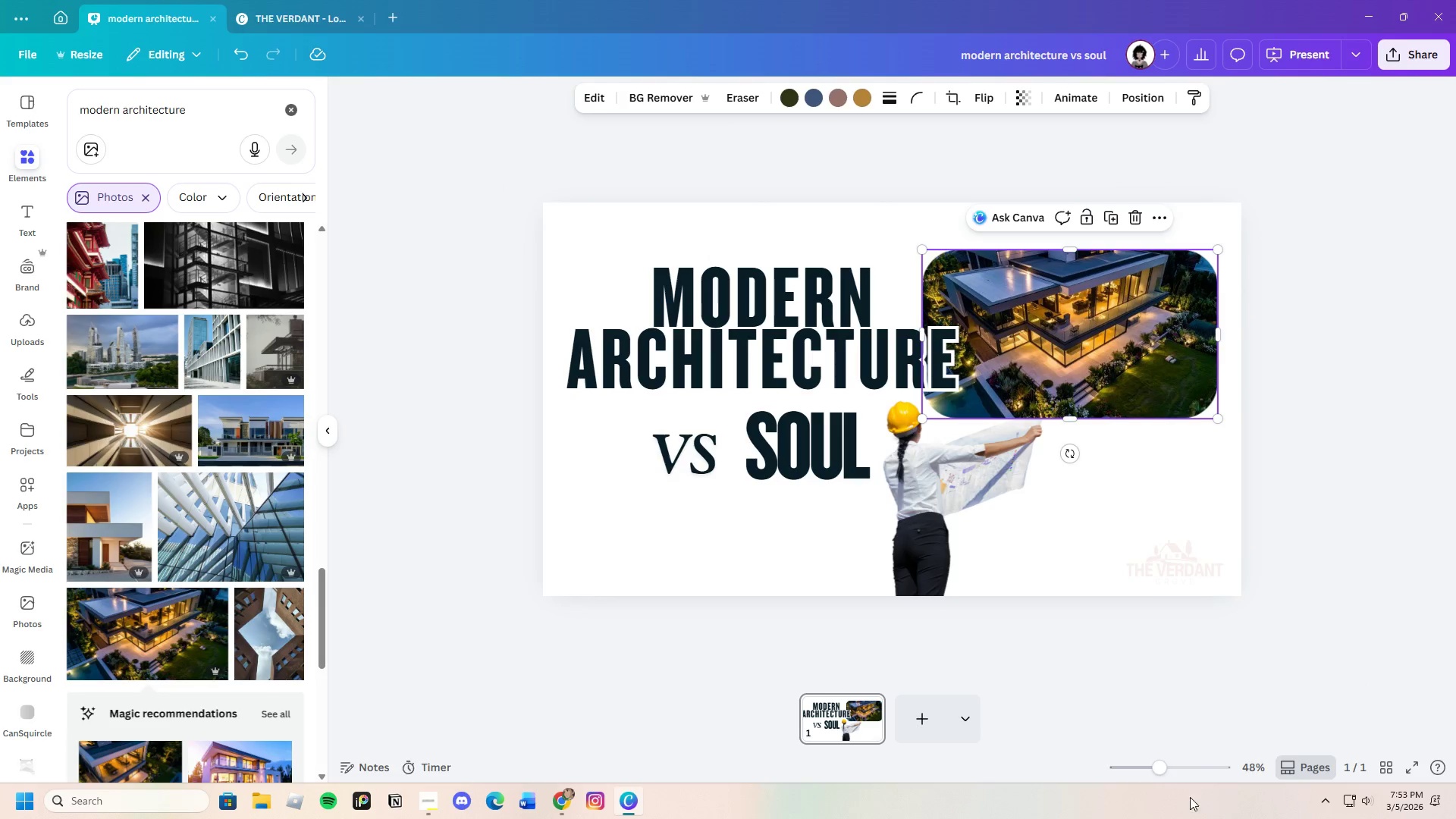 
left_click_drag(start_coordinate=[1161, 772], to_coordinate=[1168, 767])
 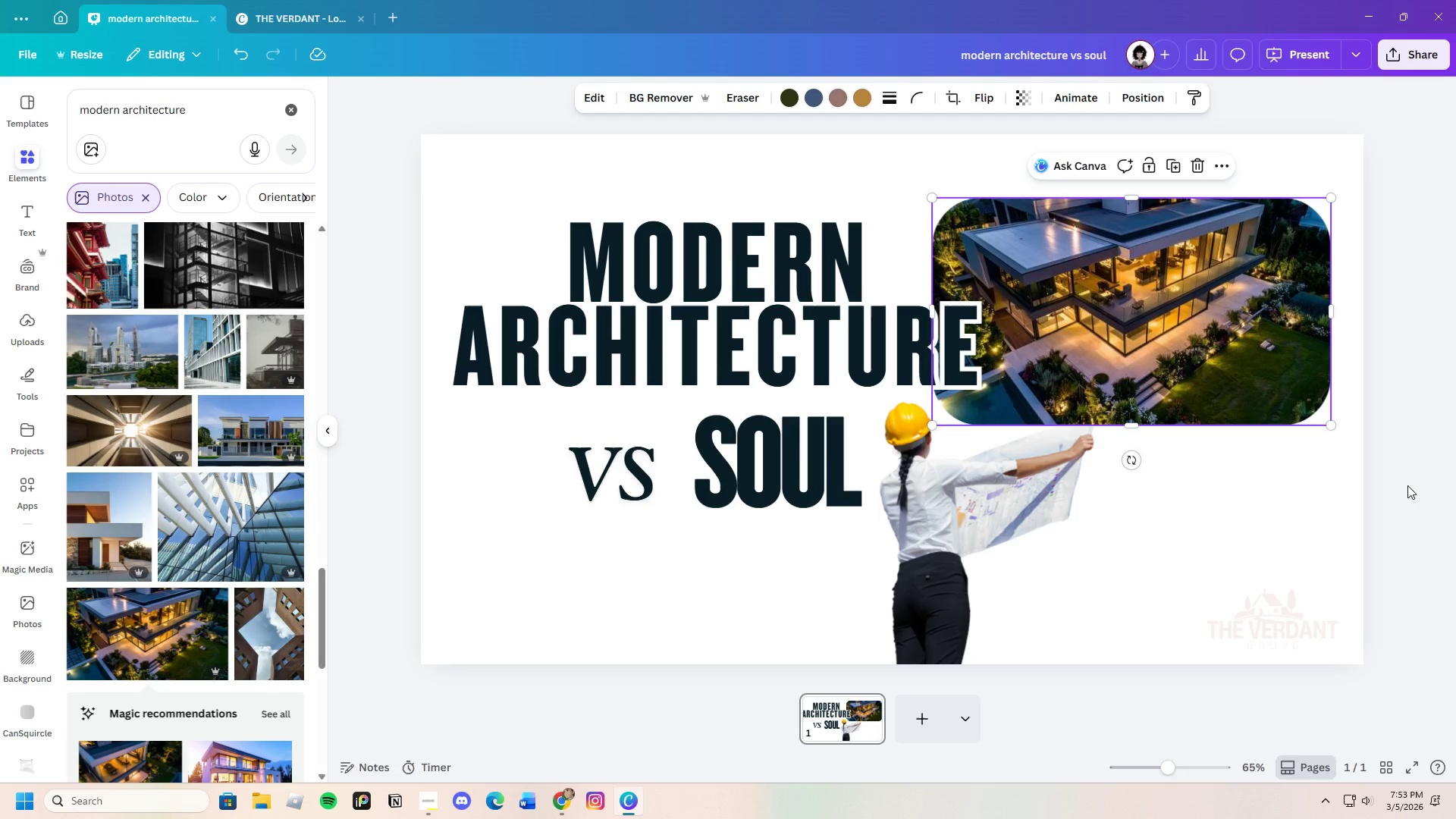 
left_click([1407, 485])
 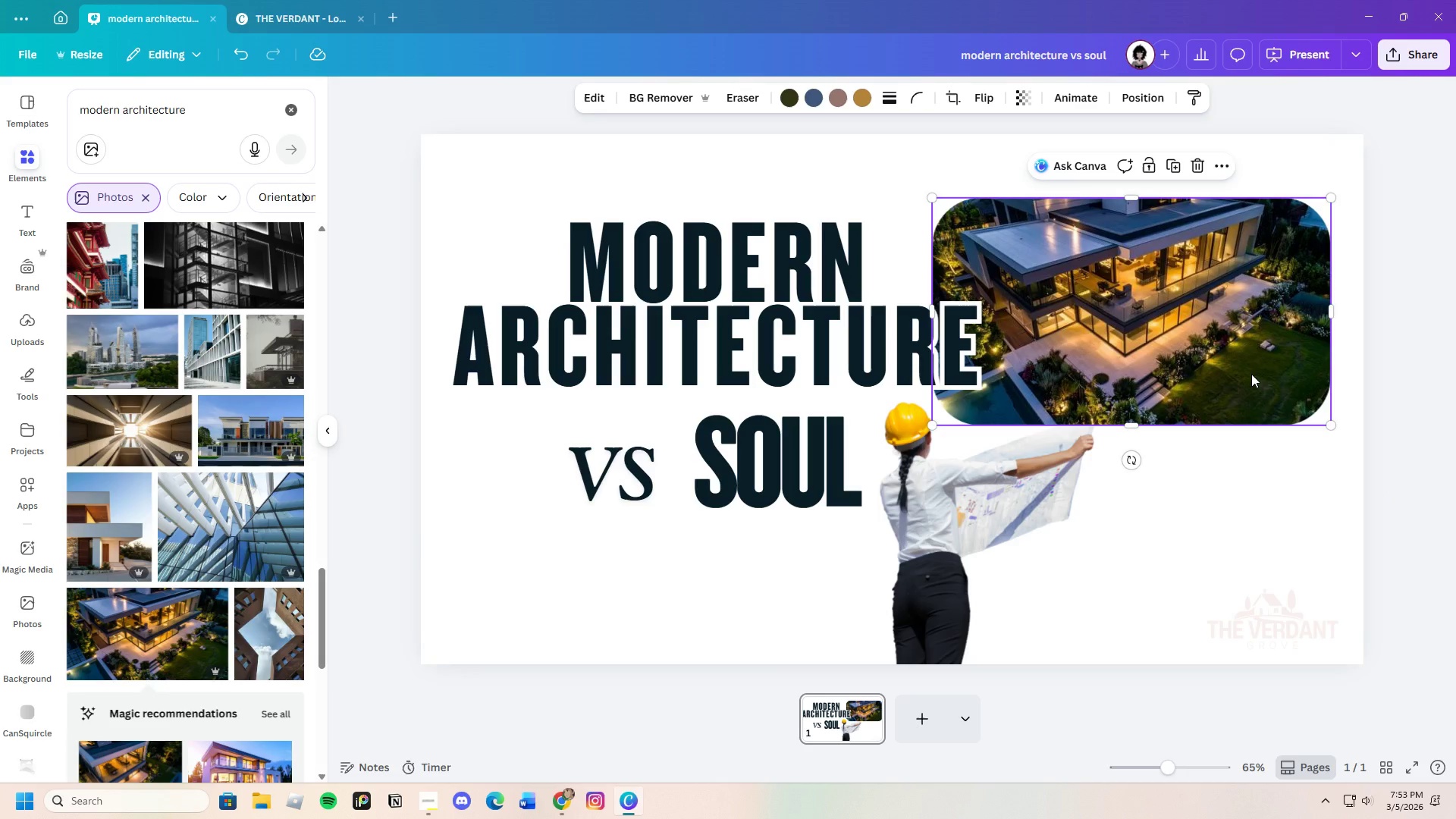 
left_click([1251, 374])
 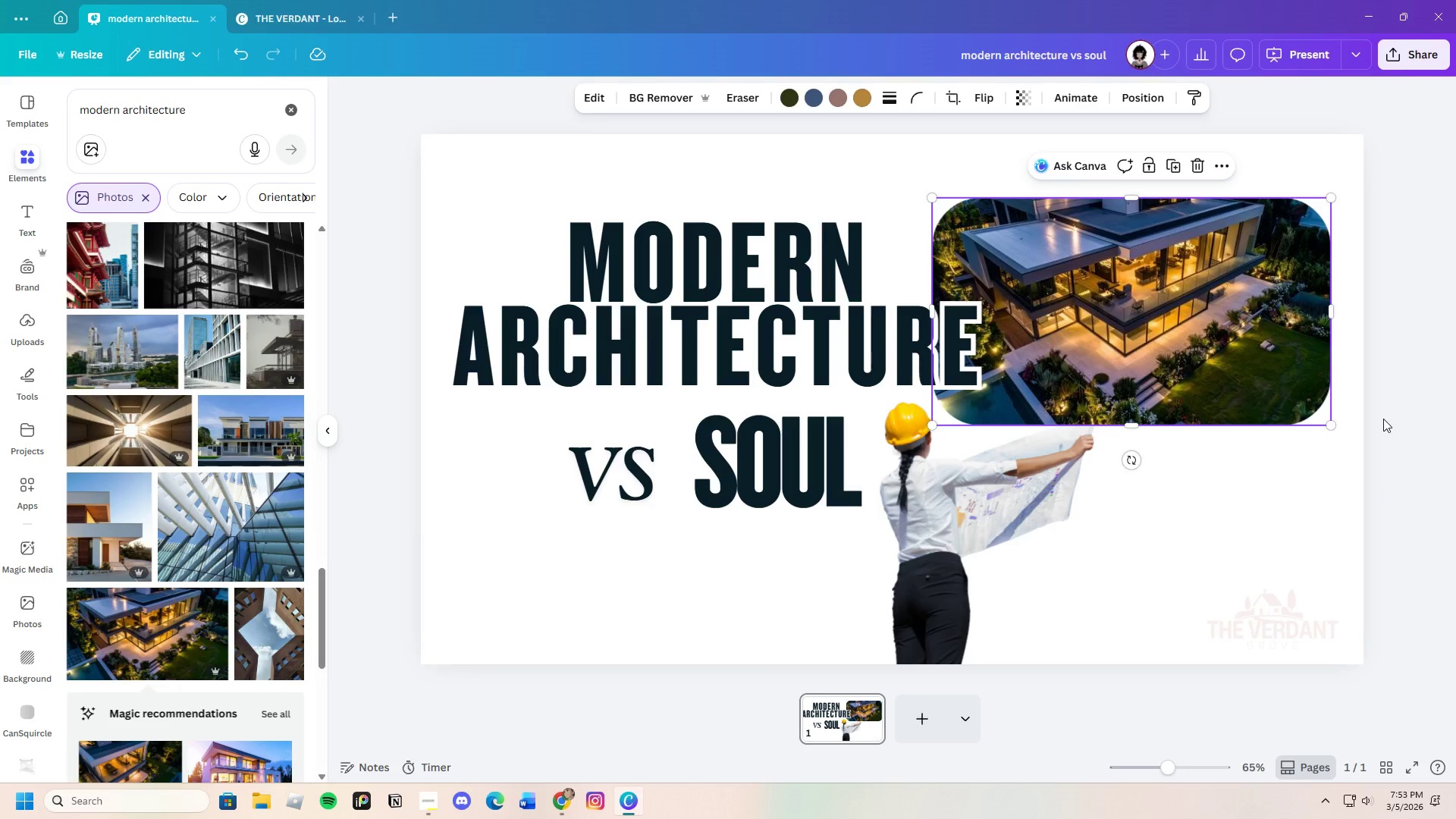 
left_click([1383, 419])
 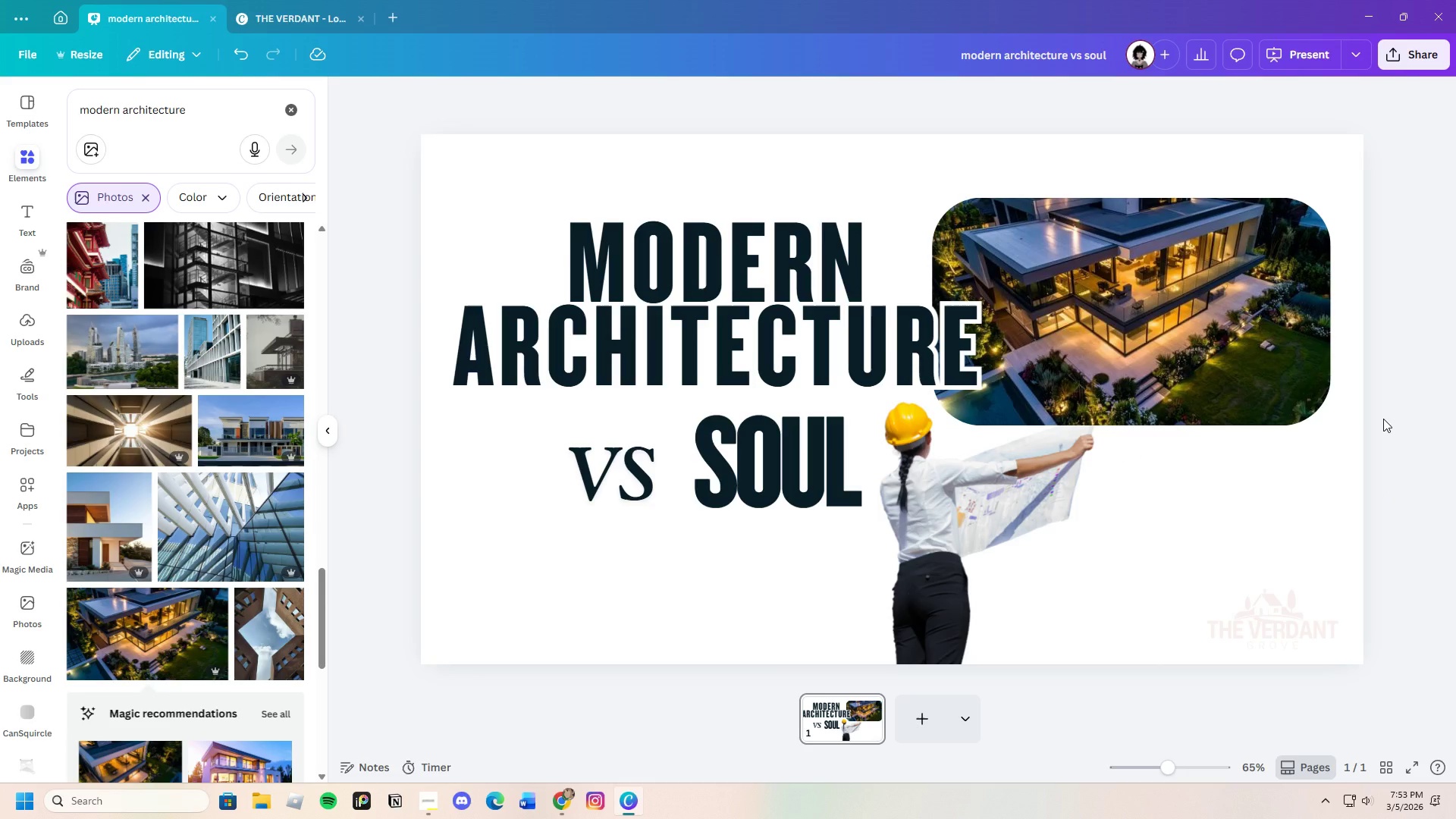 
left_click([1246, 340])
 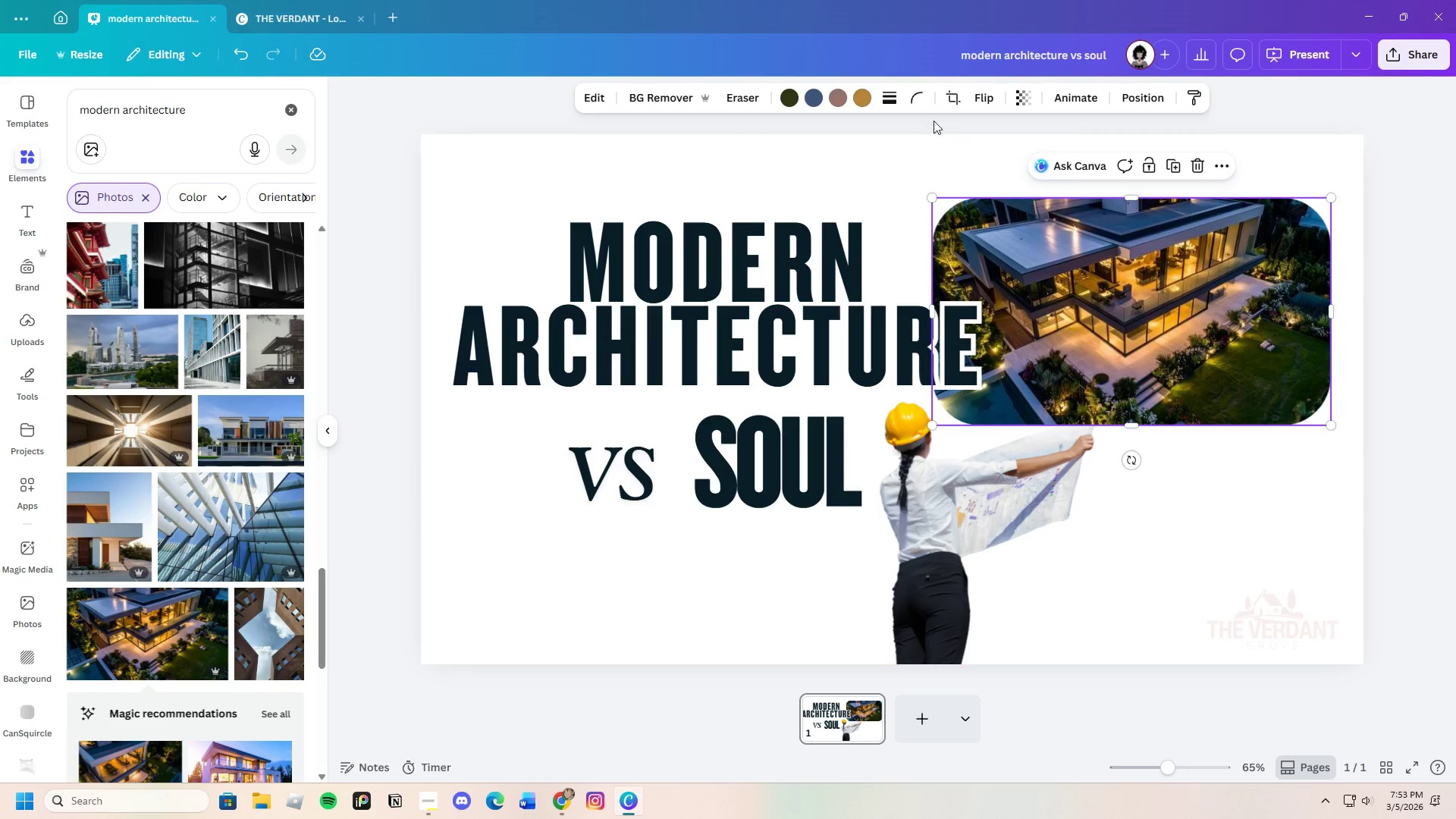 
left_click([918, 102])
 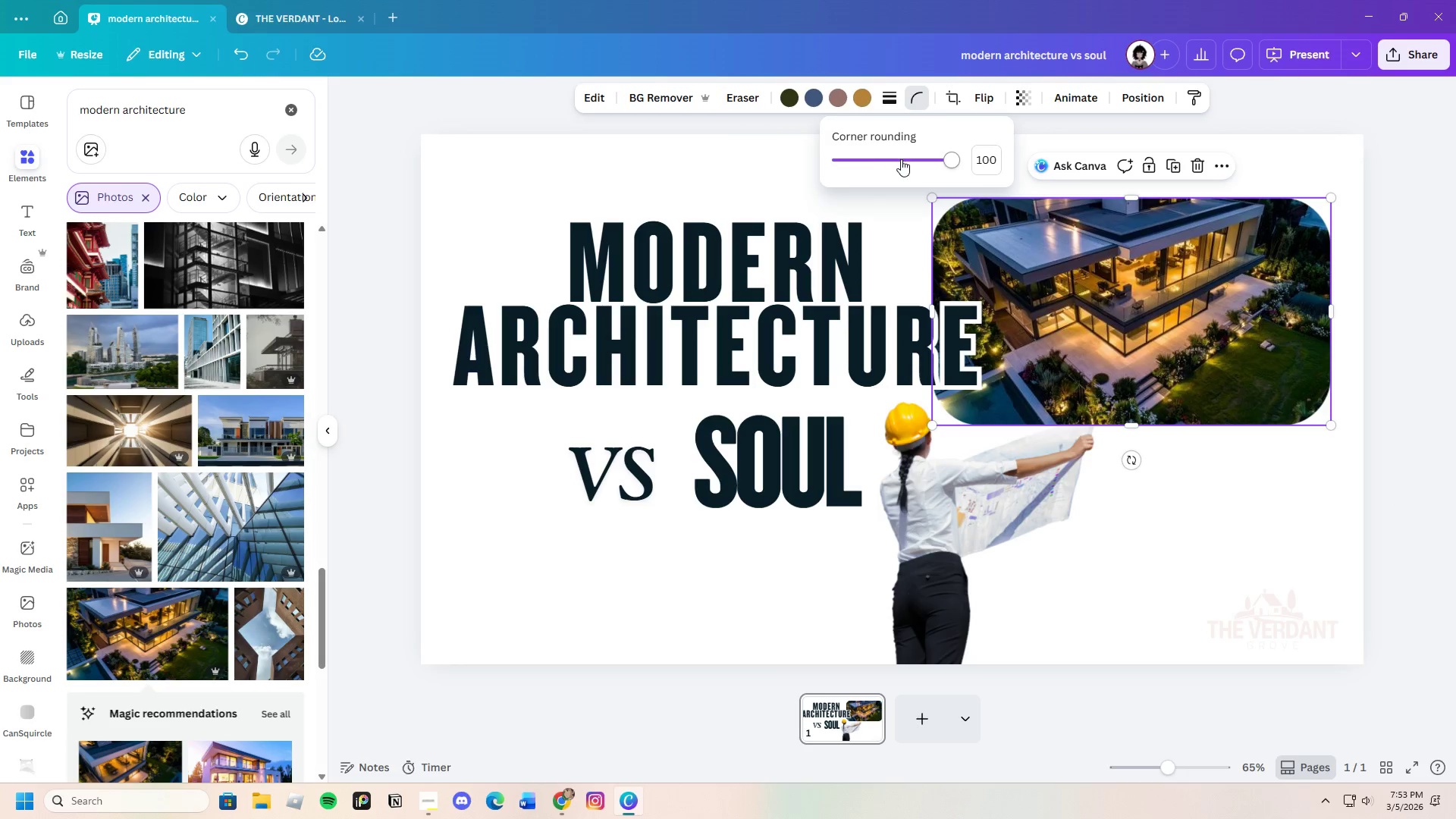 
left_click_drag(start_coordinate=[926, 159], to_coordinate=[751, 179])
 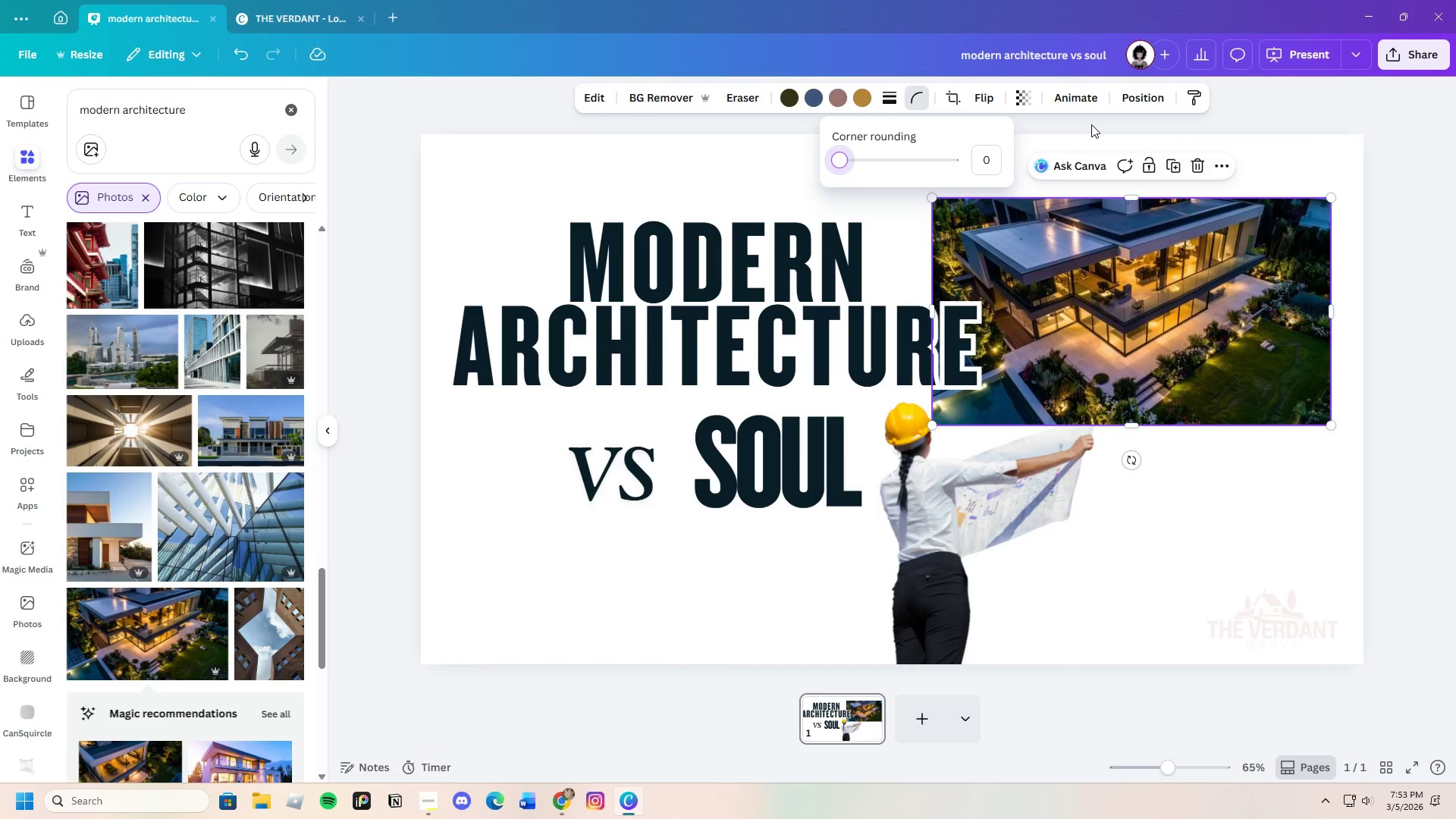 
left_click([1091, 124])
 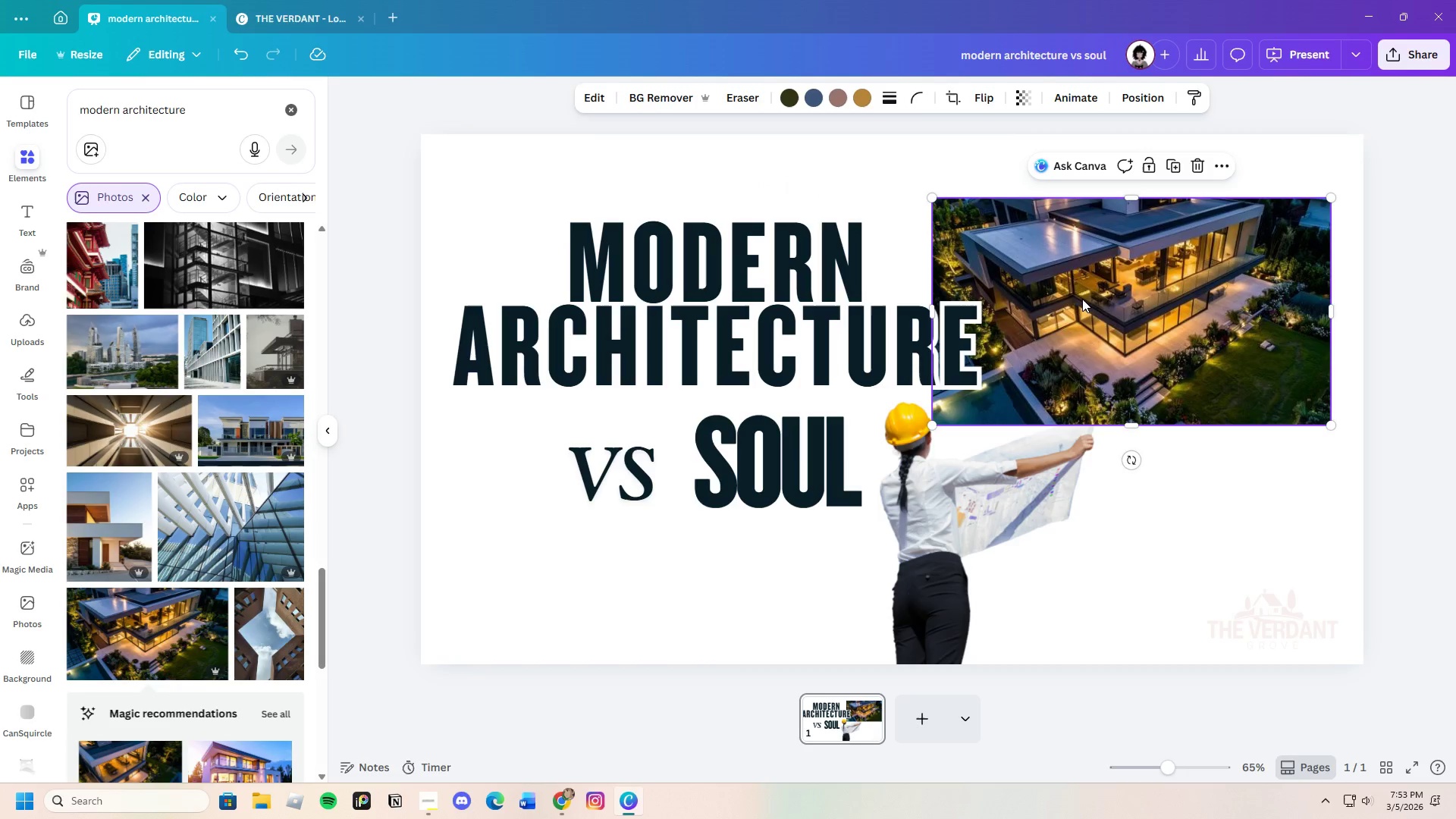 
left_click([1082, 299])
 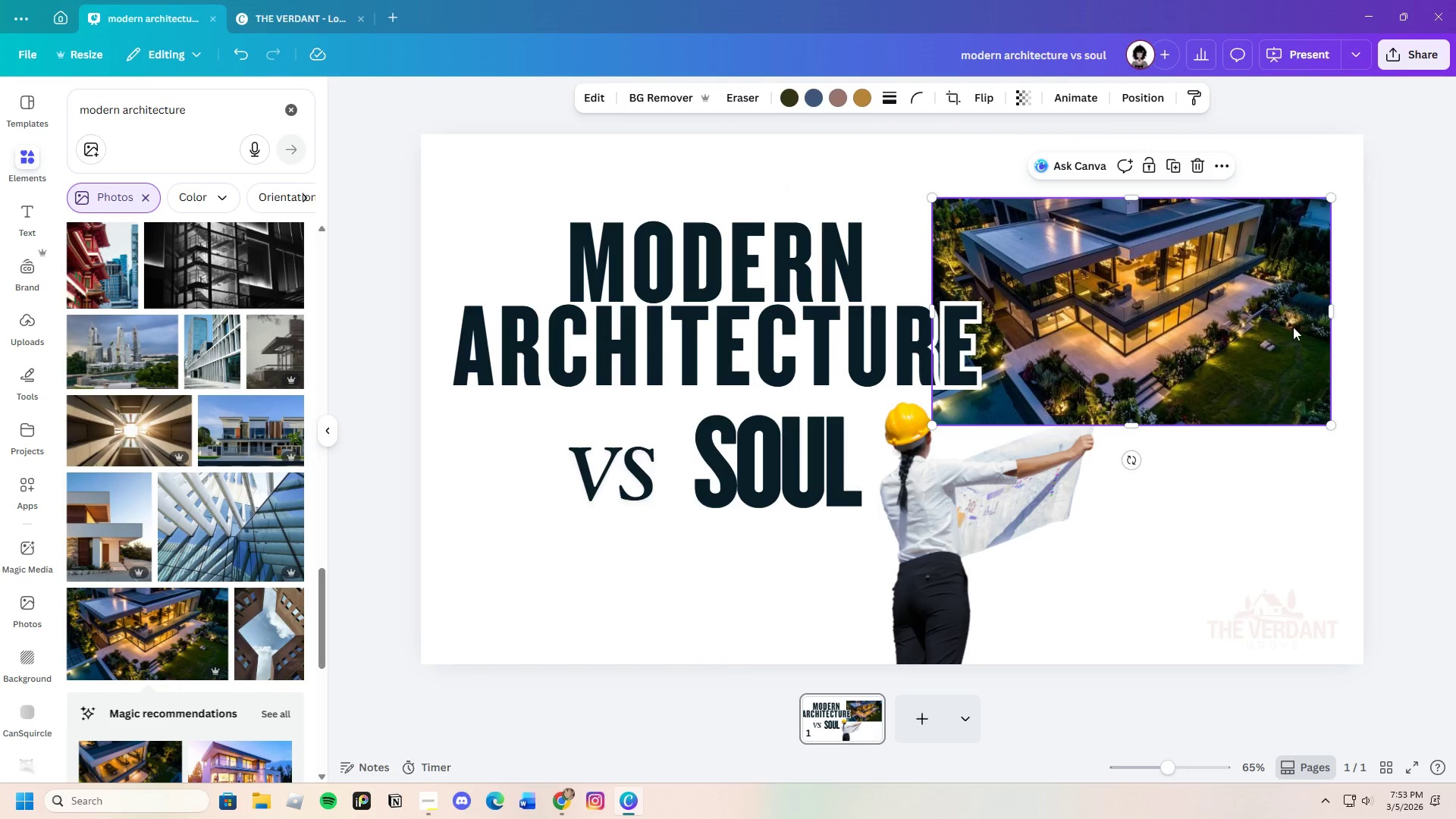 
left_click([1376, 335])
 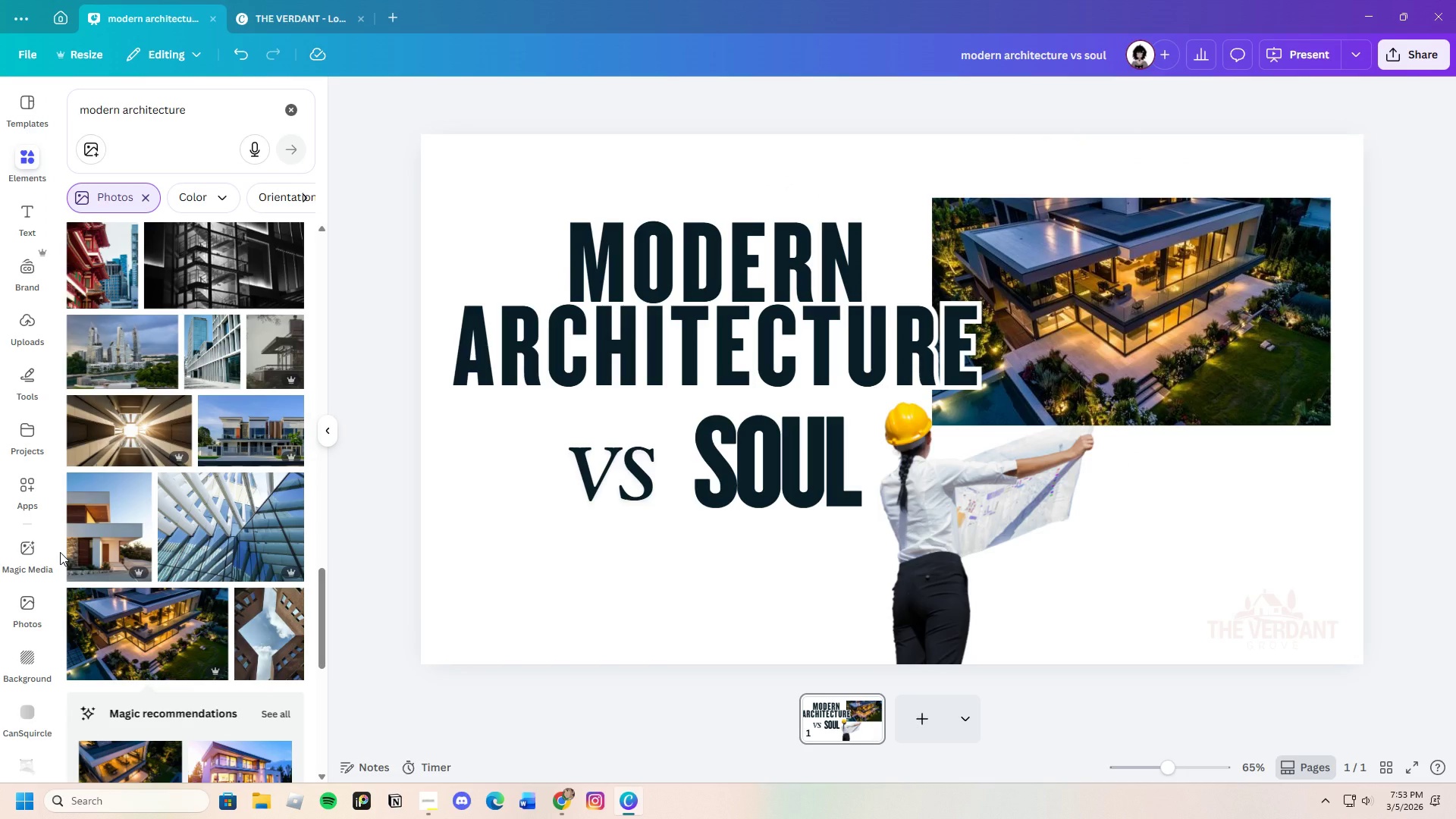 
wait(7.72)
 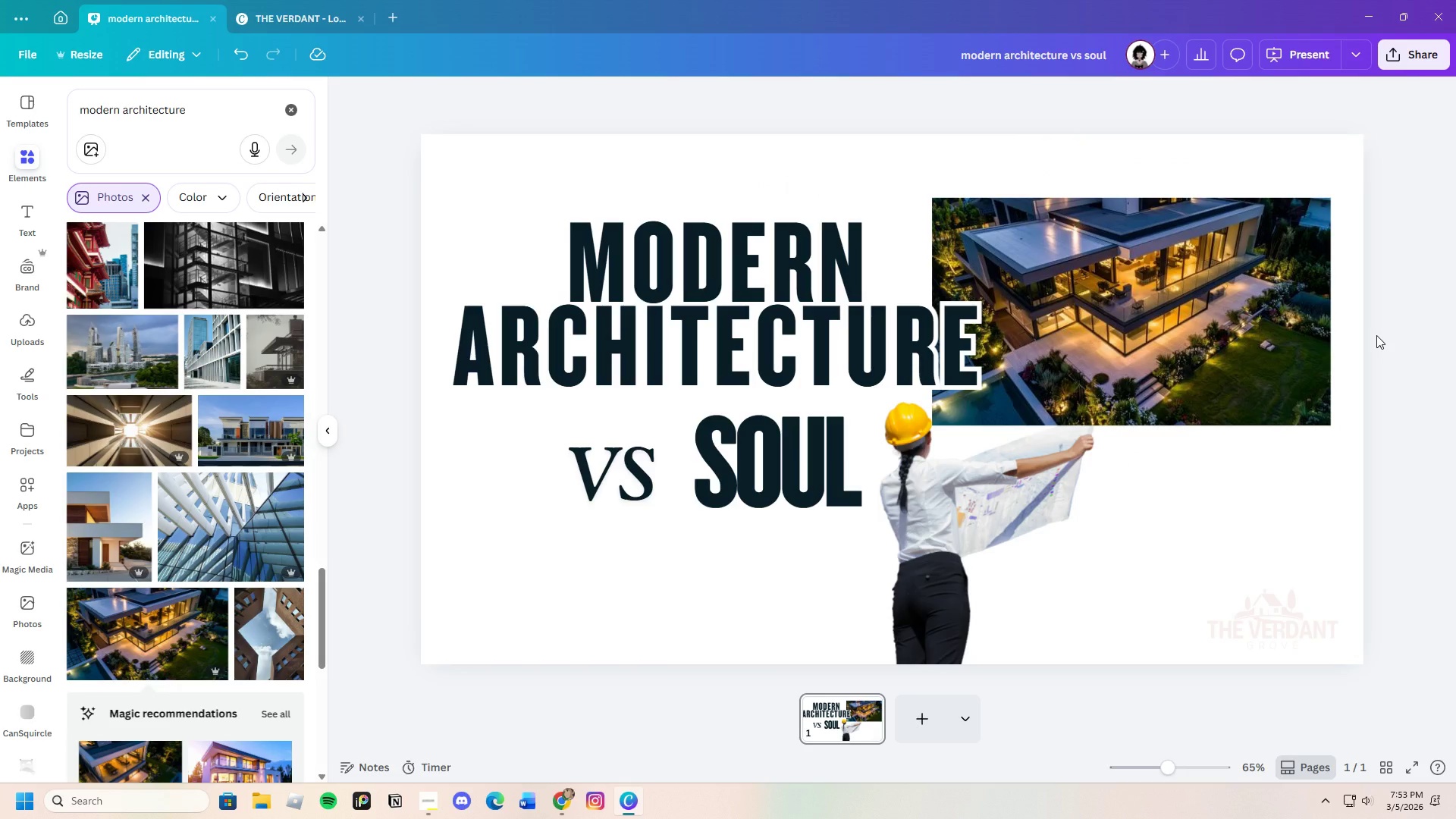 
left_click([27, 394])
 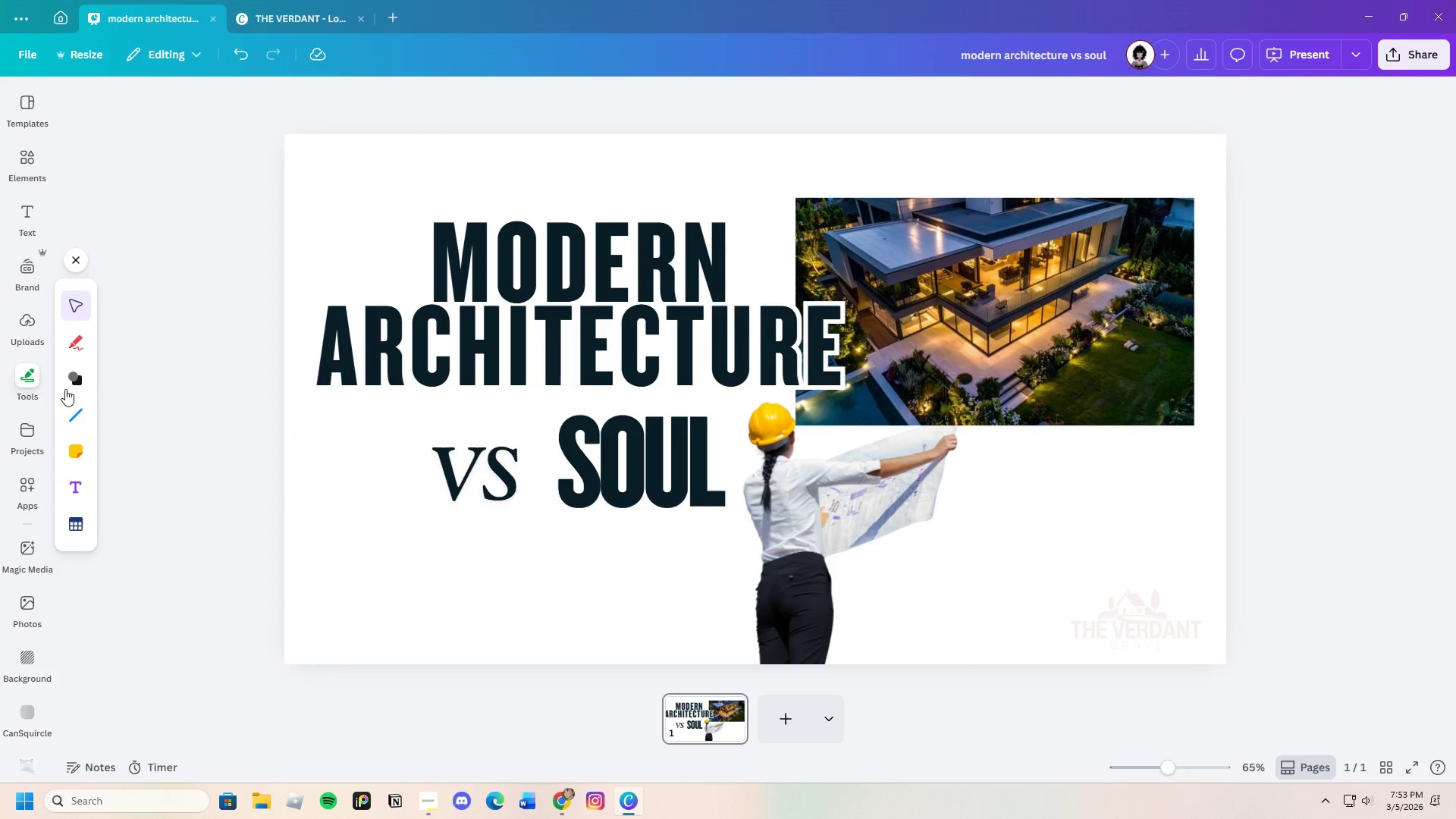 
left_click([85, 381])
 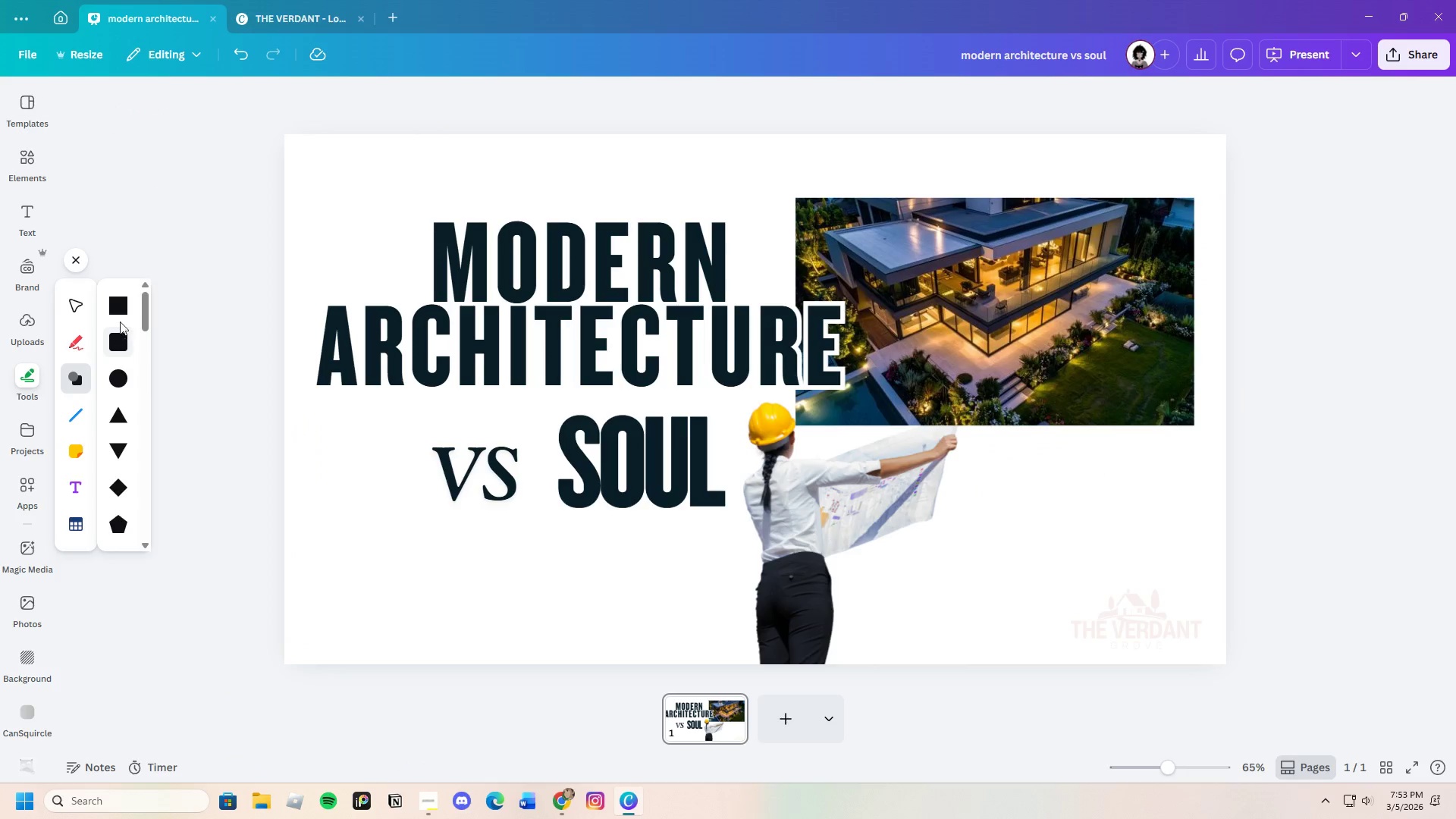 
left_click([120, 310])
 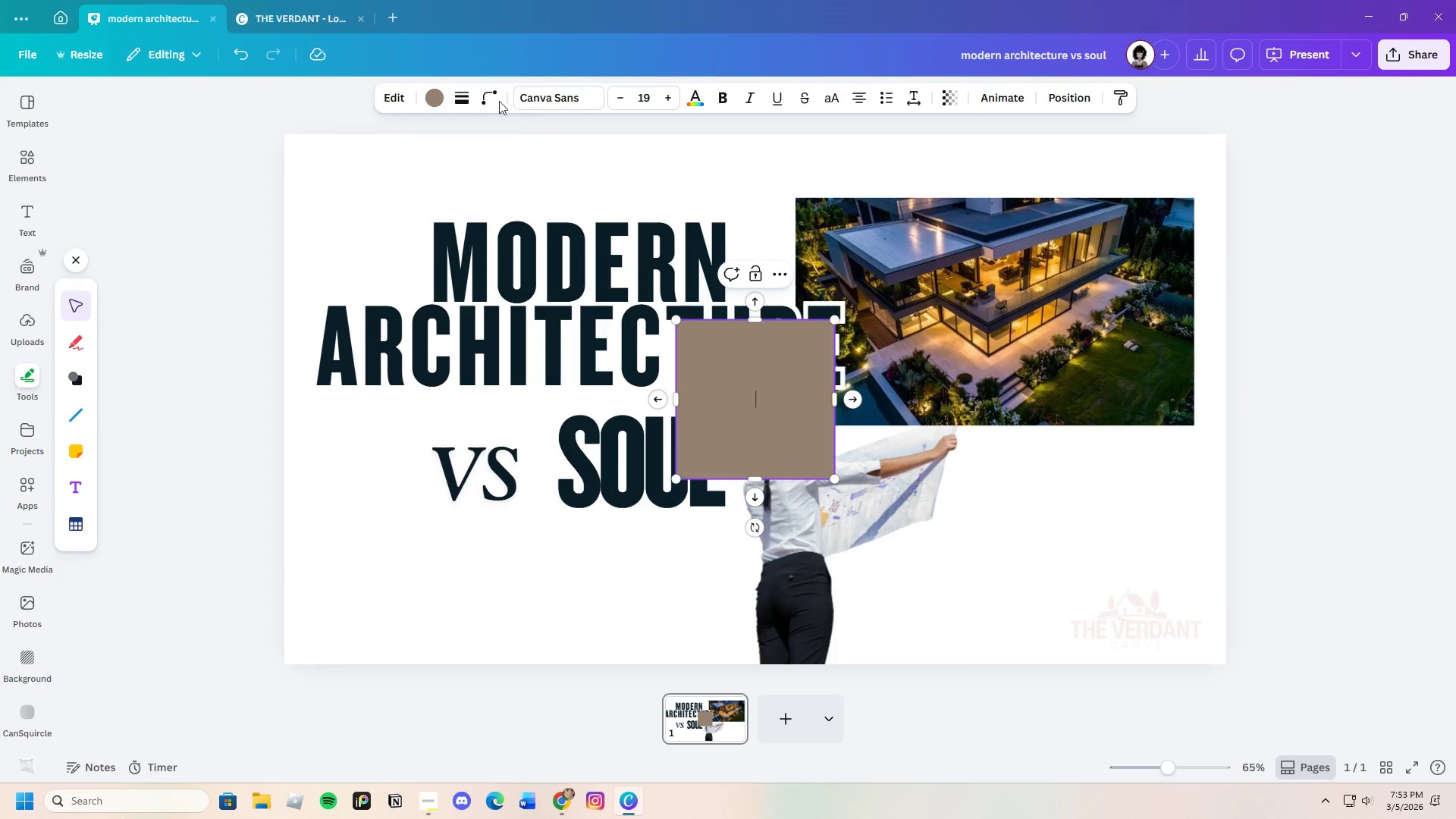 
left_click([436, 100])
 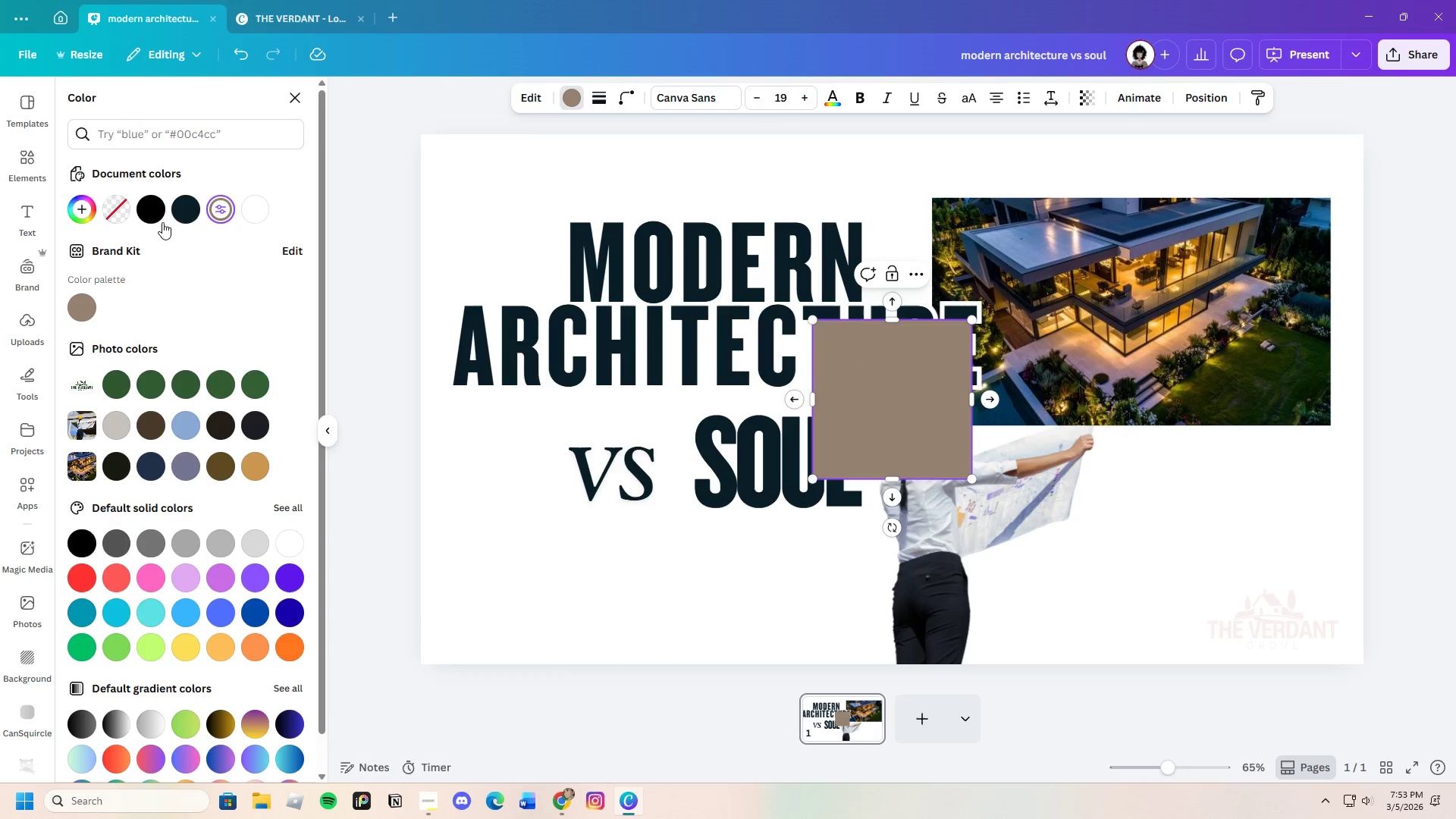 
left_click([189, 209])
 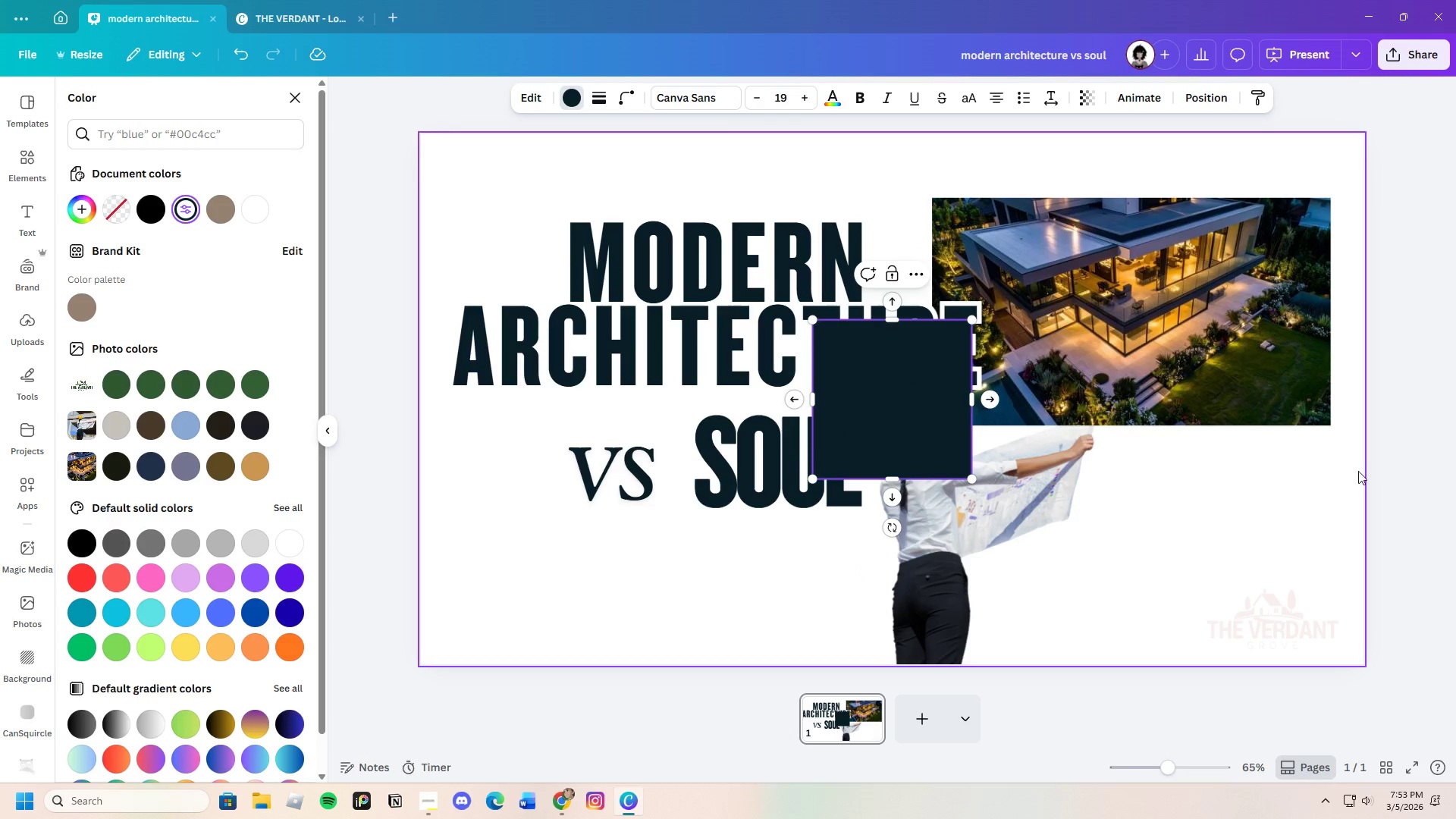 
left_click([1455, 490])
 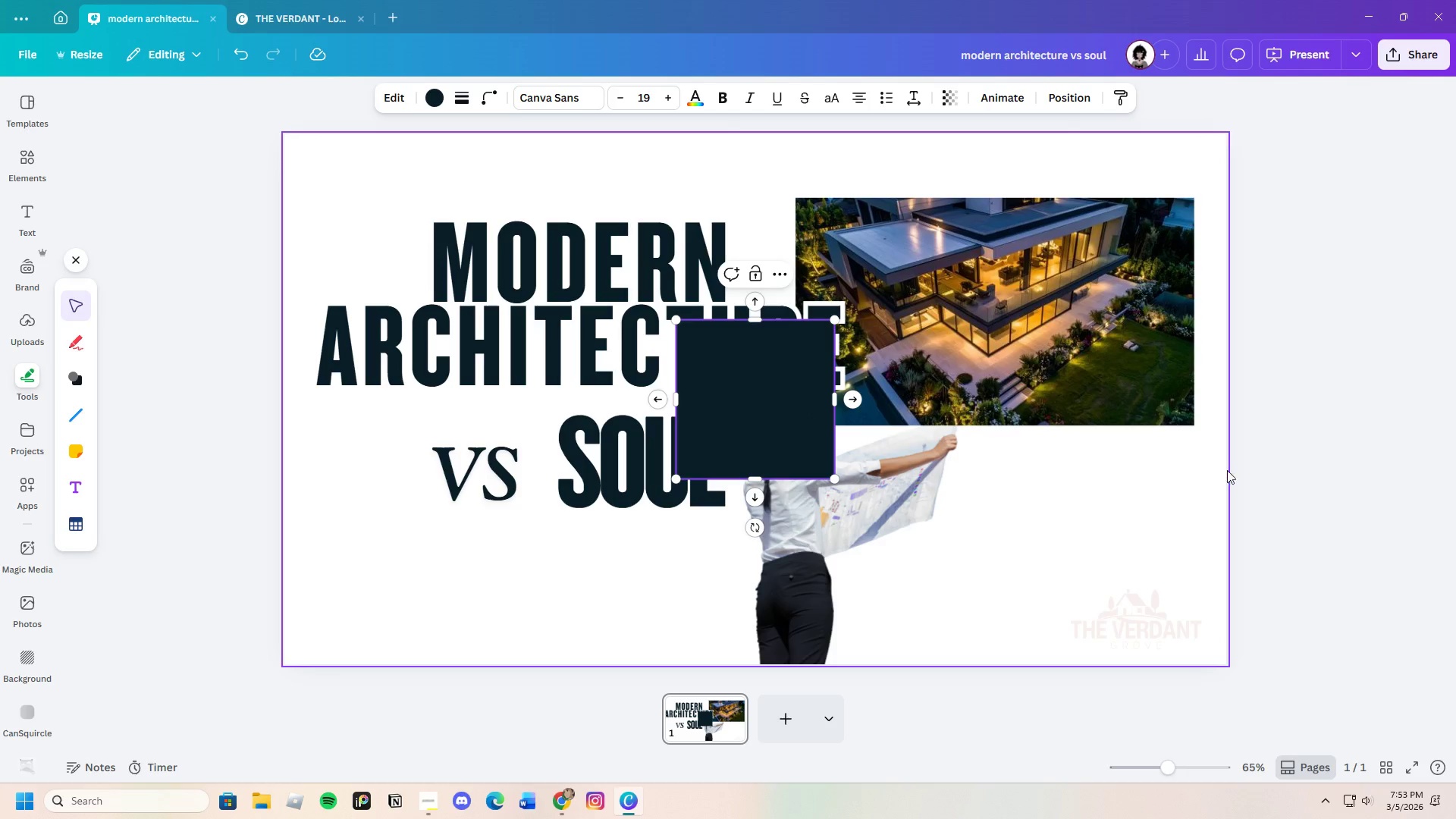 
left_click([1316, 470])
 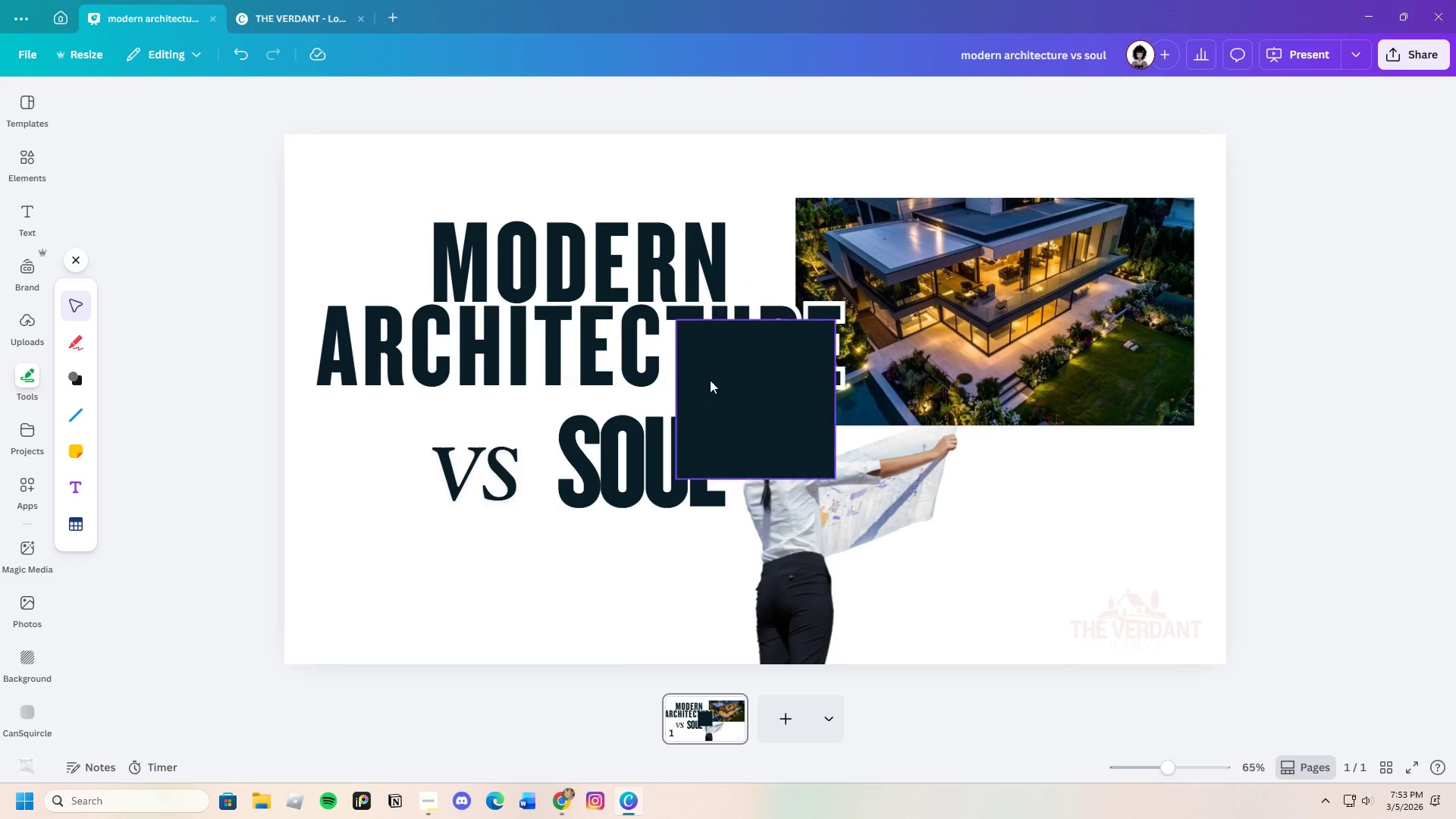 
left_click([717, 375])
 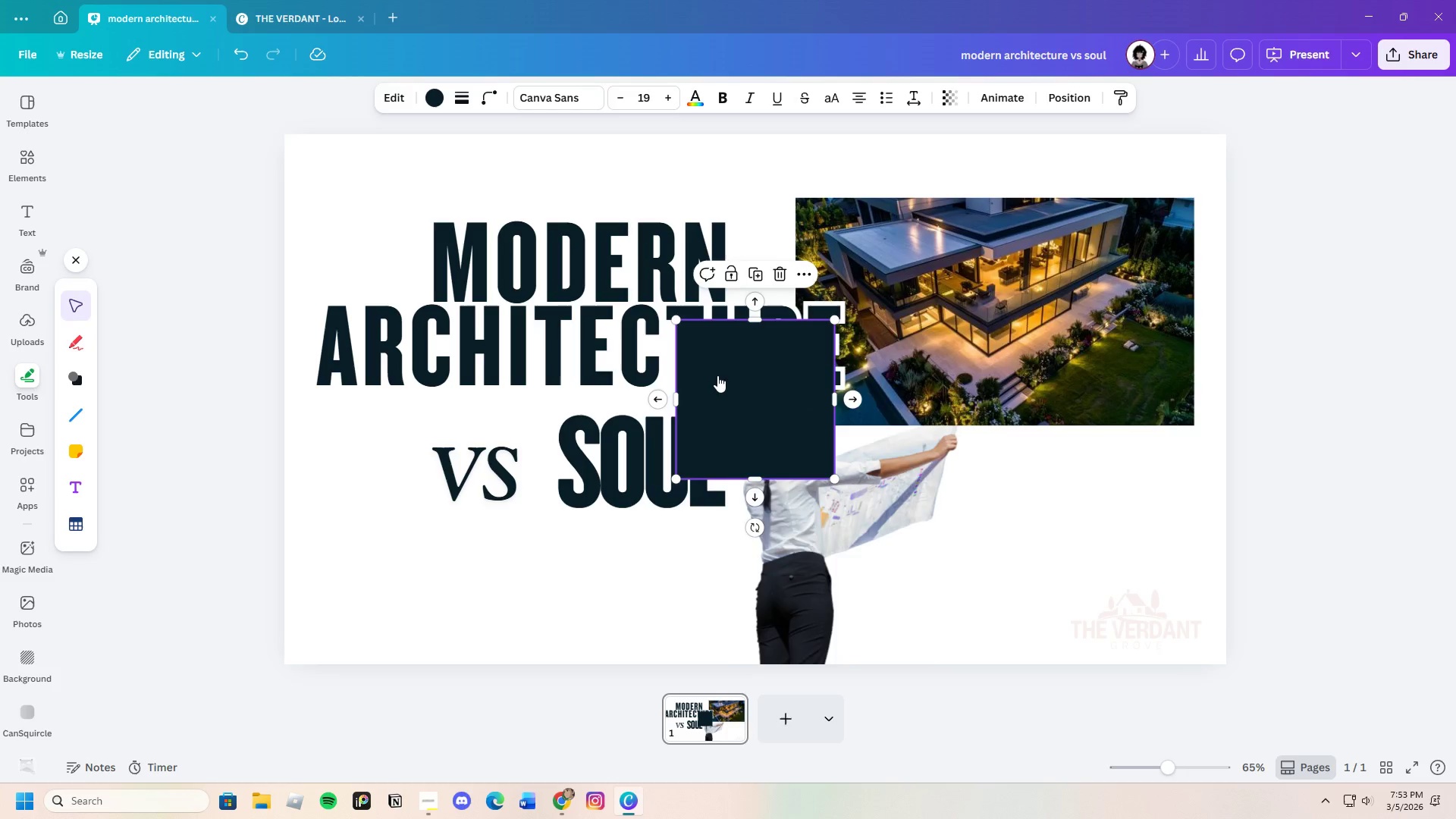 
right_click([717, 375])
 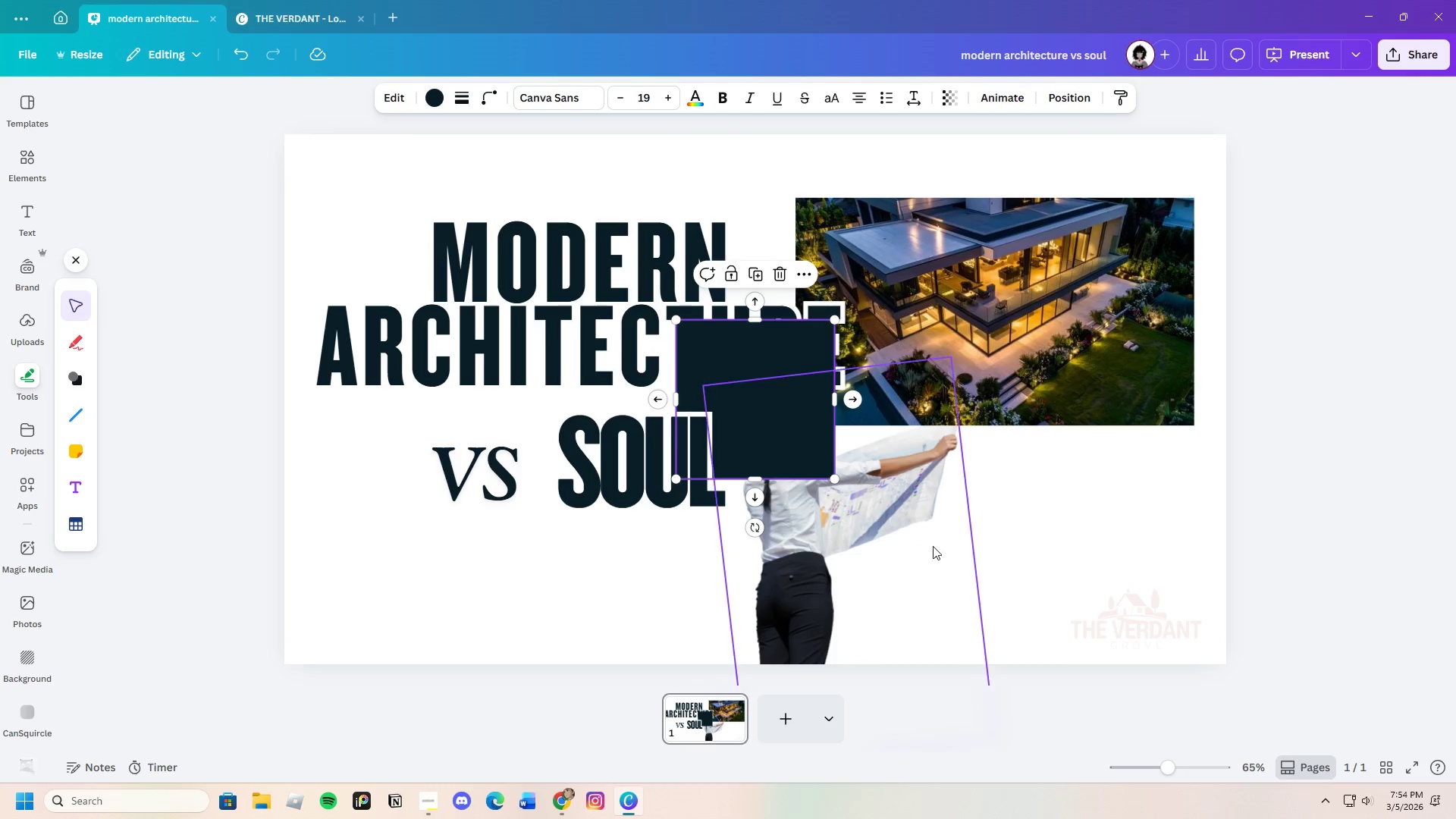 
right_click([795, 435])
 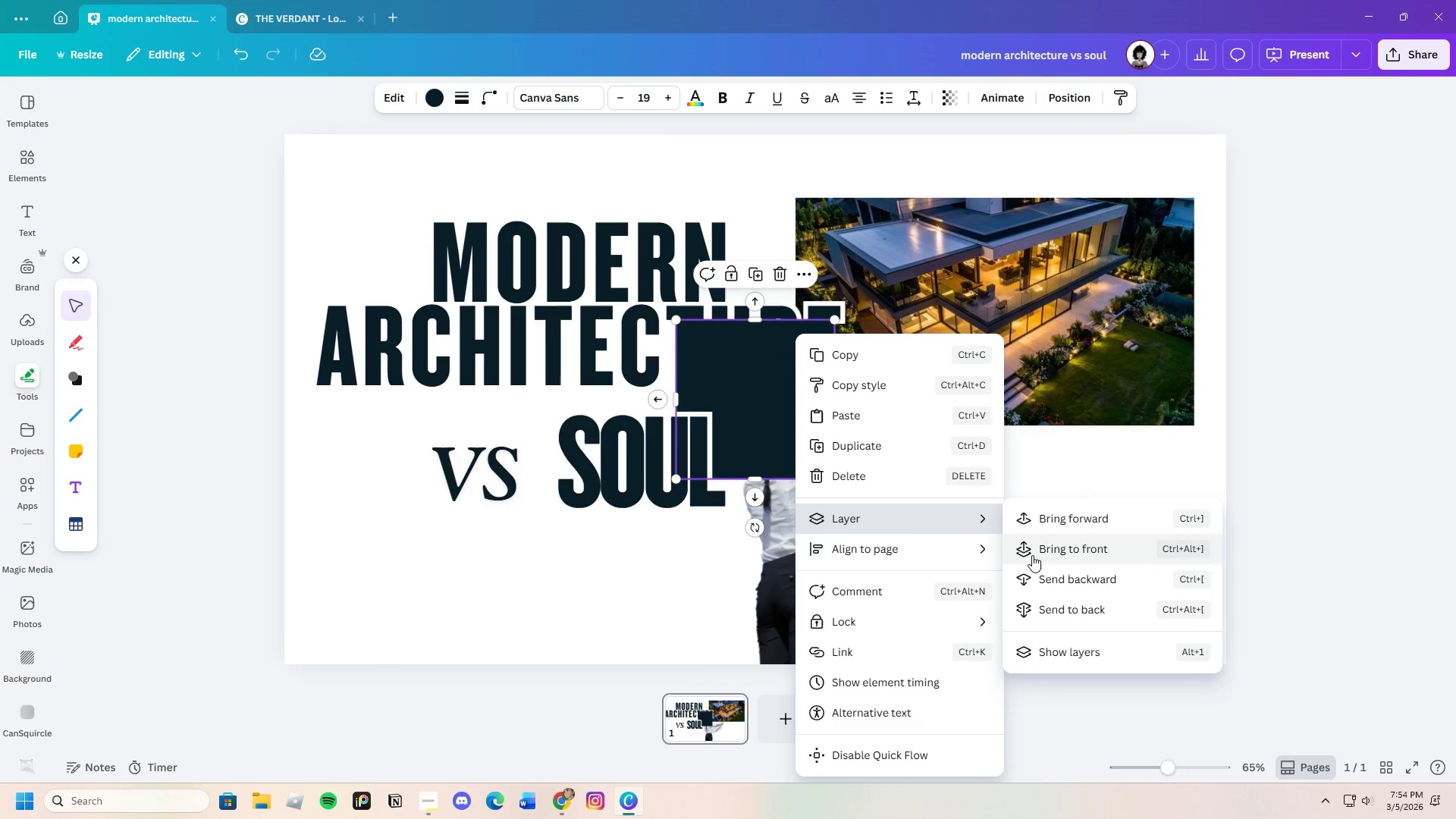 
left_click([1073, 575])
 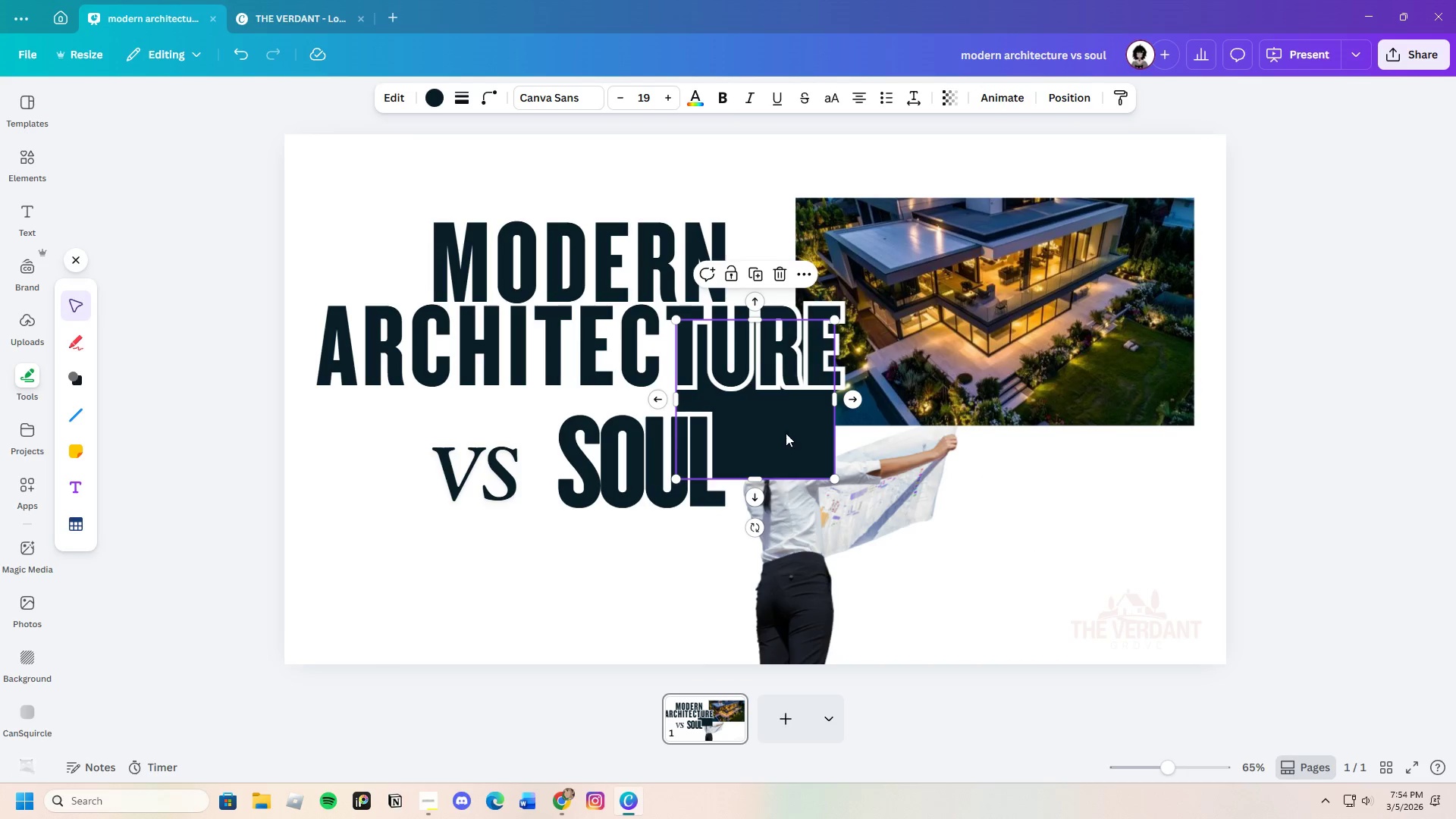 
left_click_drag(start_coordinate=[789, 434], to_coordinate=[908, 275])
 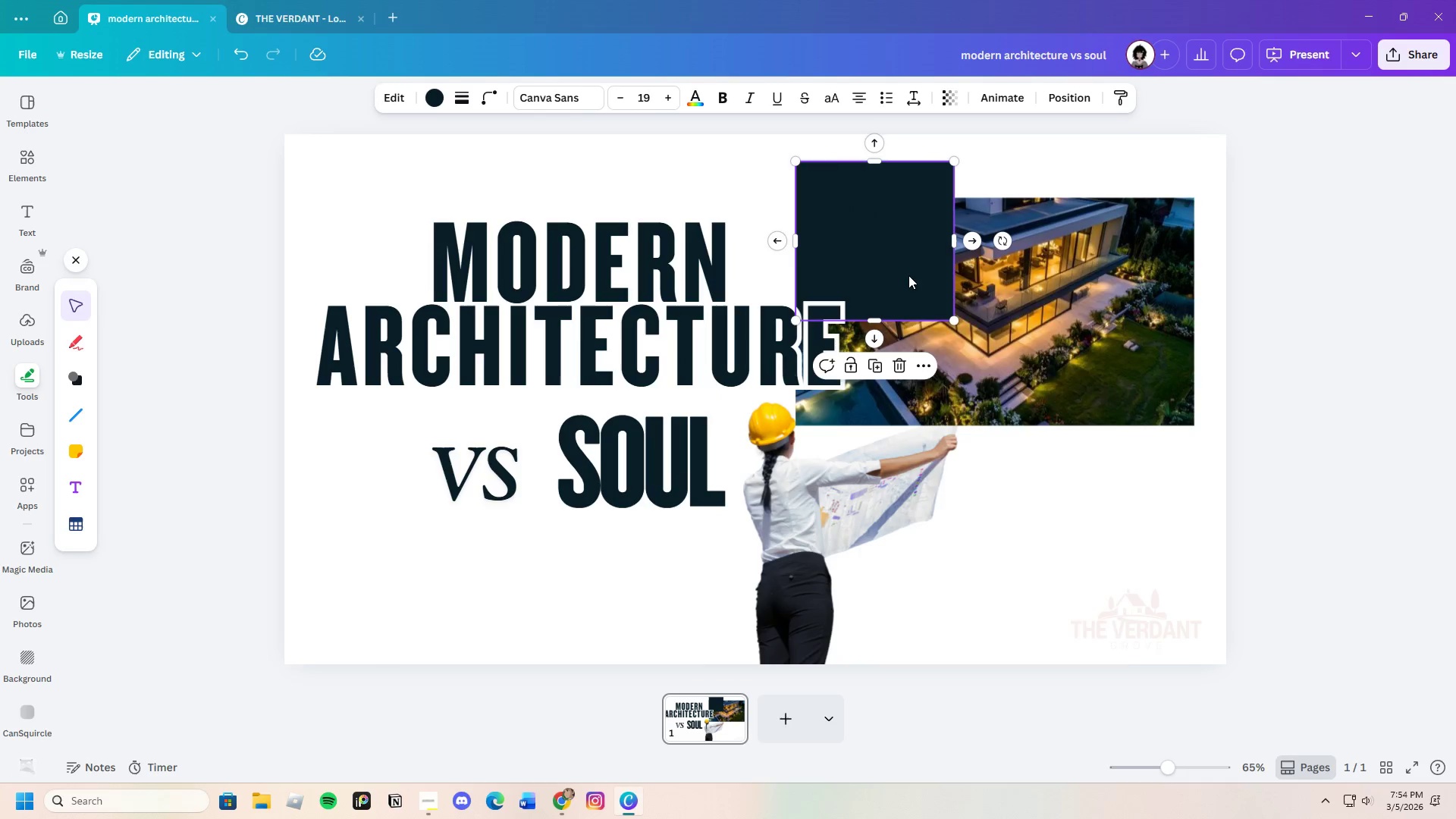 
right_click([908, 275])
 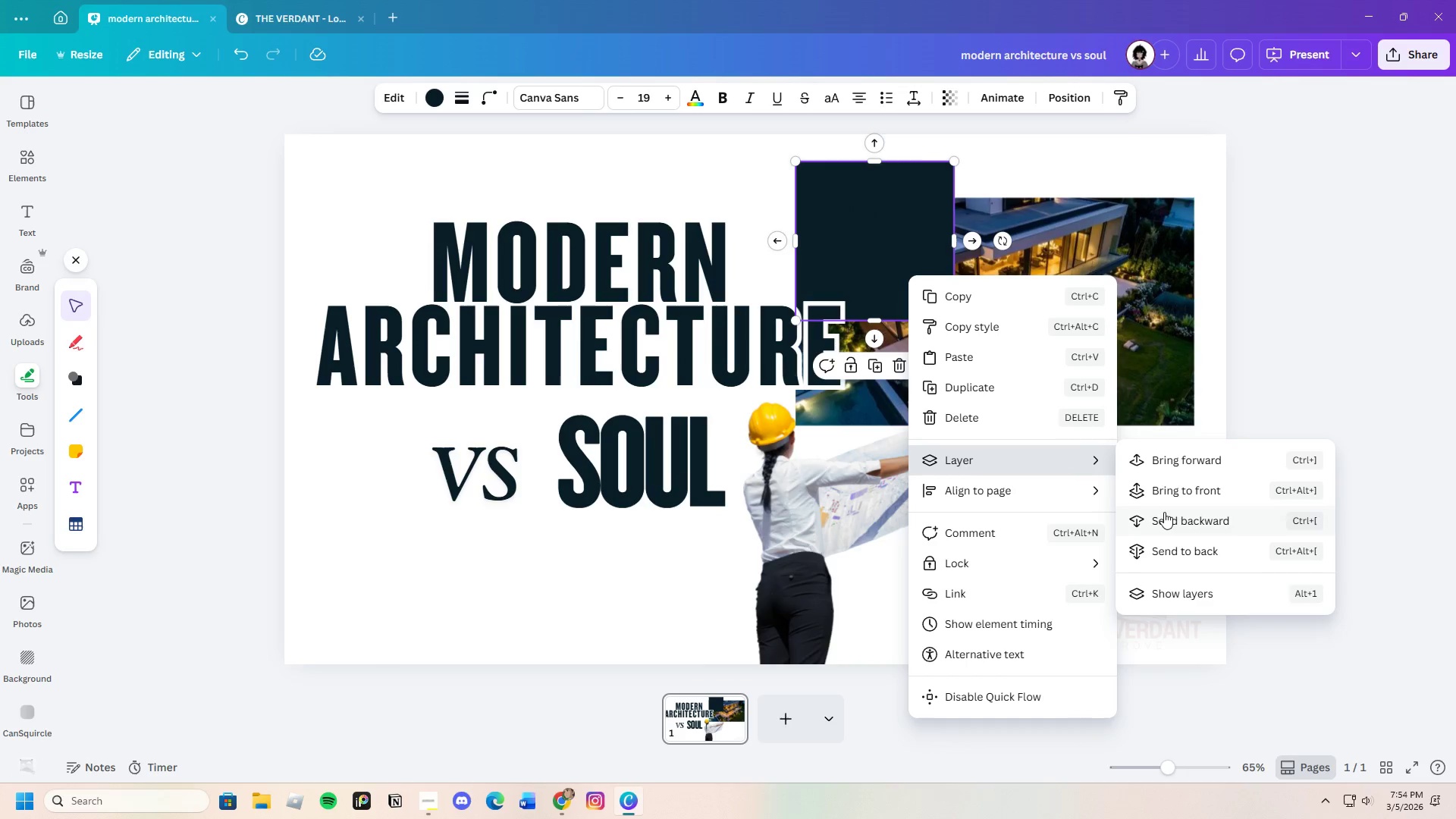 
left_click([1188, 522])
 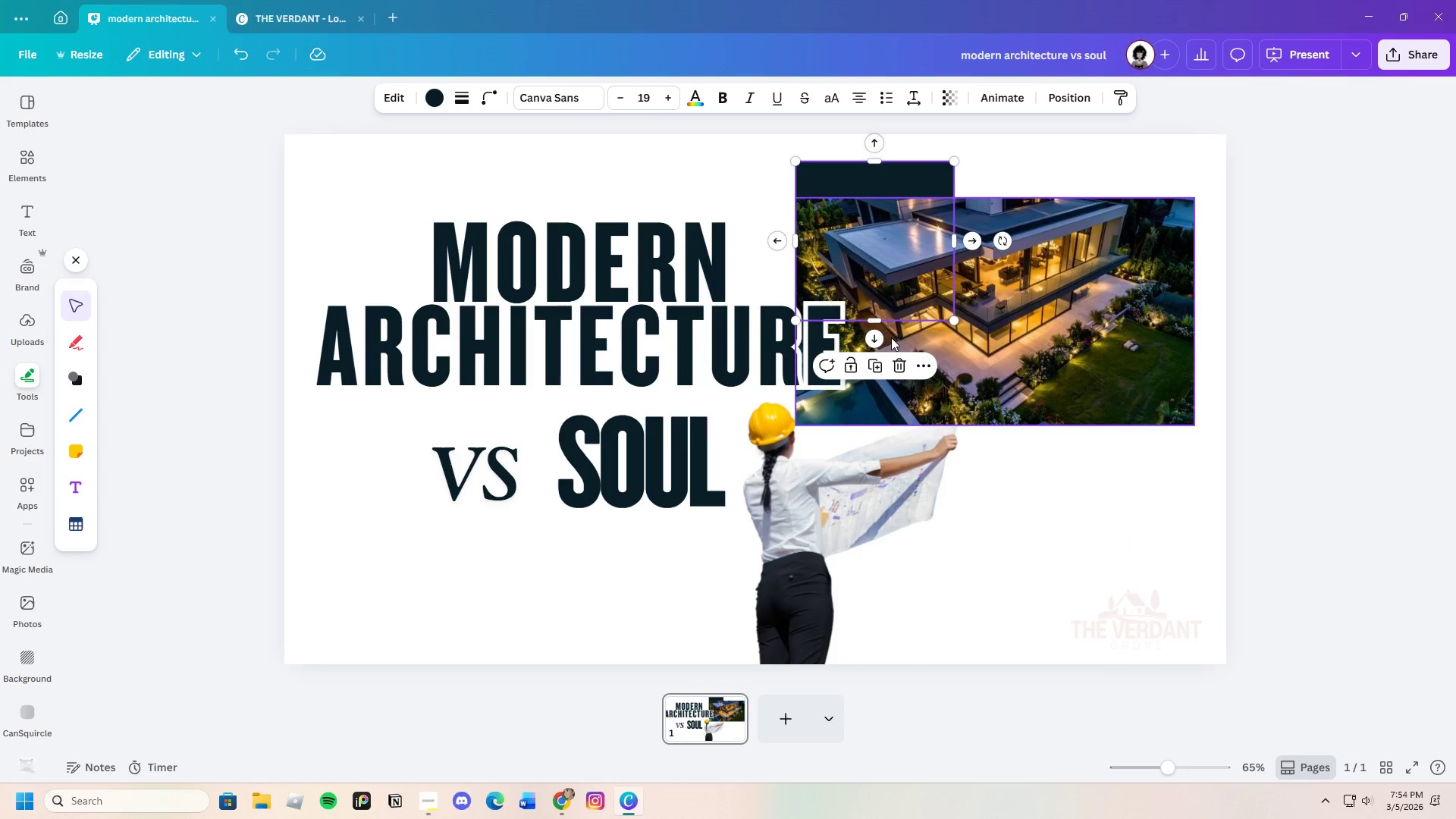 
left_click_drag(start_coordinate=[877, 323], to_coordinate=[905, 442])
 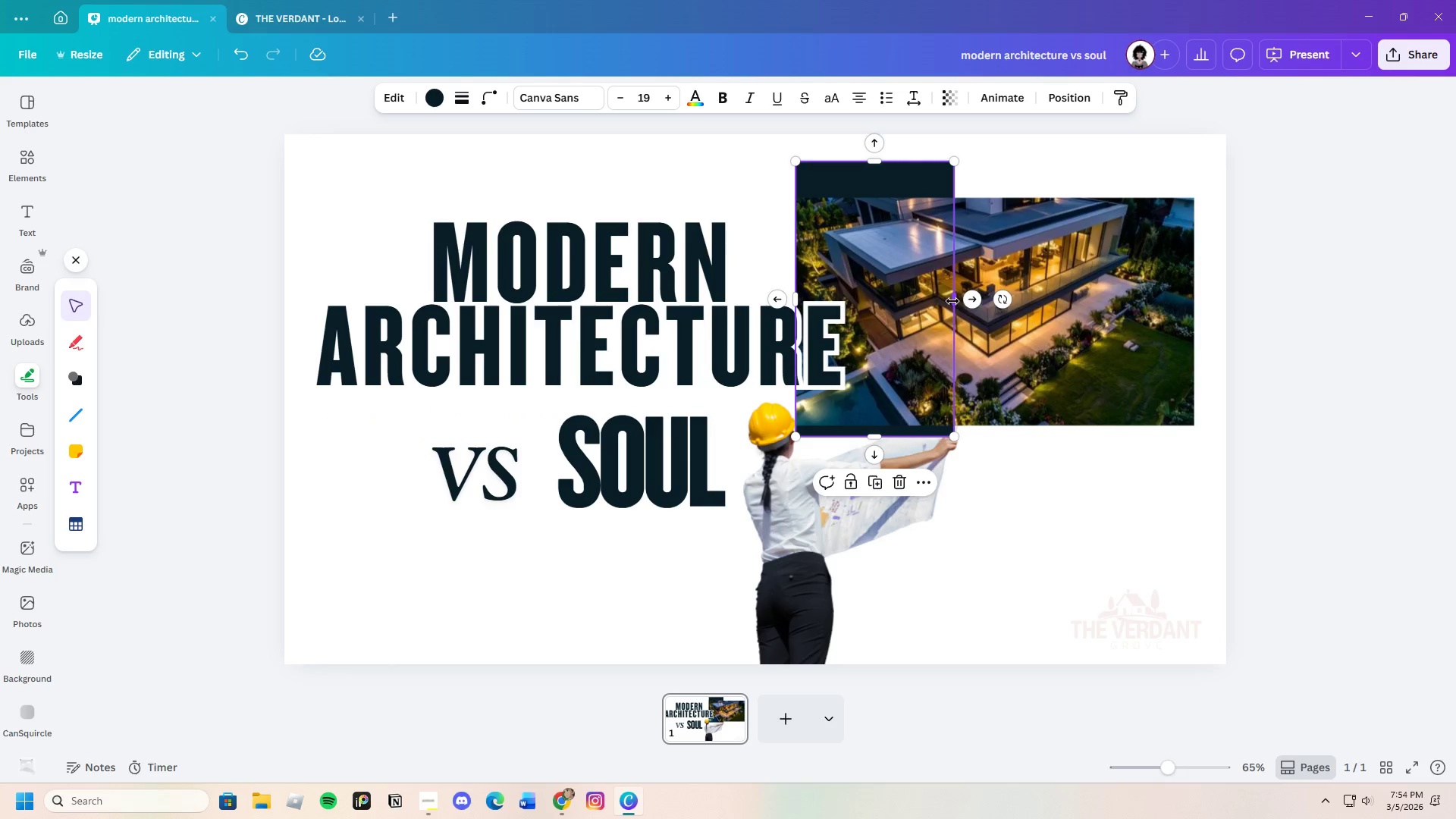 
left_click_drag(start_coordinate=[952, 301], to_coordinate=[1205, 334])
 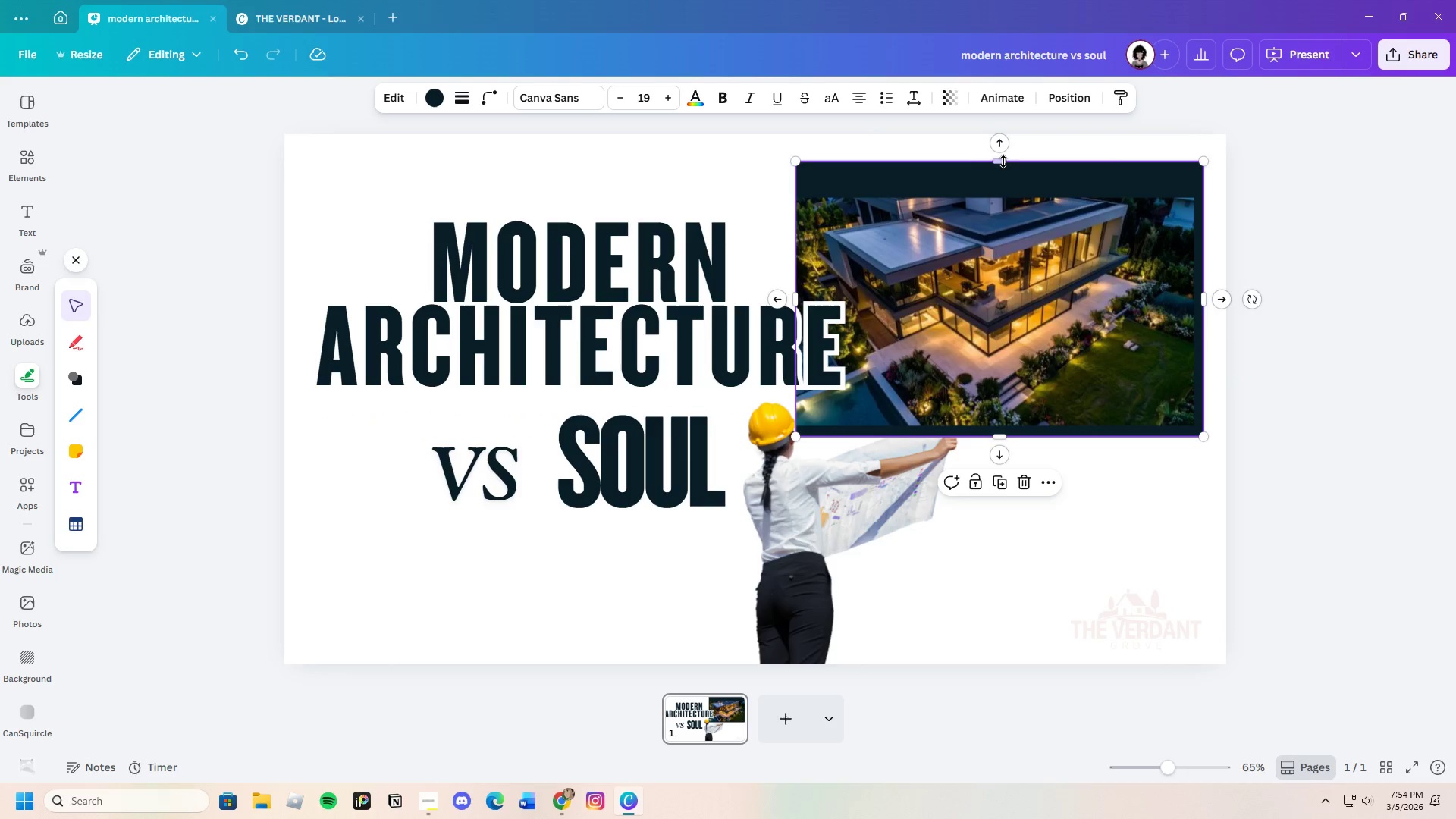 
left_click_drag(start_coordinate=[1003, 162], to_coordinate=[1012, 187])
 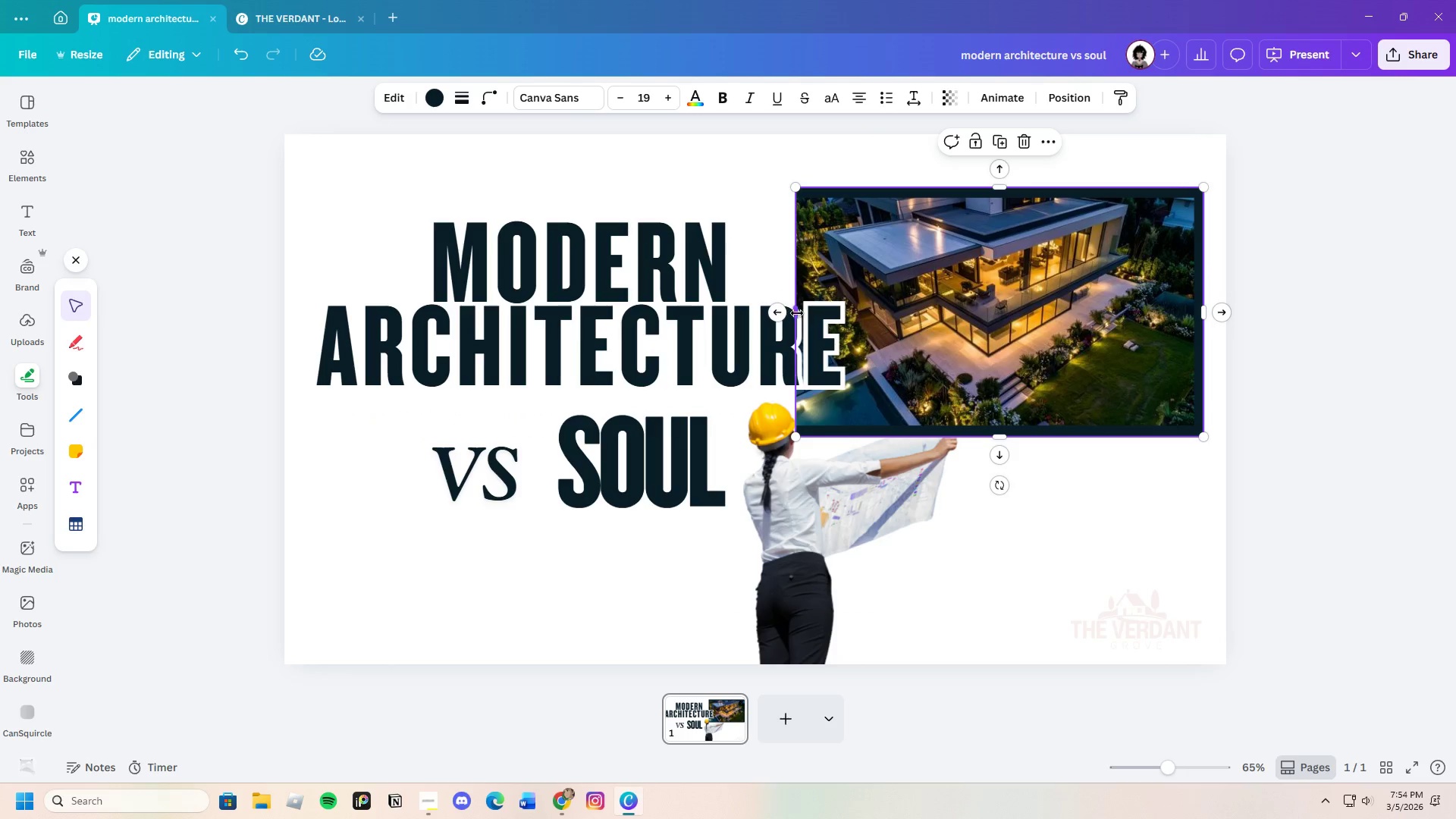 
left_click_drag(start_coordinate=[795, 313], to_coordinate=[783, 315])
 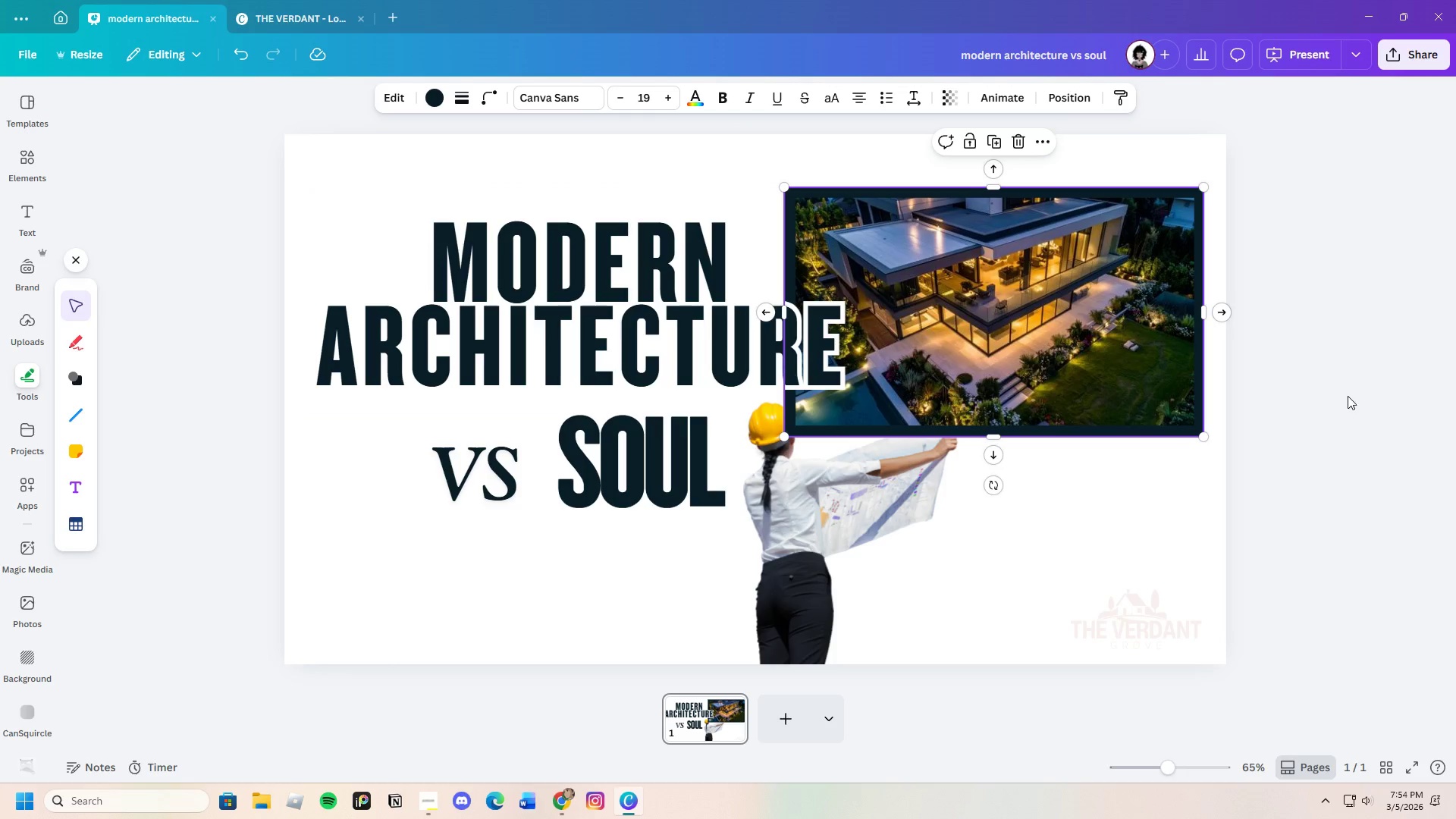 
left_click([1350, 396])
 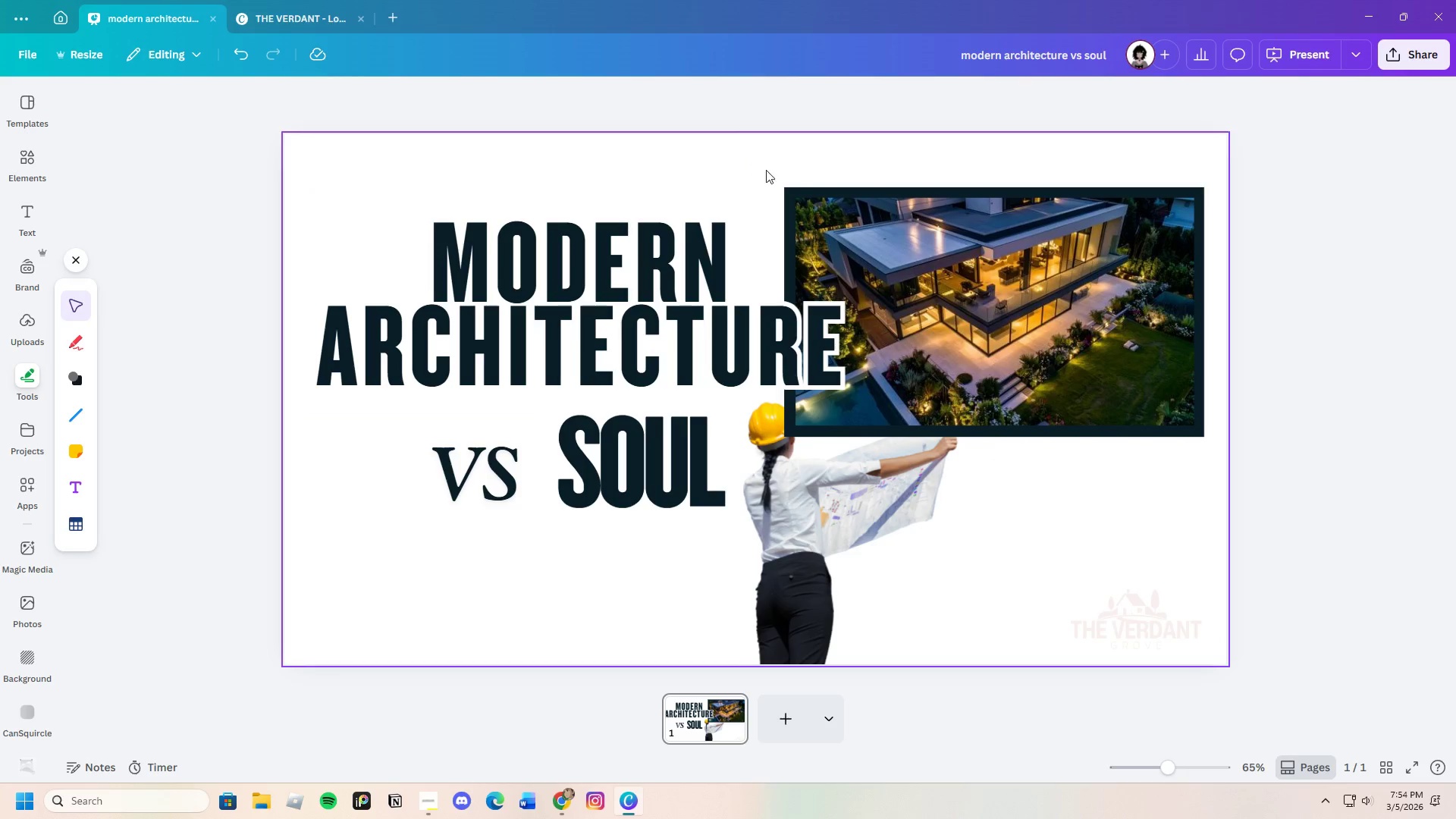 
left_click_drag(start_coordinate=[1216, 509], to_coordinate=[1059, 339])
 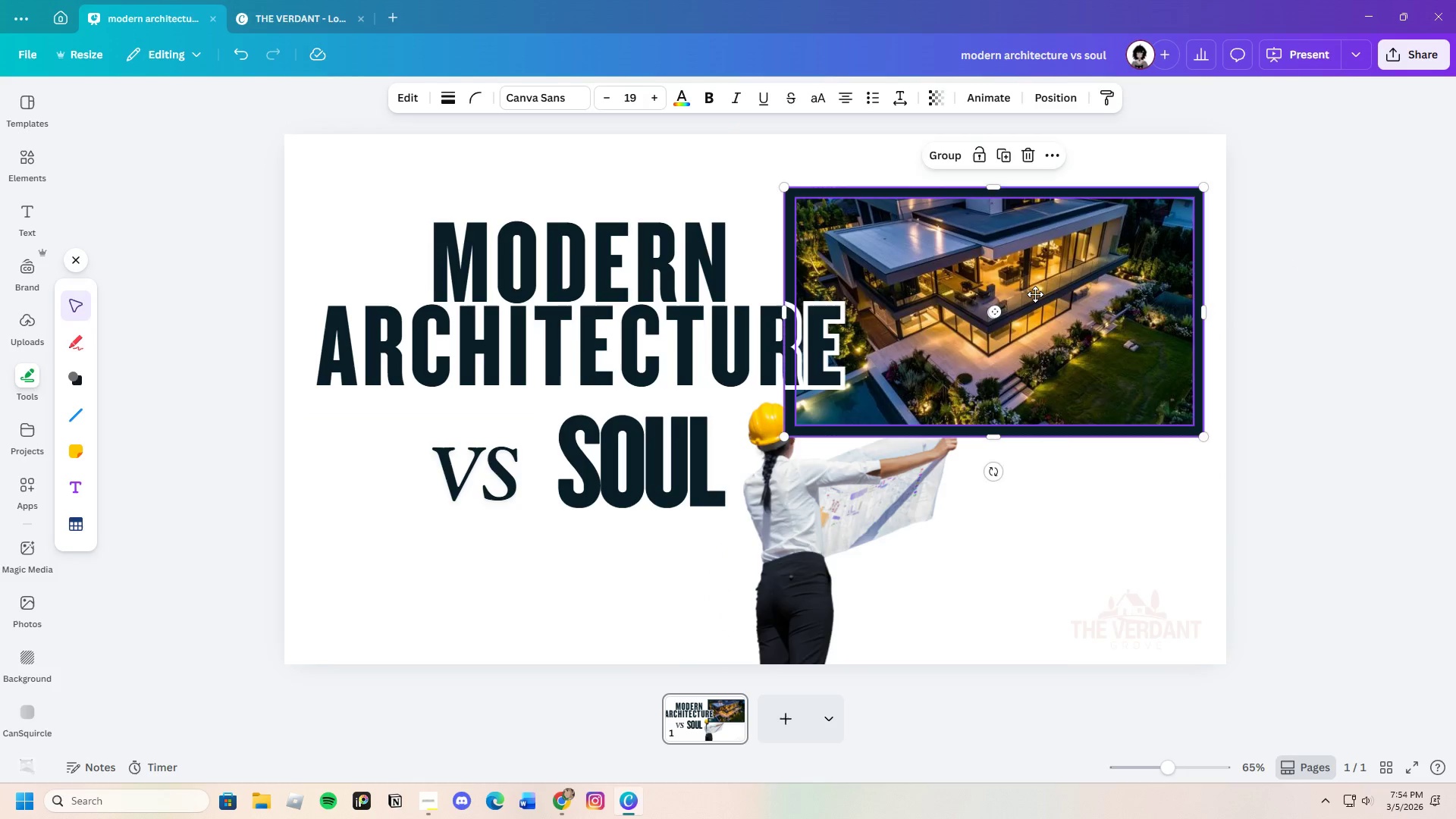 
left_click_drag(start_coordinate=[1013, 294], to_coordinate=[1081, 269])
 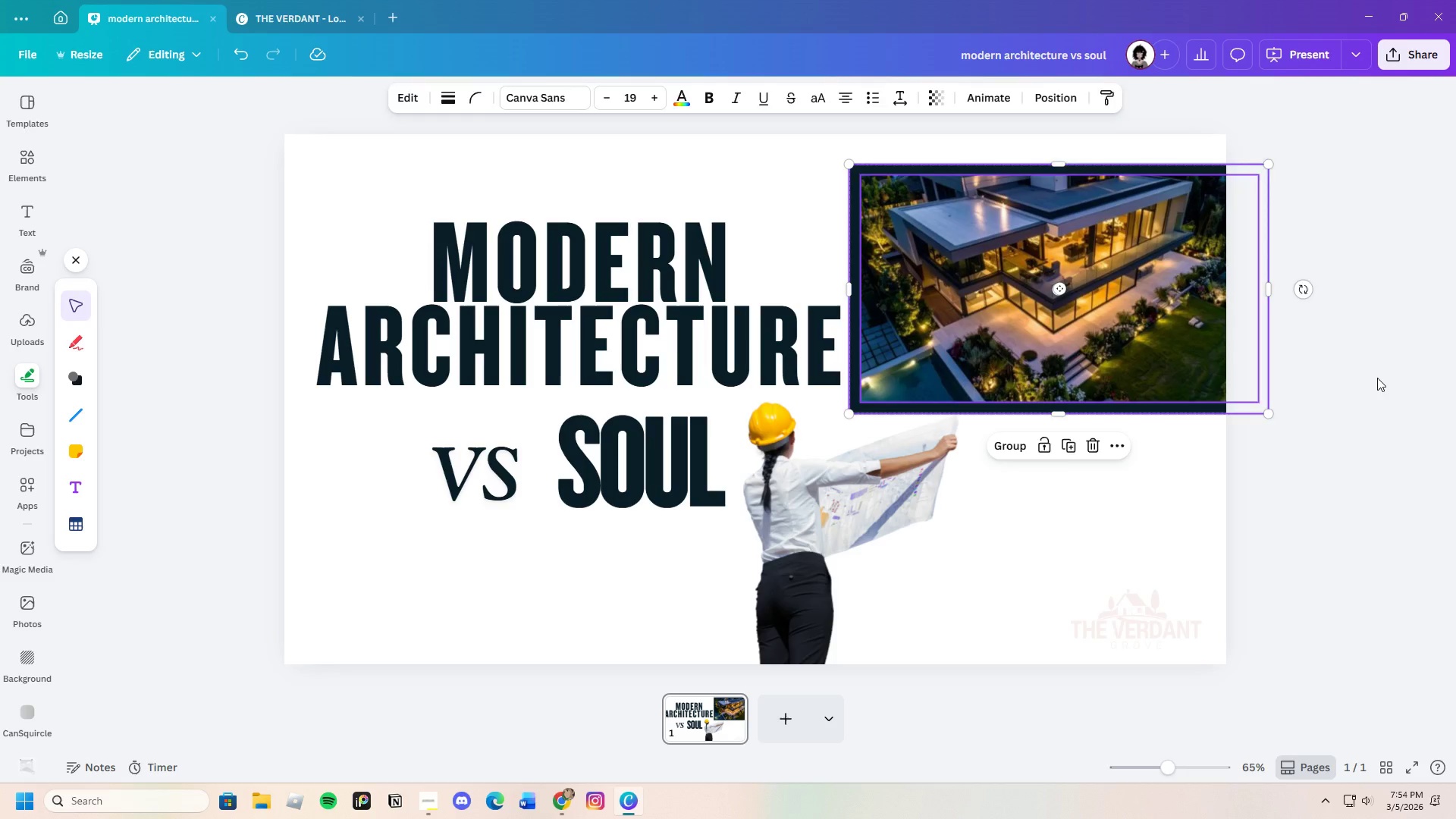 
left_click([1377, 378])
 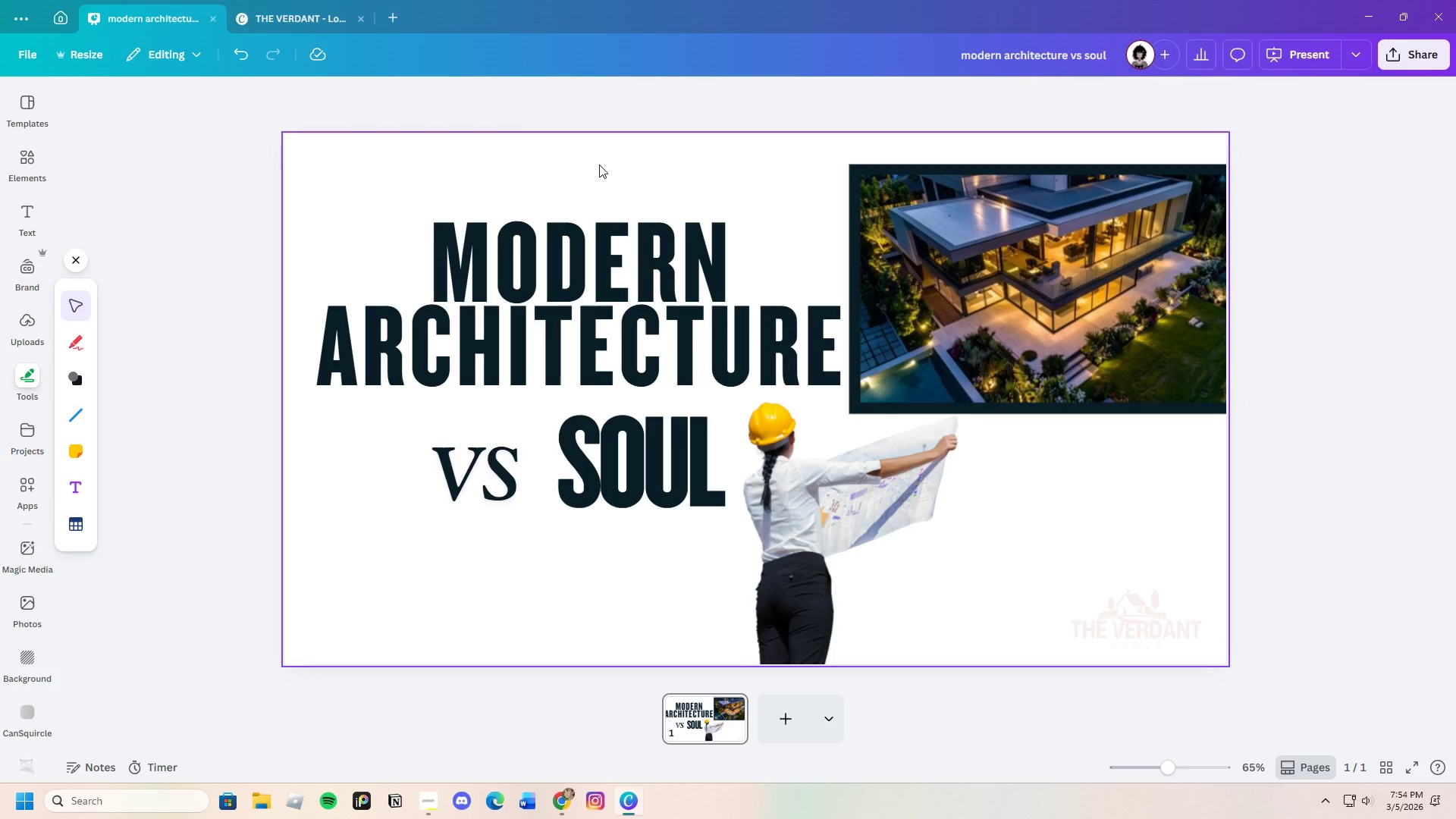 
wait(11.91)
 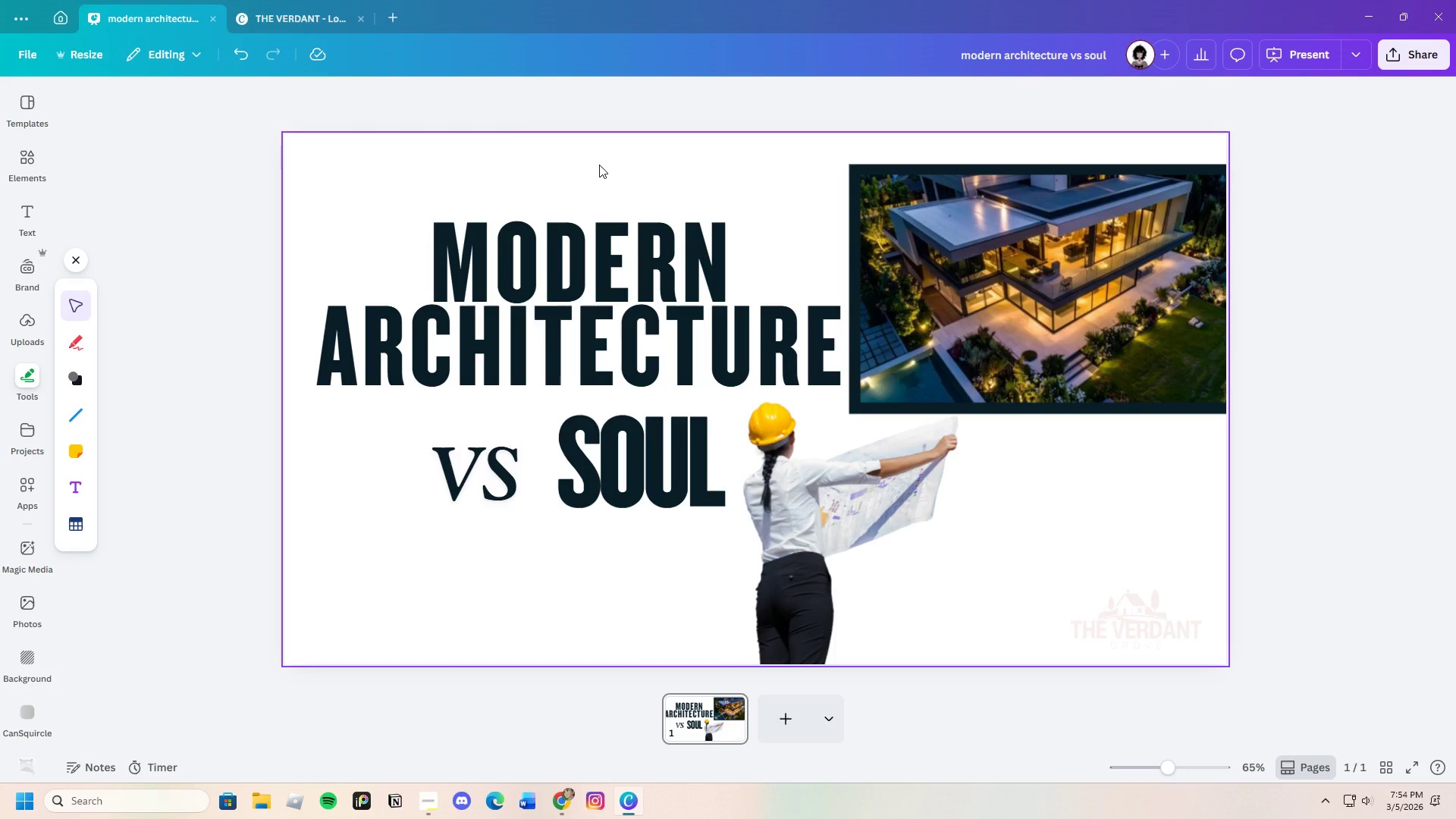 
left_click_drag(start_coordinate=[387, 497], to_coordinate=[679, 476])
 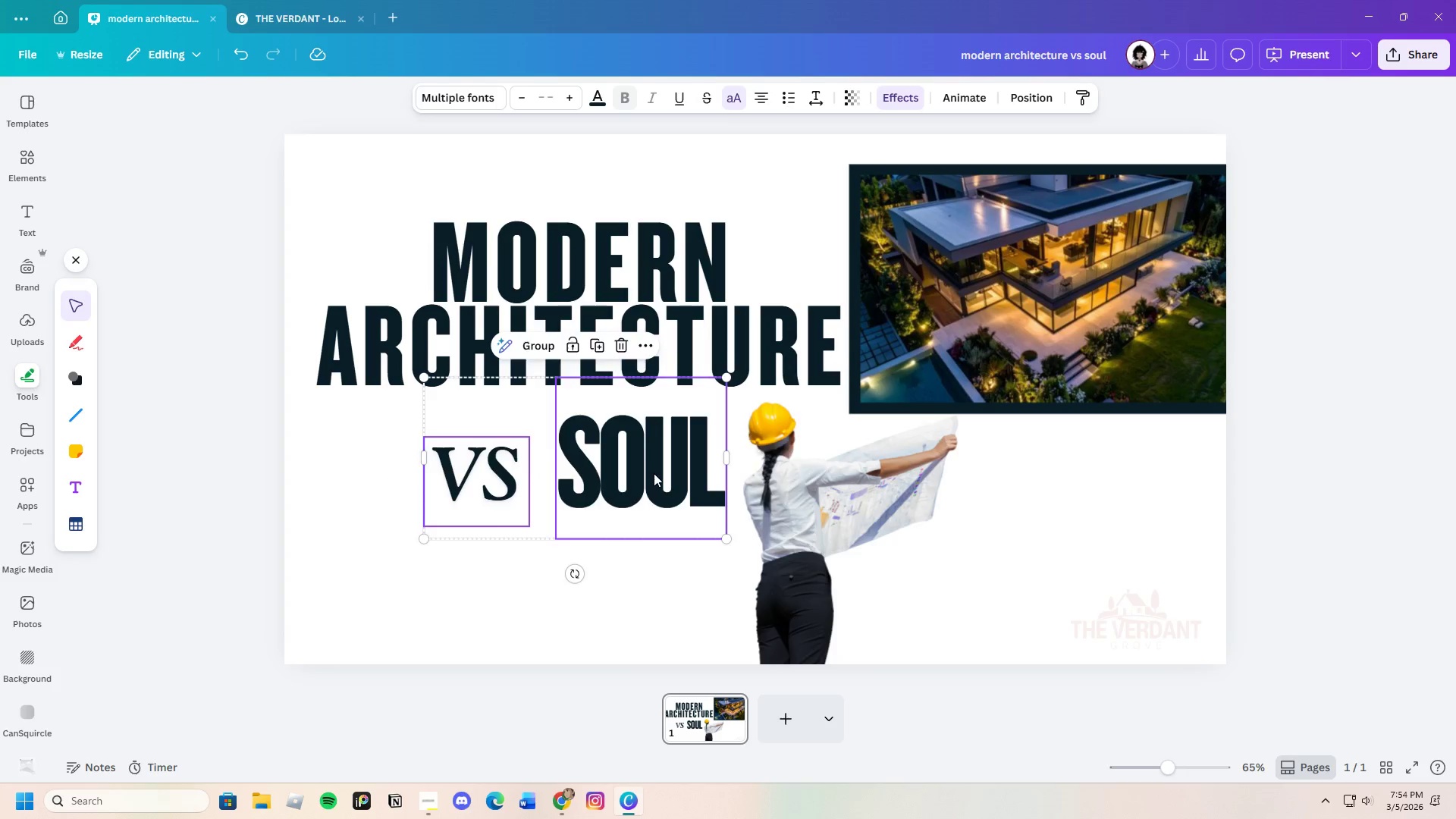 
left_click_drag(start_coordinate=[652, 474], to_coordinate=[1113, 568])
 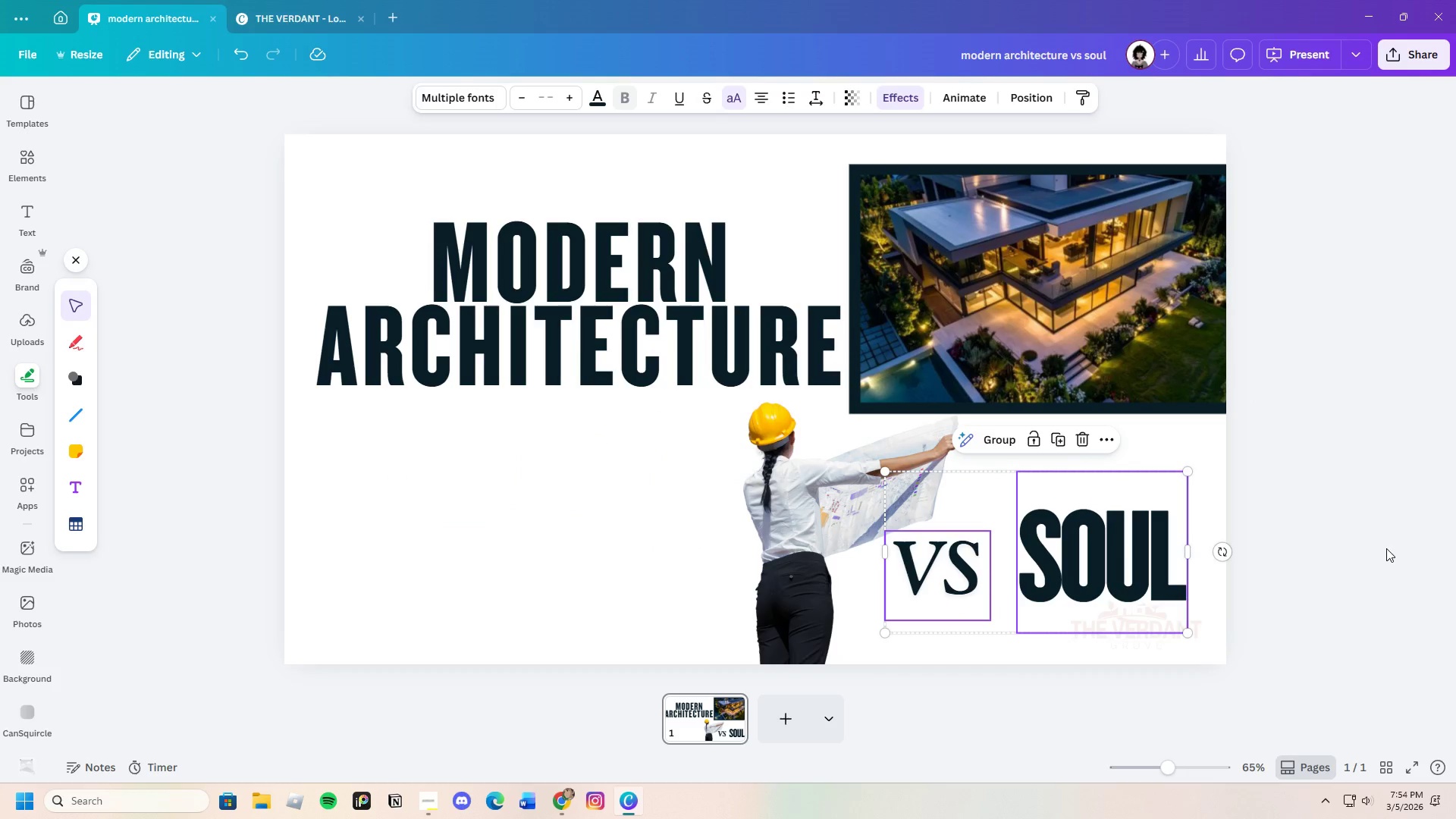 
left_click([1386, 548])
 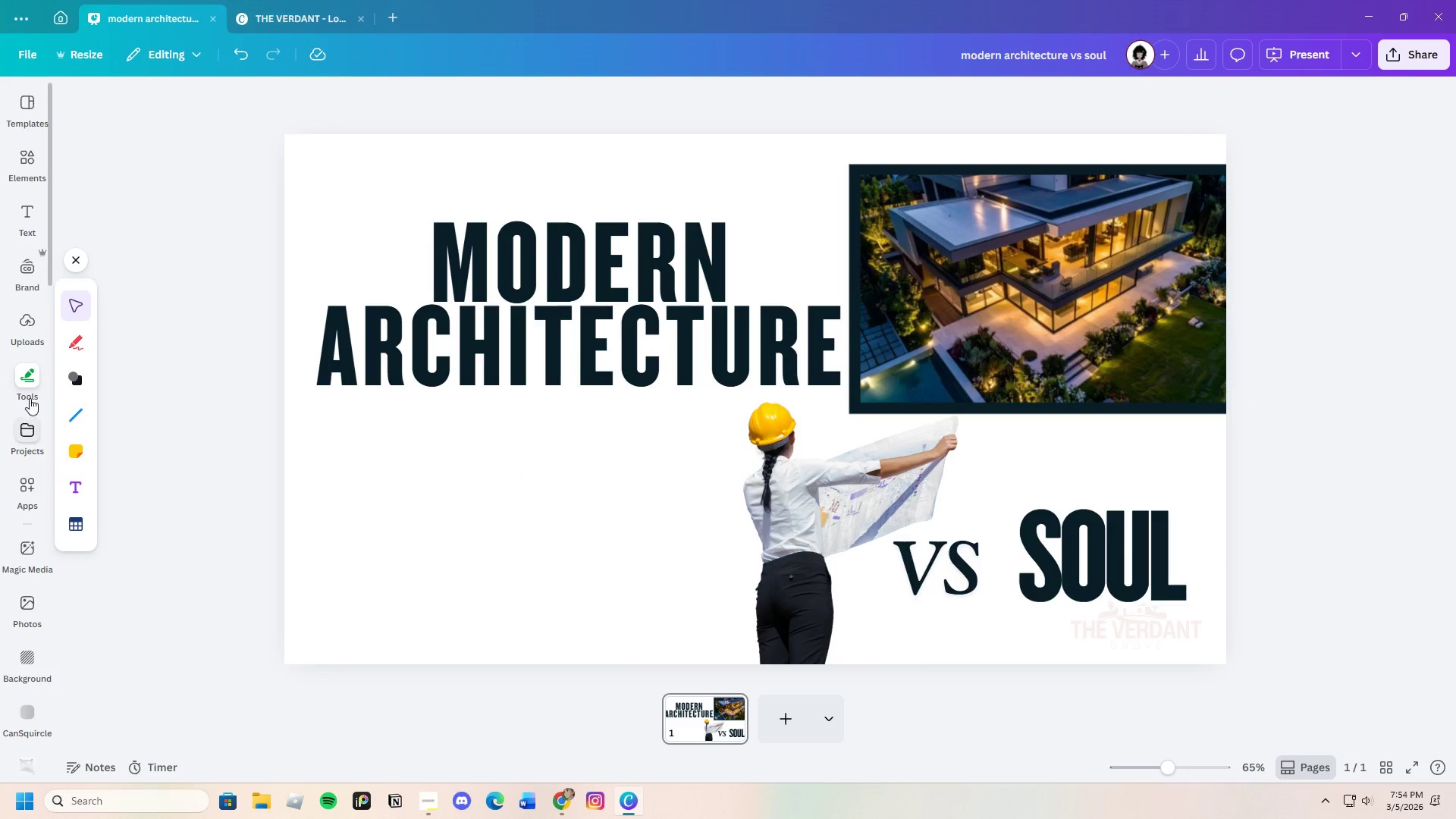 
left_click([19, 156])
 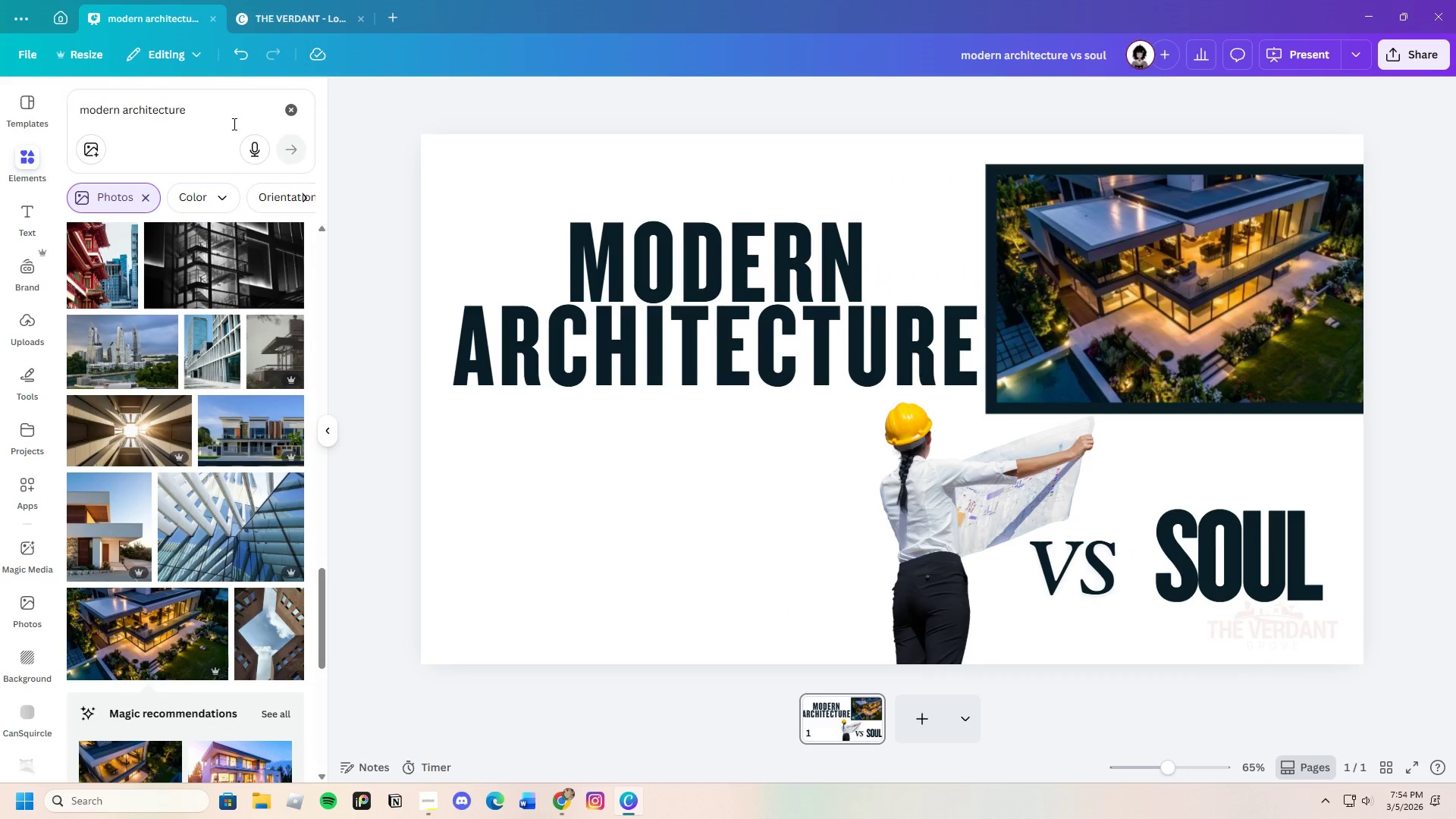 
left_click_drag(start_coordinate=[231, 121], to_coordinate=[39, 141])
 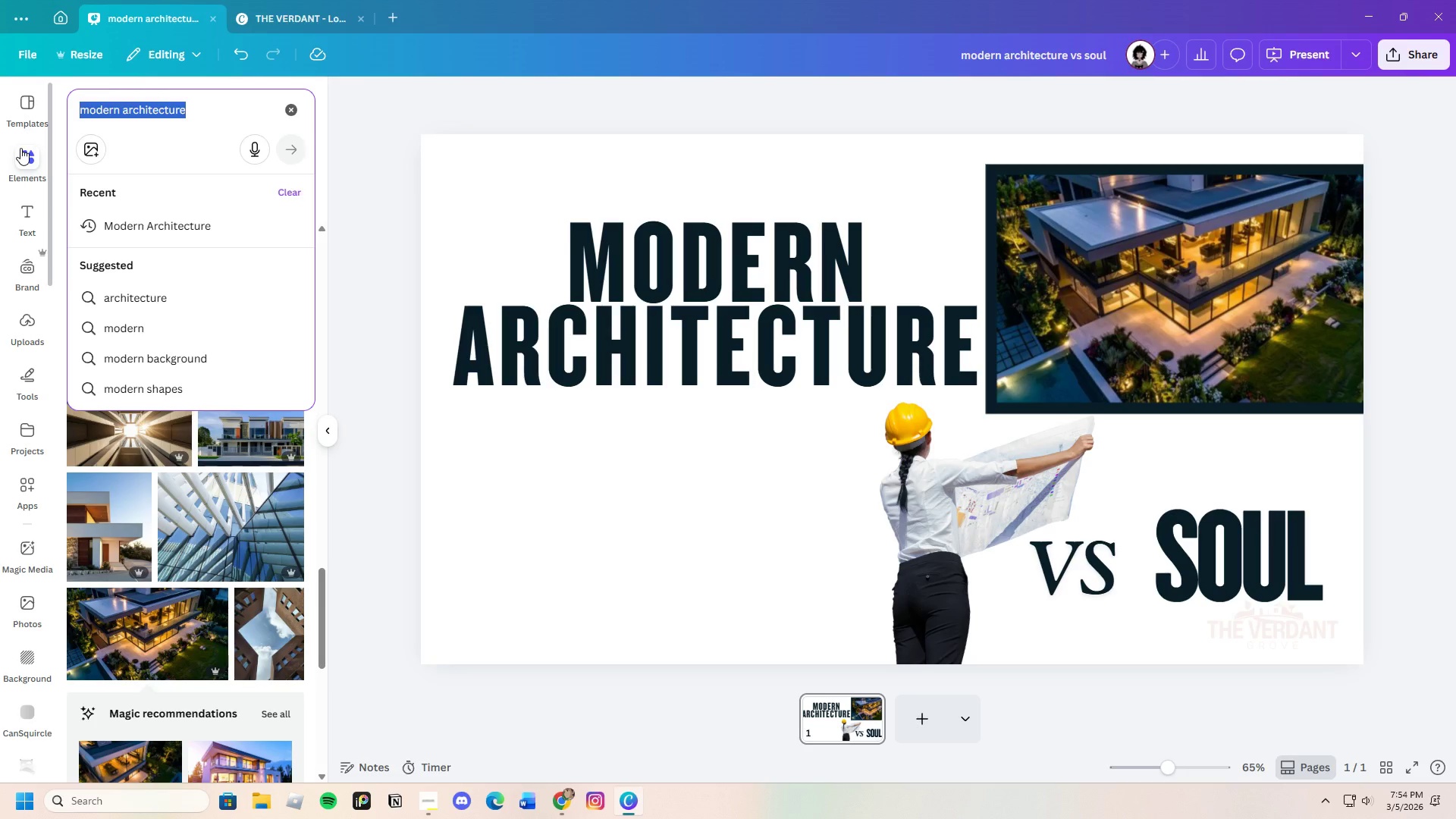 
key(Backspace)
type(classical architecture)
 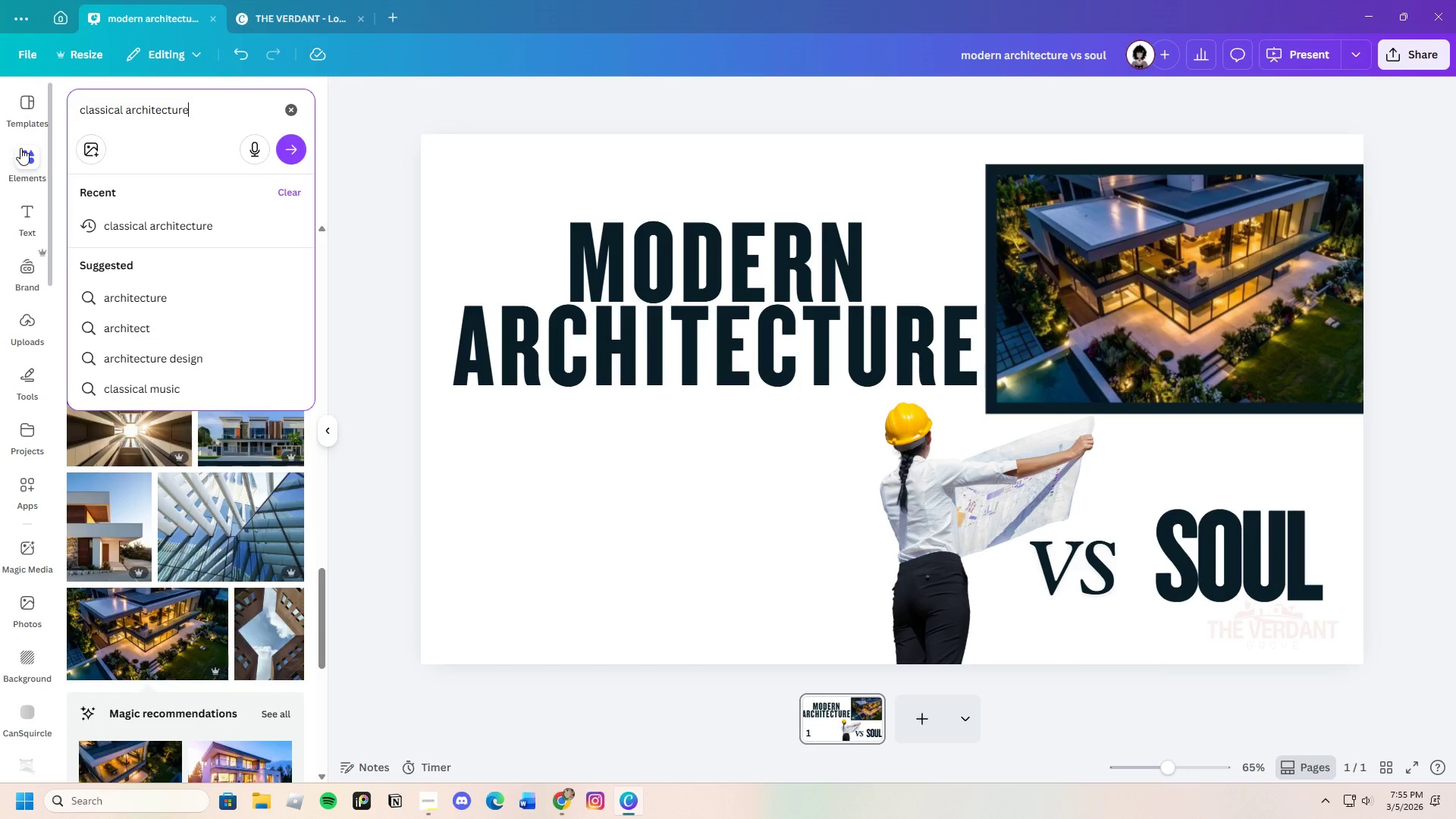 
key(Enter)
 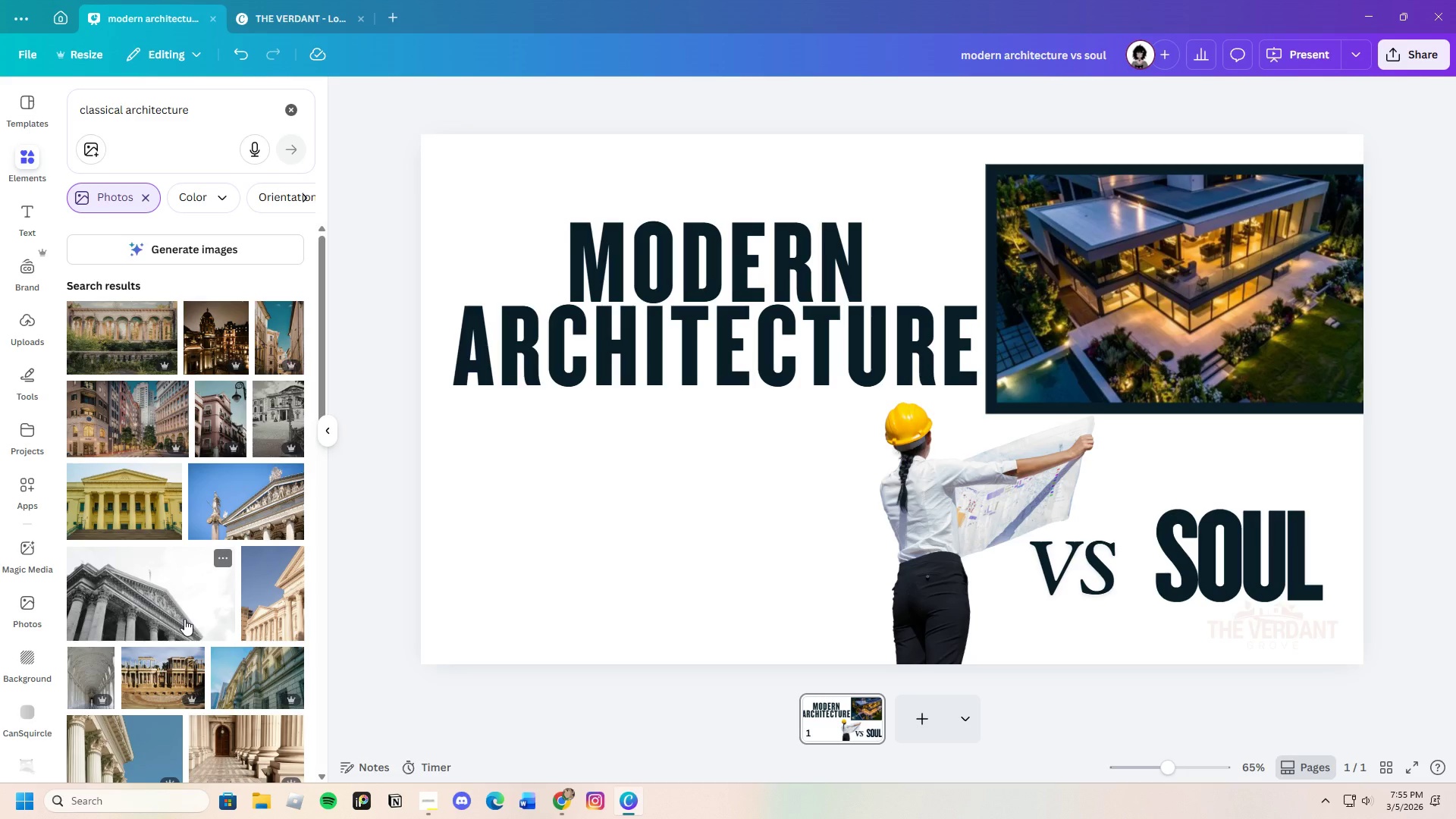 
wait(8.42)
 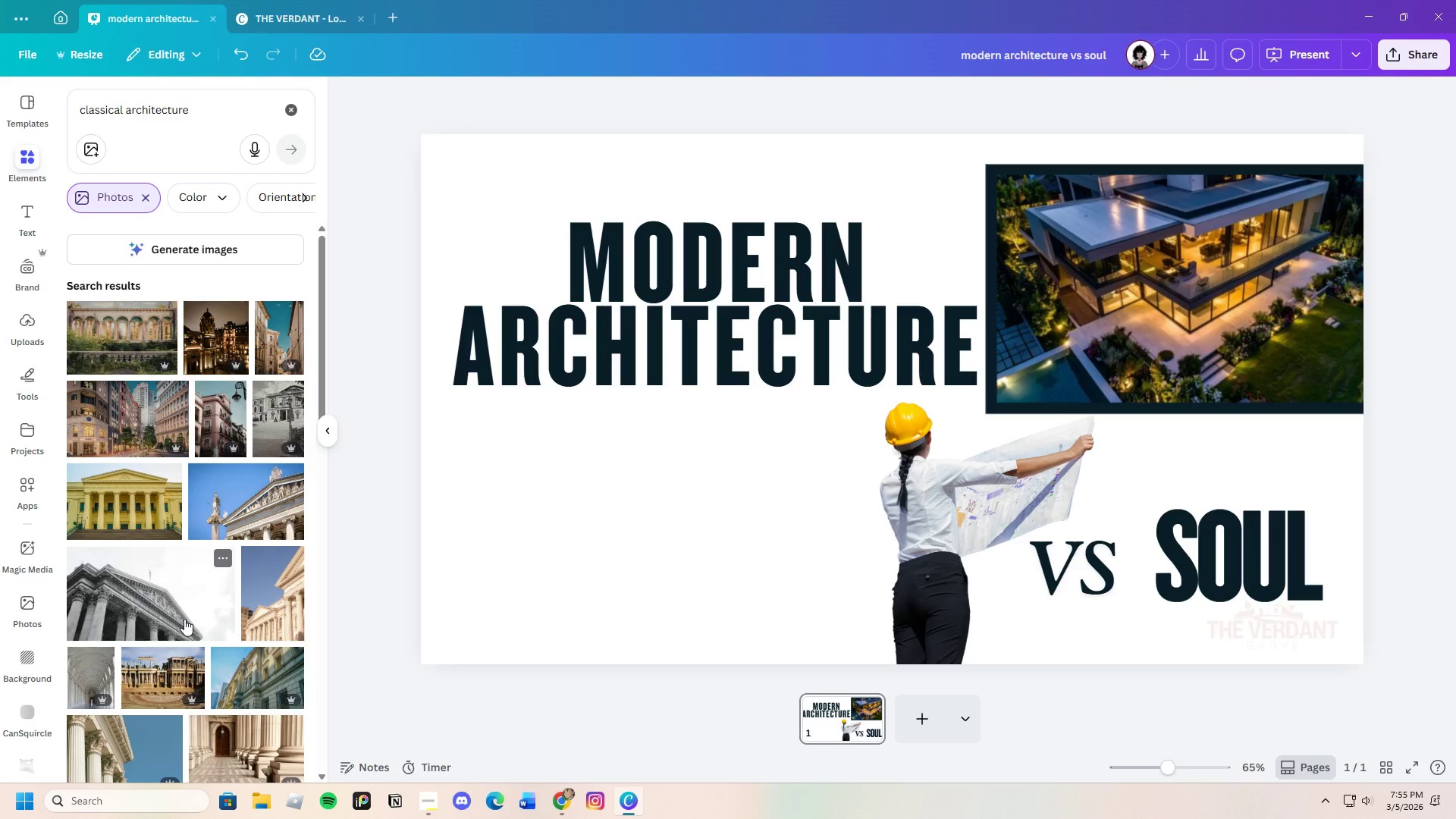 
left_click([260, 494])
 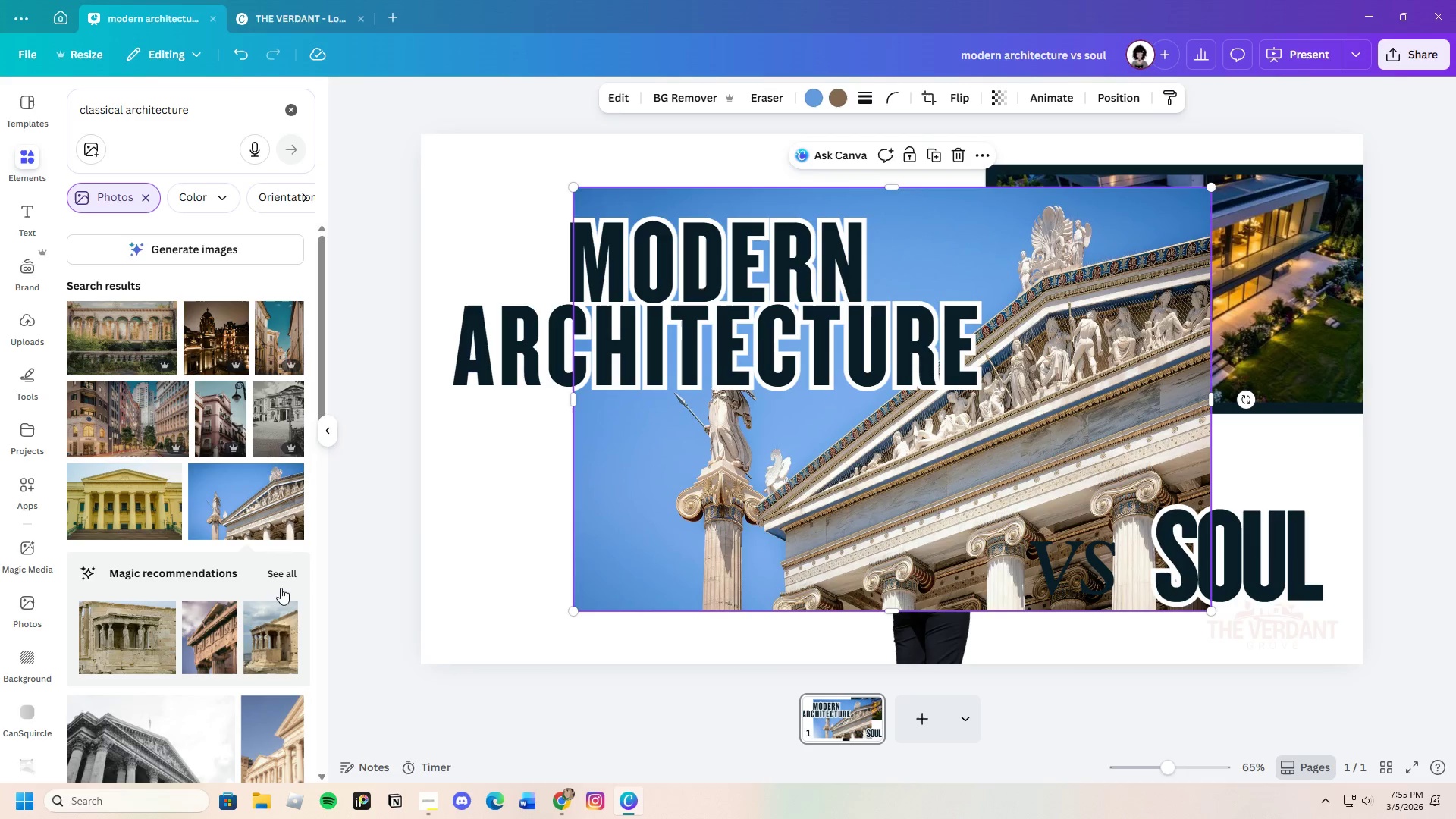 
left_click([284, 576])
 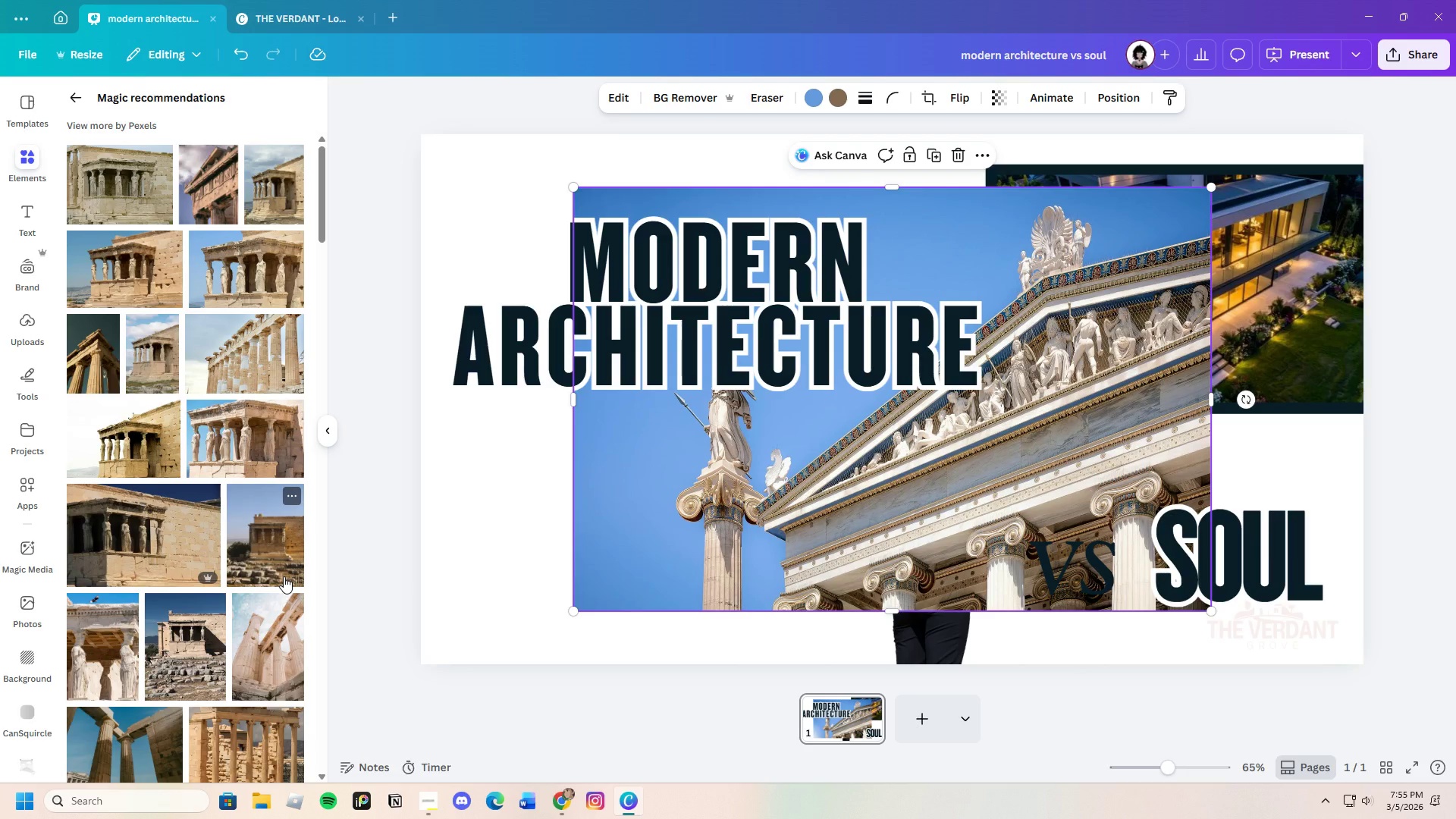 
scroll: coordinate [186, 459], scroll_direction: down, amount: 10.0
 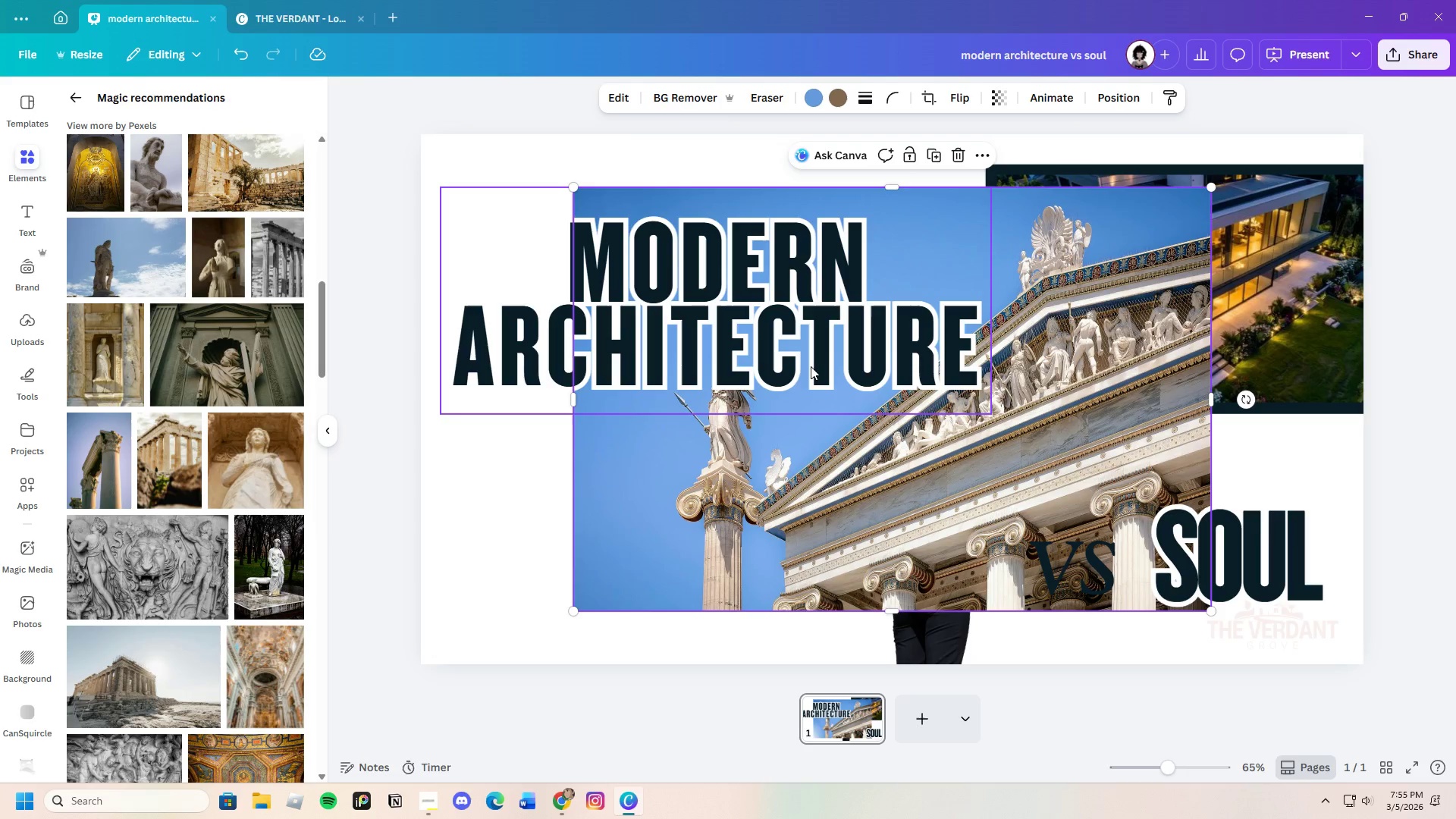 
left_click([955, 147])
 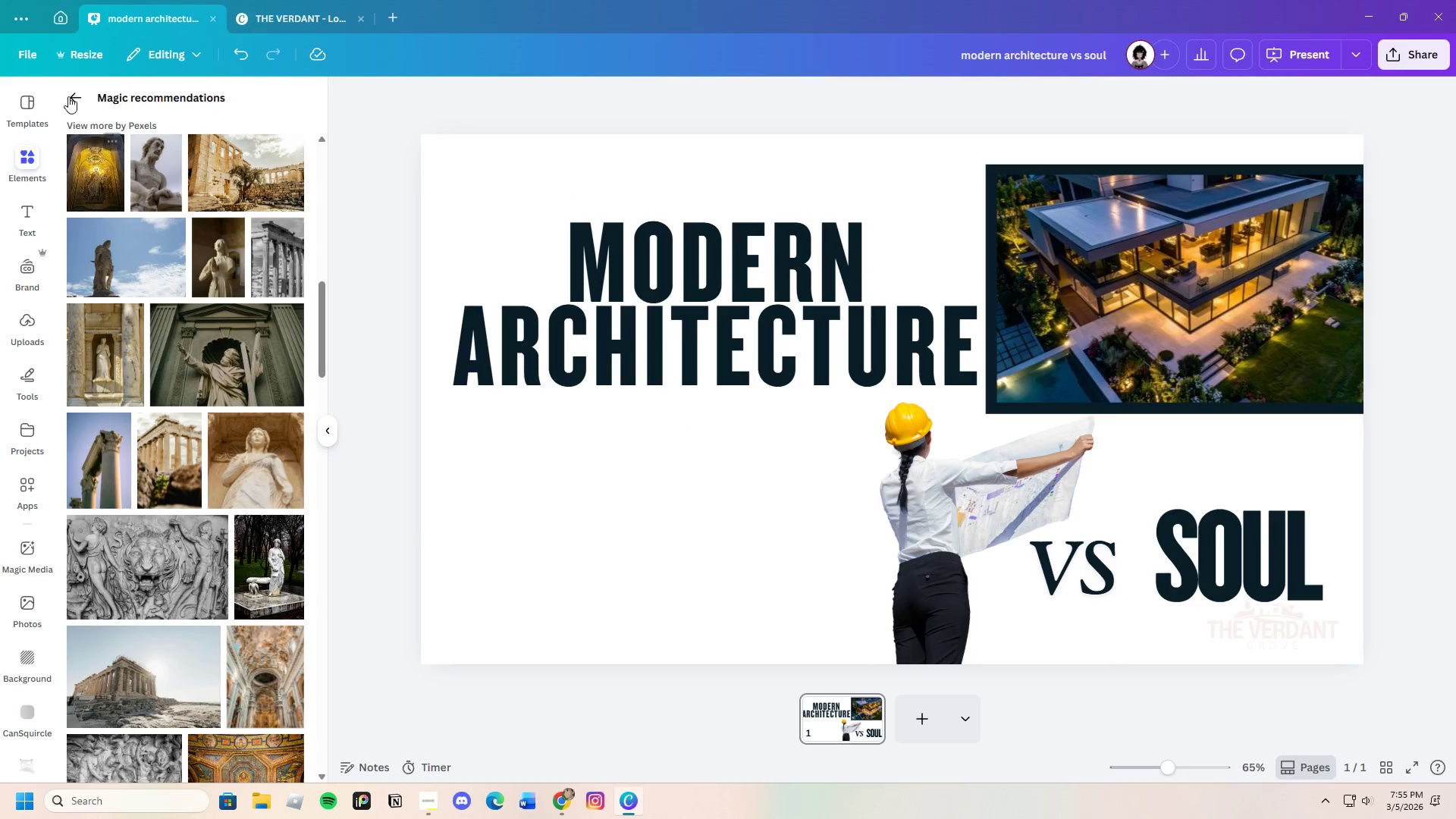 
left_click([66, 92])
 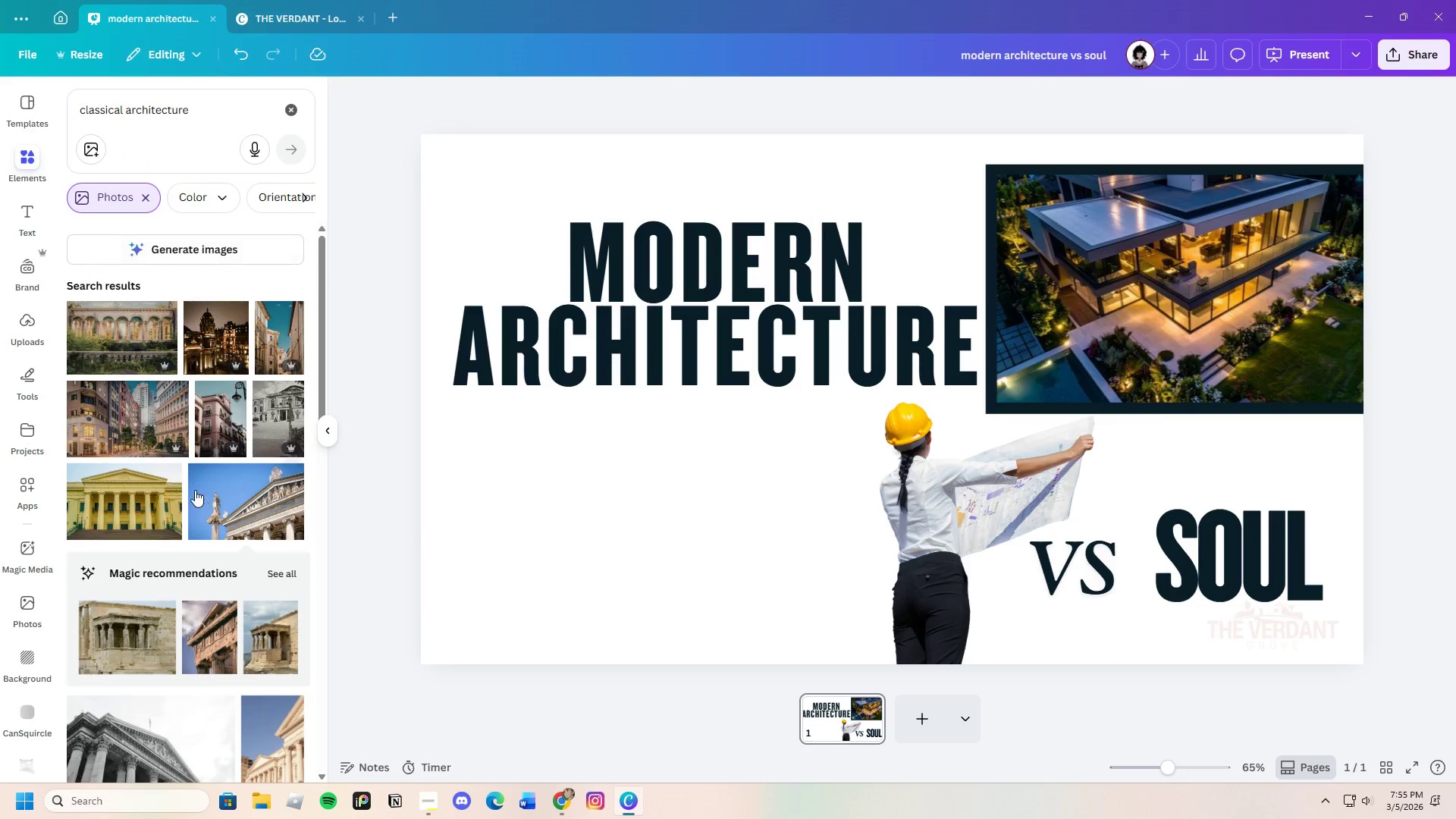 
scroll: coordinate [298, 562], scroll_direction: down, amount: 13.0
 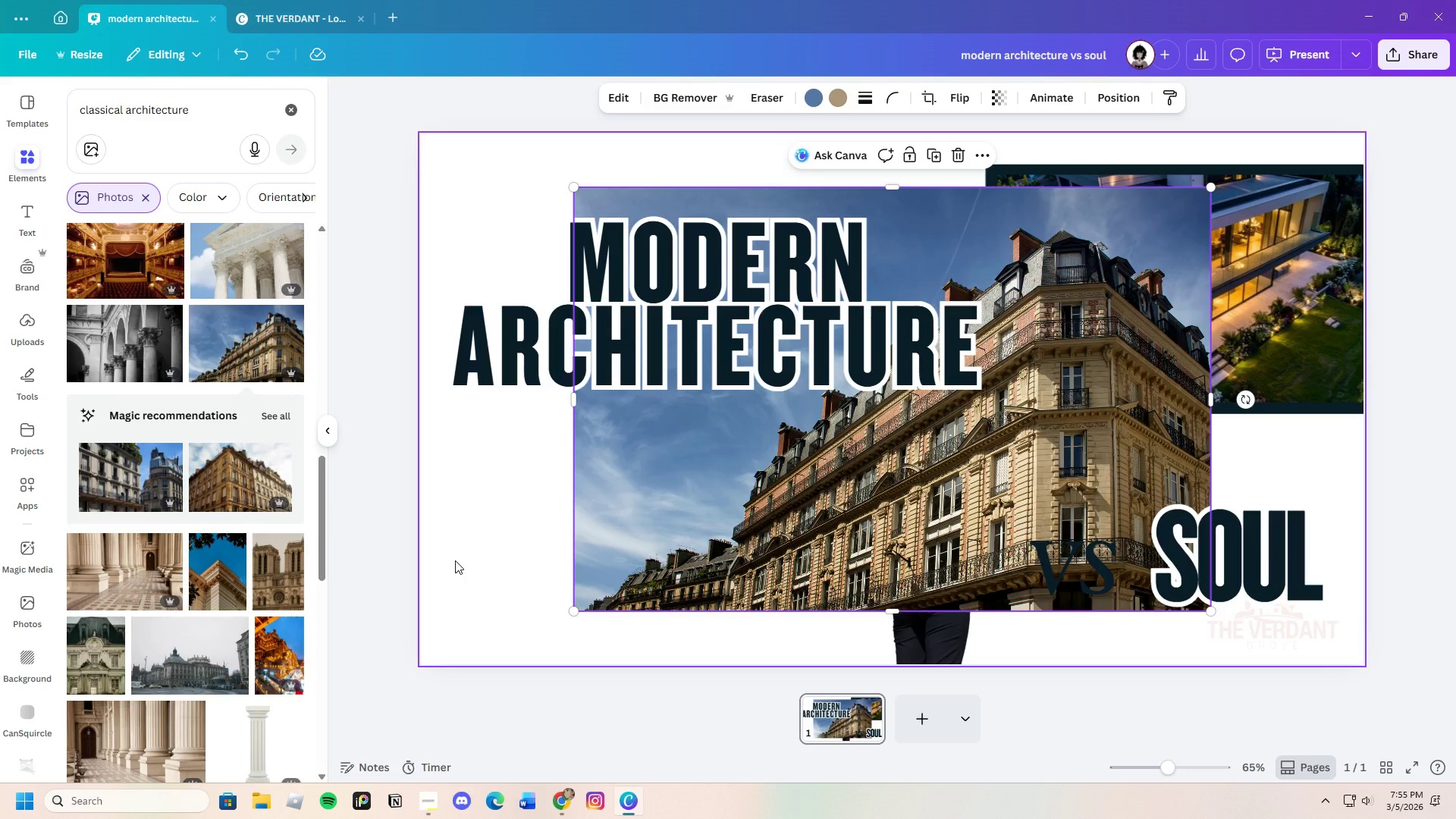 
wait(5.93)
 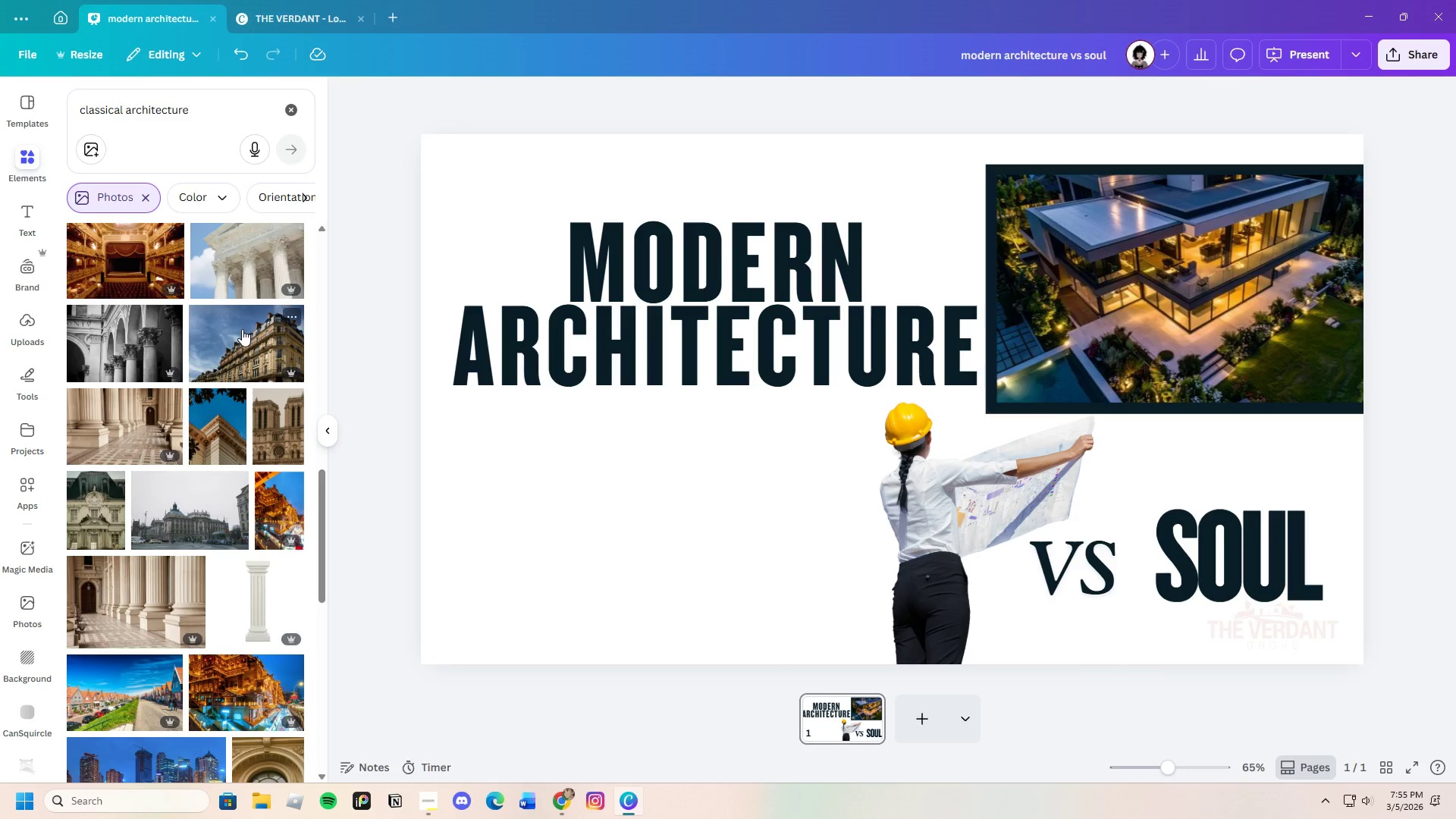 
scroll: coordinate [231, 596], scroll_direction: down, amount: 13.0
 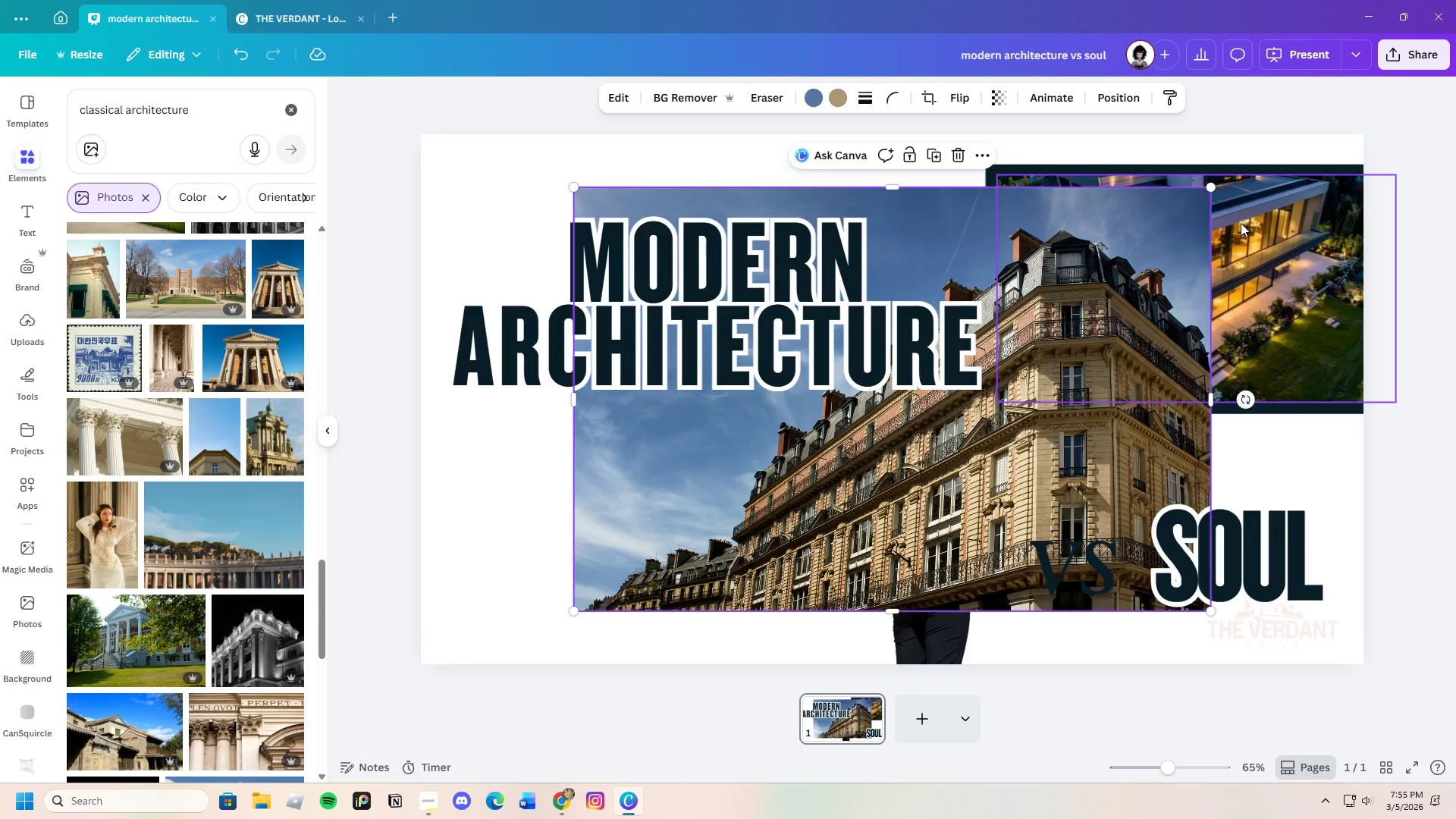 
left_click_drag(start_coordinate=[1214, 186], to_coordinate=[879, 441])
 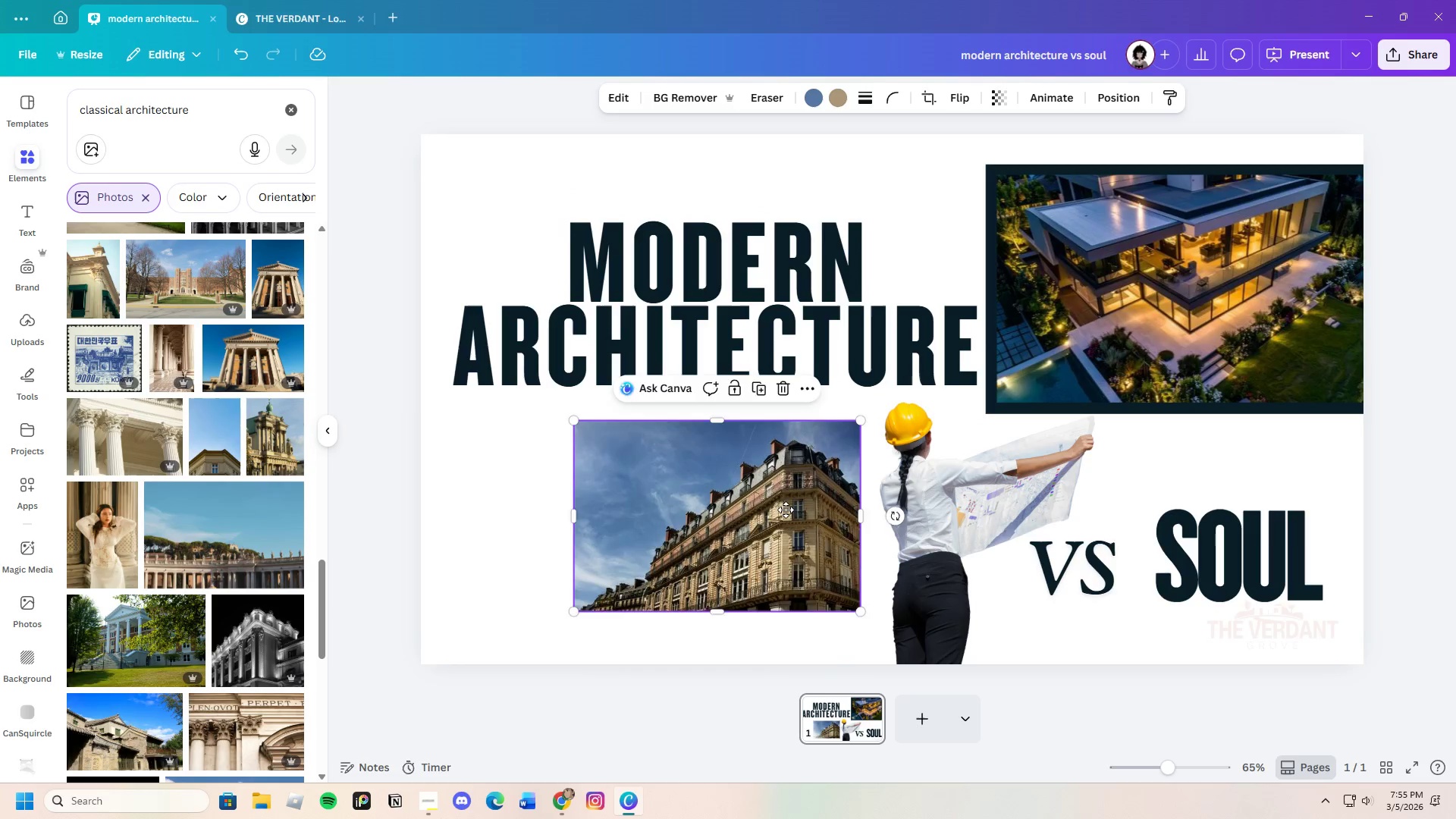 
left_click_drag(start_coordinate=[805, 500], to_coordinate=[706, 531])
 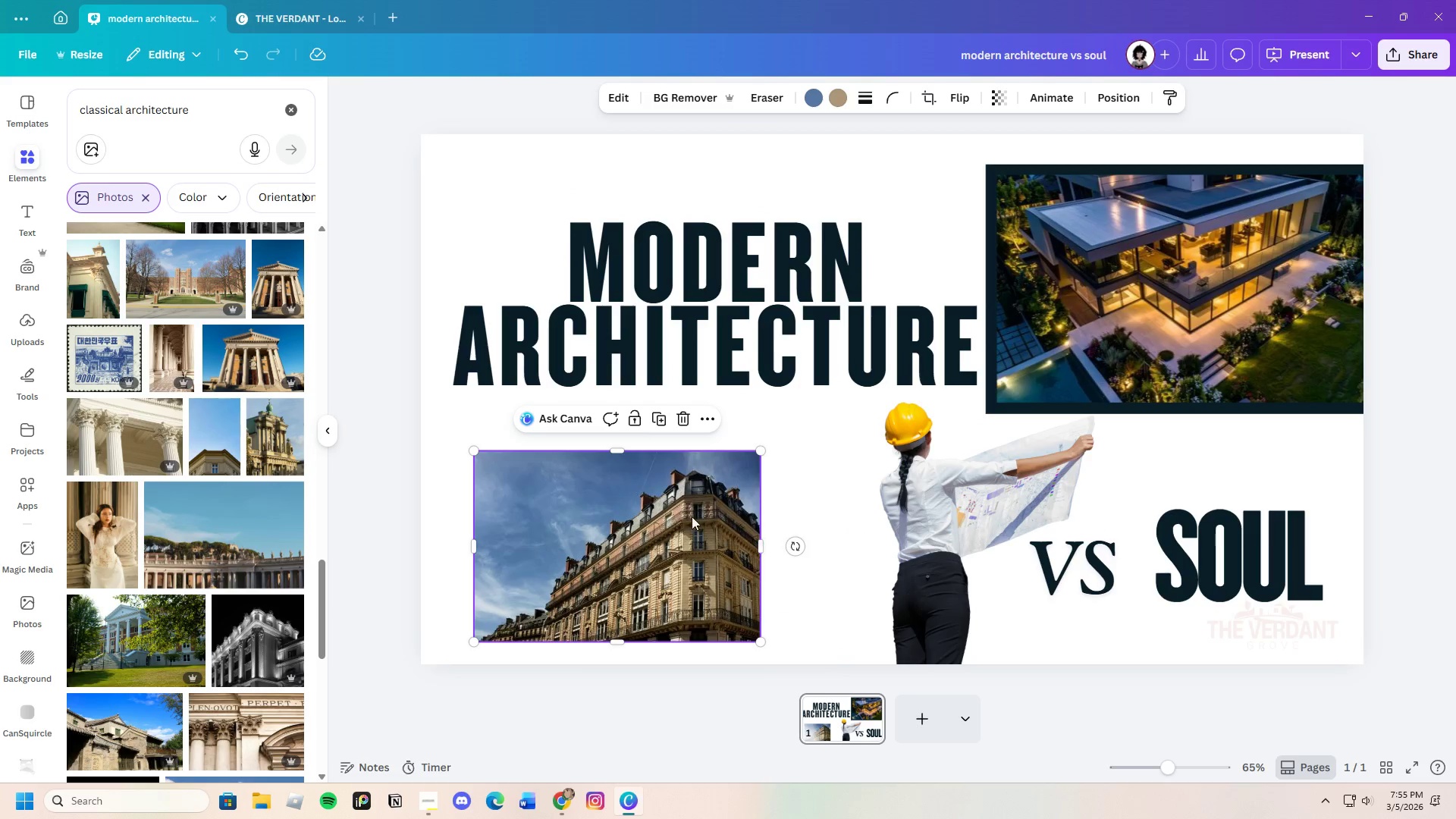 
left_click_drag(start_coordinate=[676, 526], to_coordinate=[1205, 255])
 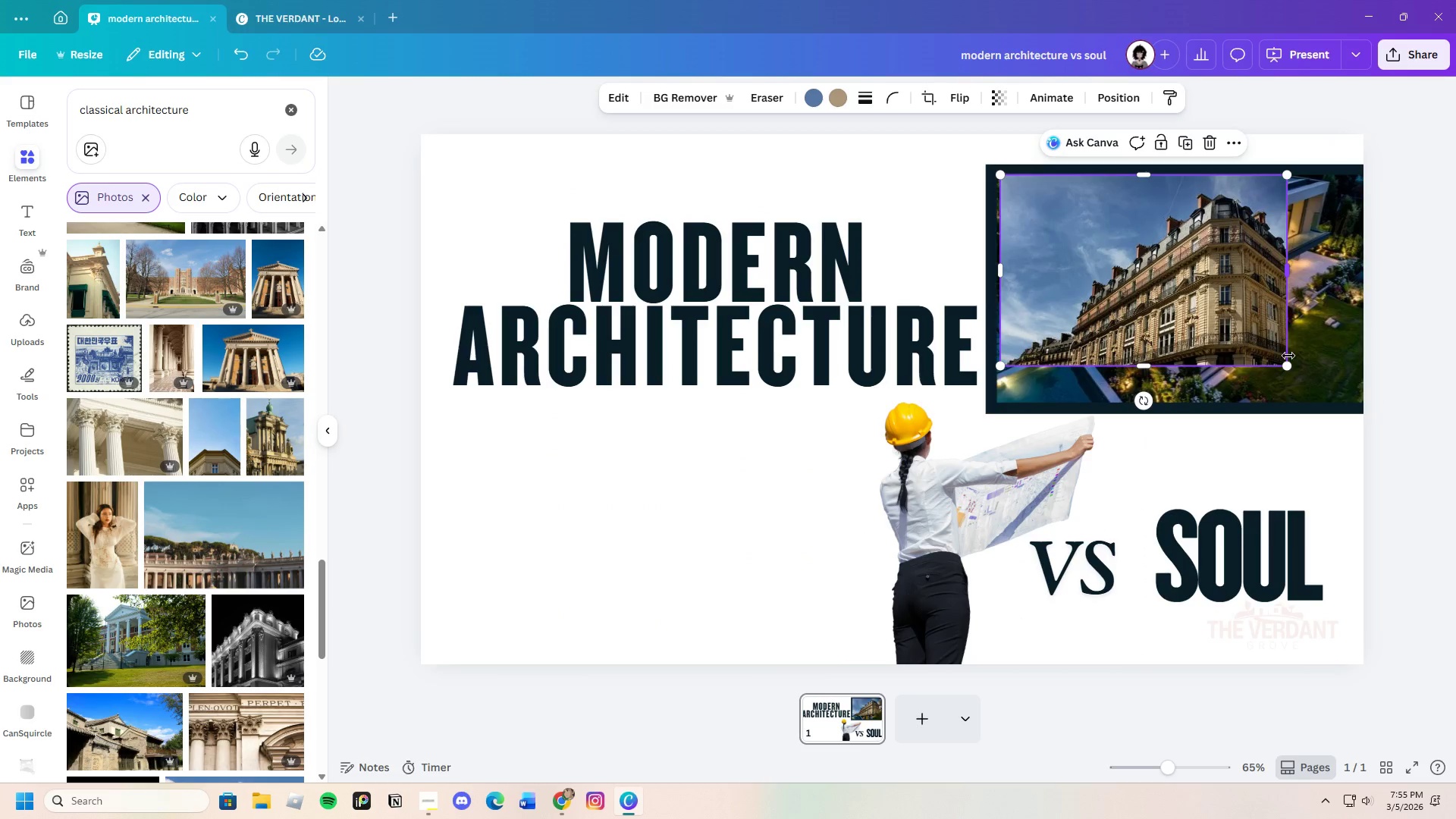 
left_click_drag(start_coordinate=[1290, 367], to_coordinate=[1372, 376])
 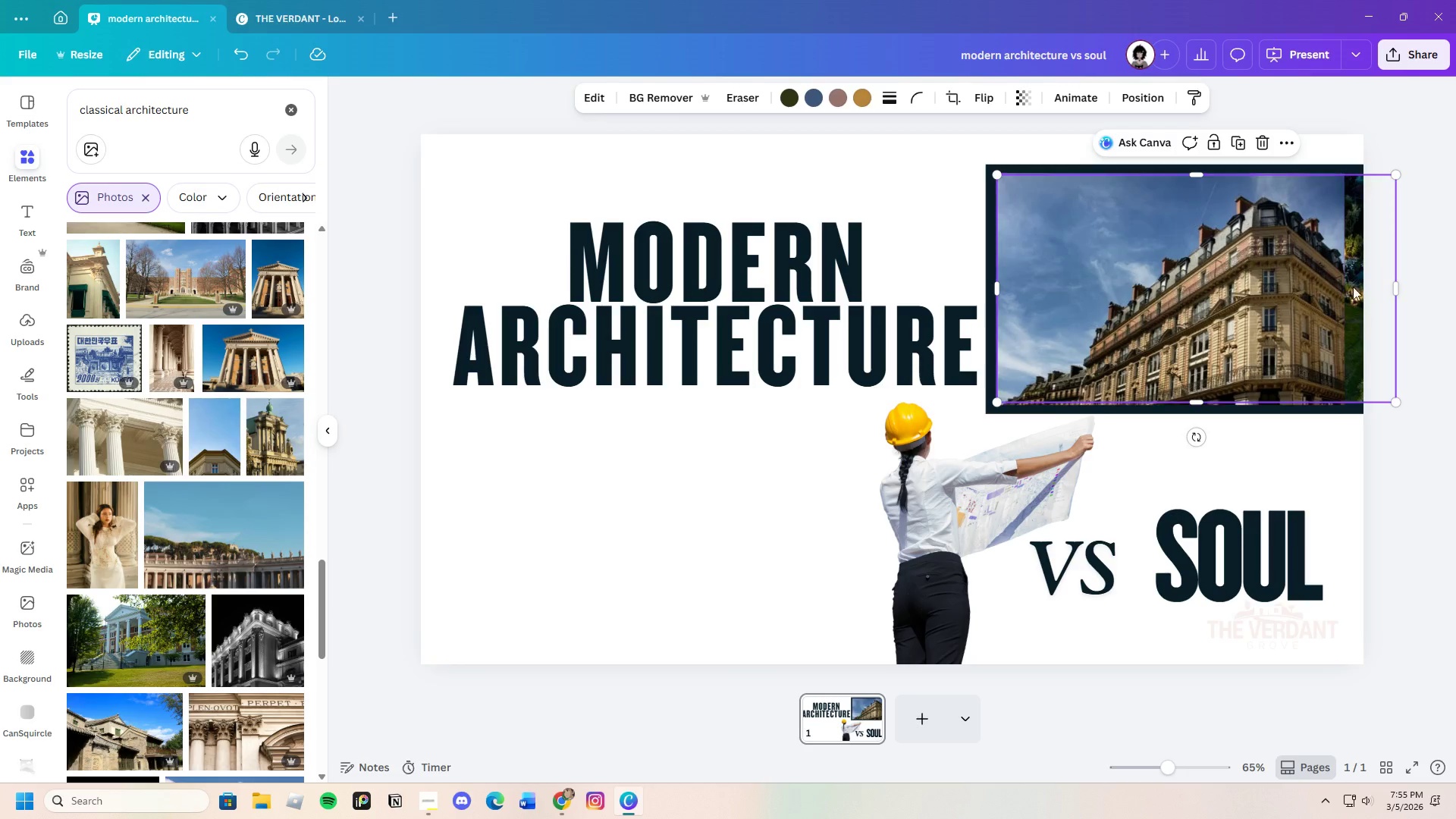 
left_click([1316, 209])
 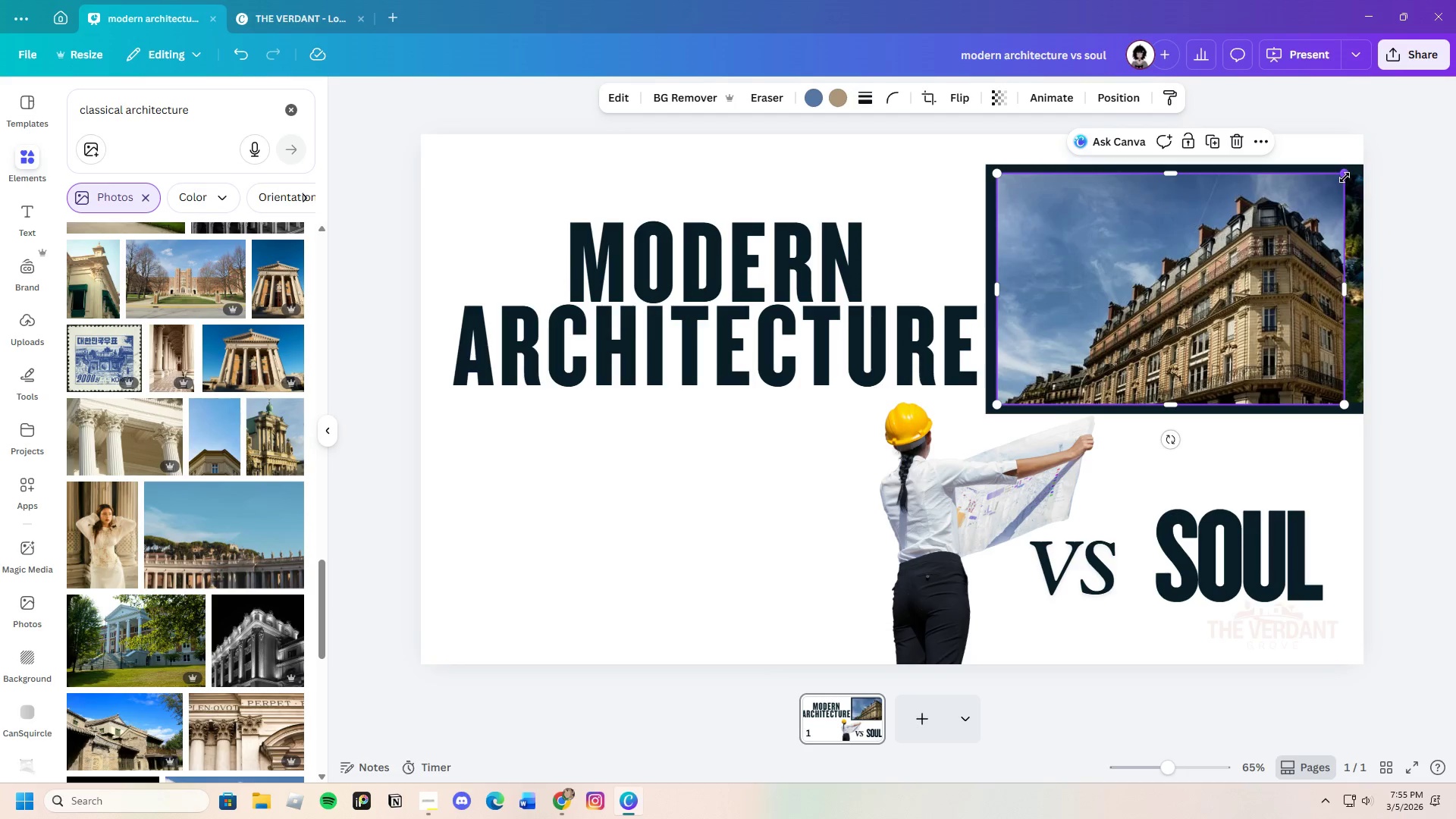 
left_click_drag(start_coordinate=[1345, 177], to_coordinate=[1377, 179])
 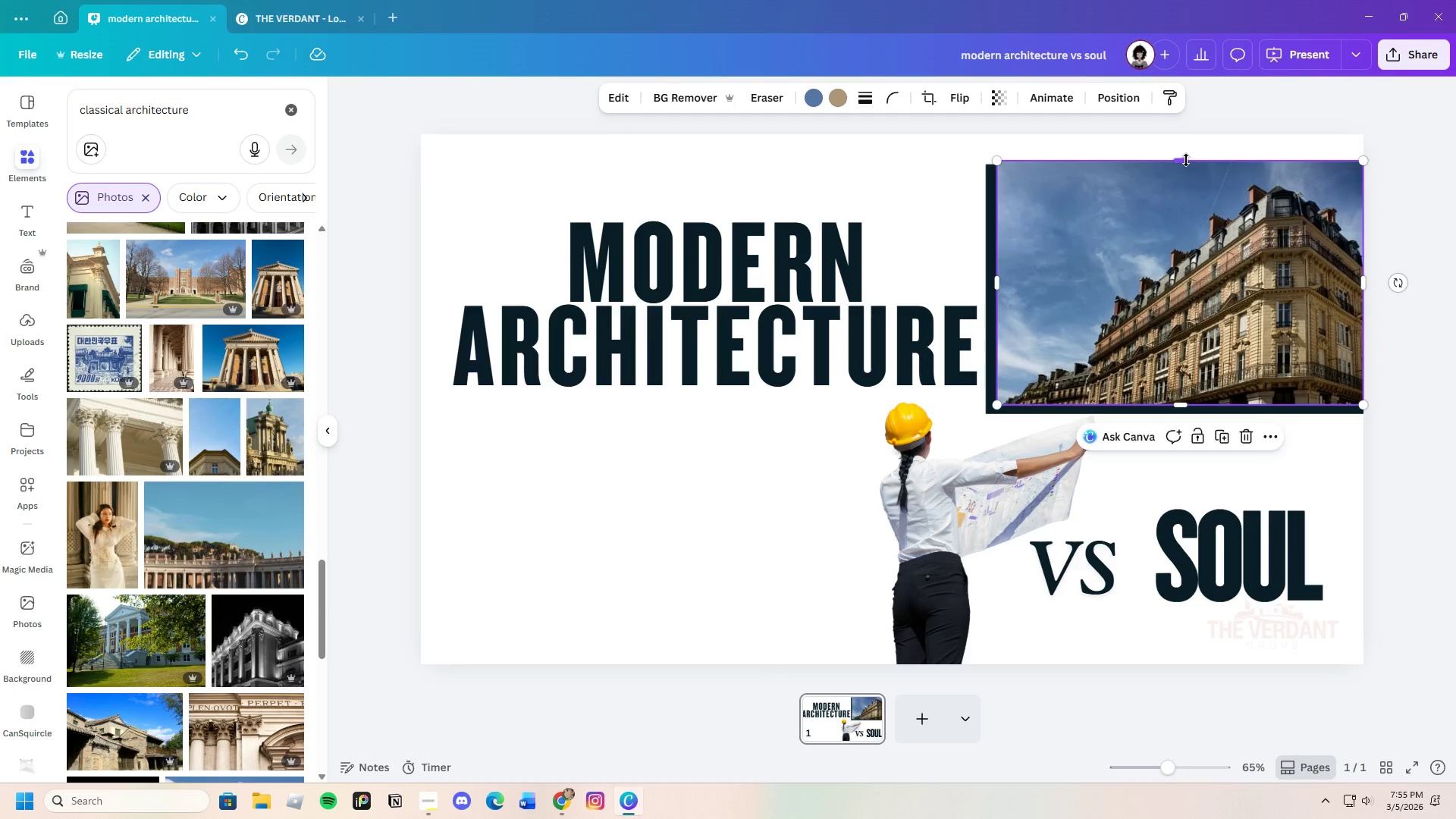 
left_click_drag(start_coordinate=[1186, 160], to_coordinate=[1196, 176])
 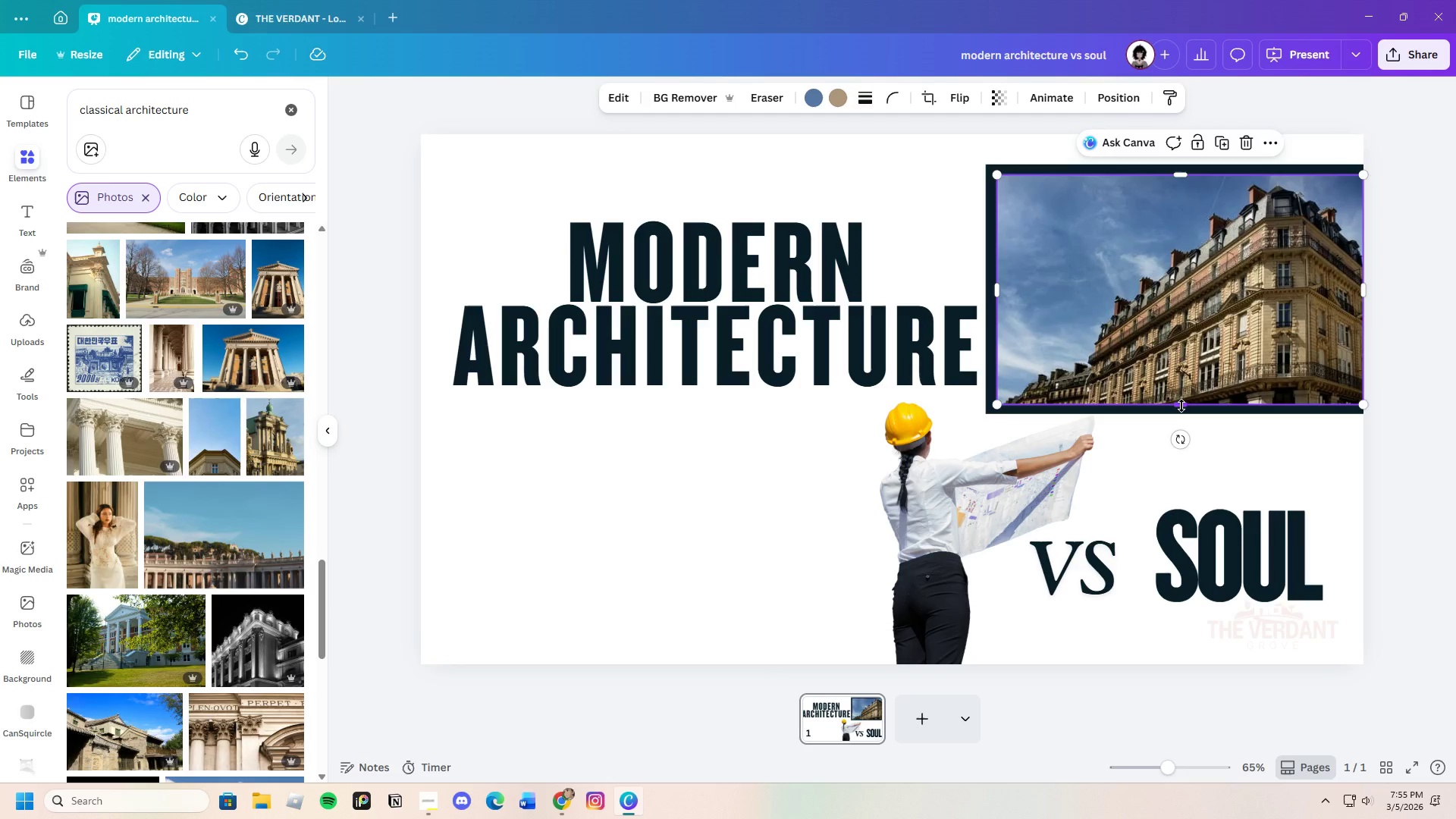 
left_click_drag(start_coordinate=[1181, 406], to_coordinate=[1192, 403])
 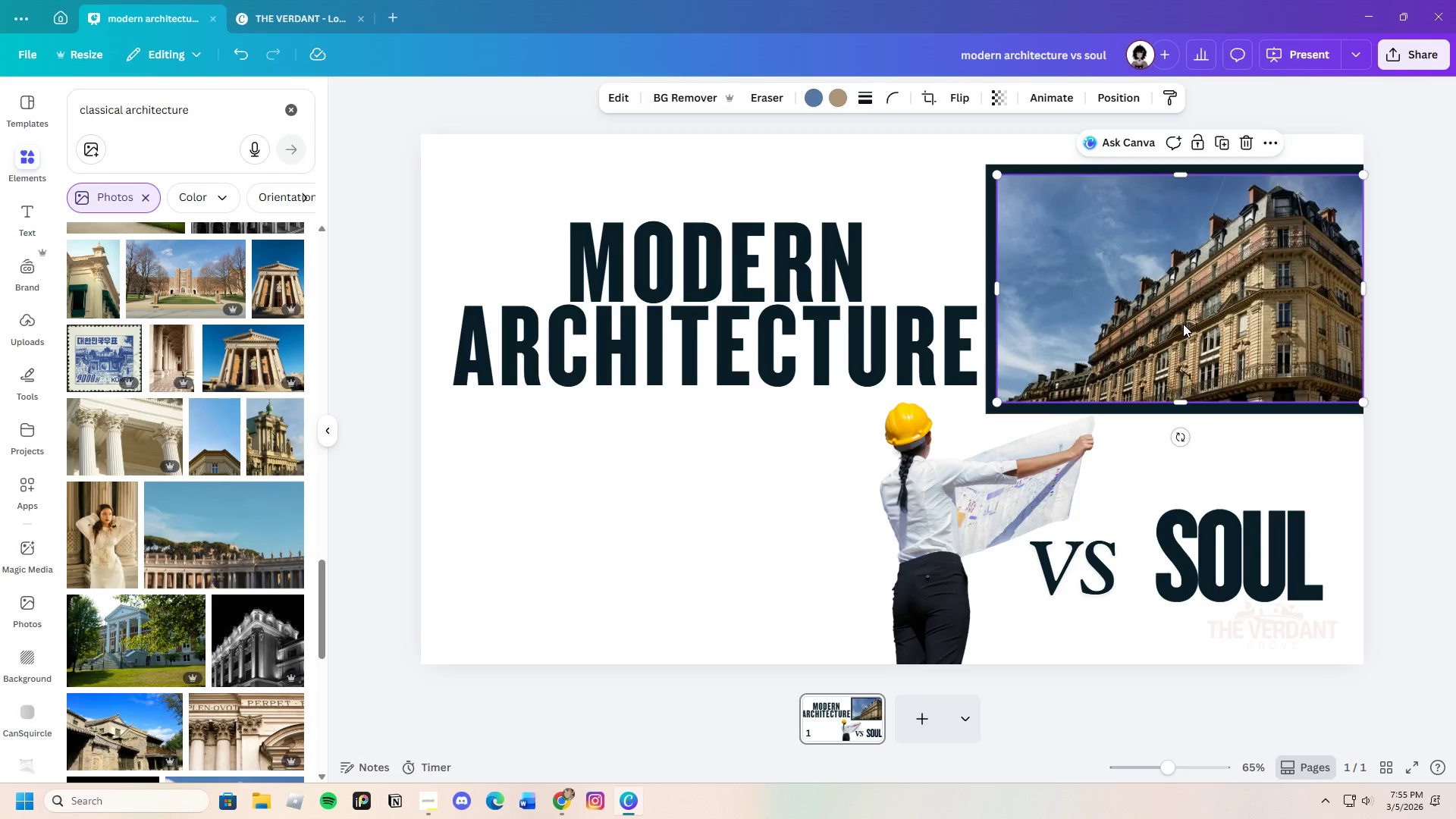 
left_click_drag(start_coordinate=[1183, 324], to_coordinate=[652, 553])
 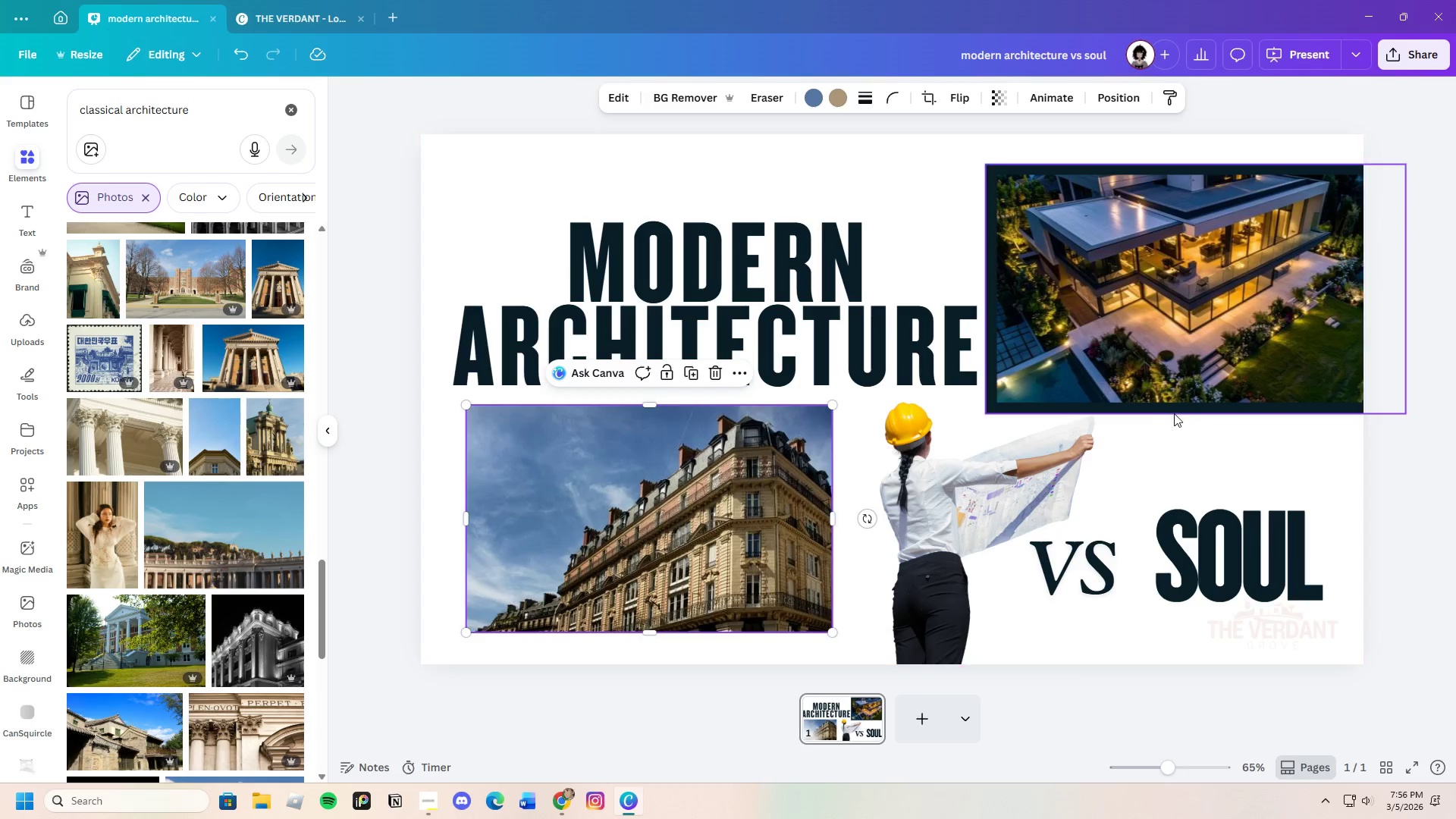 
left_click([1174, 413])
 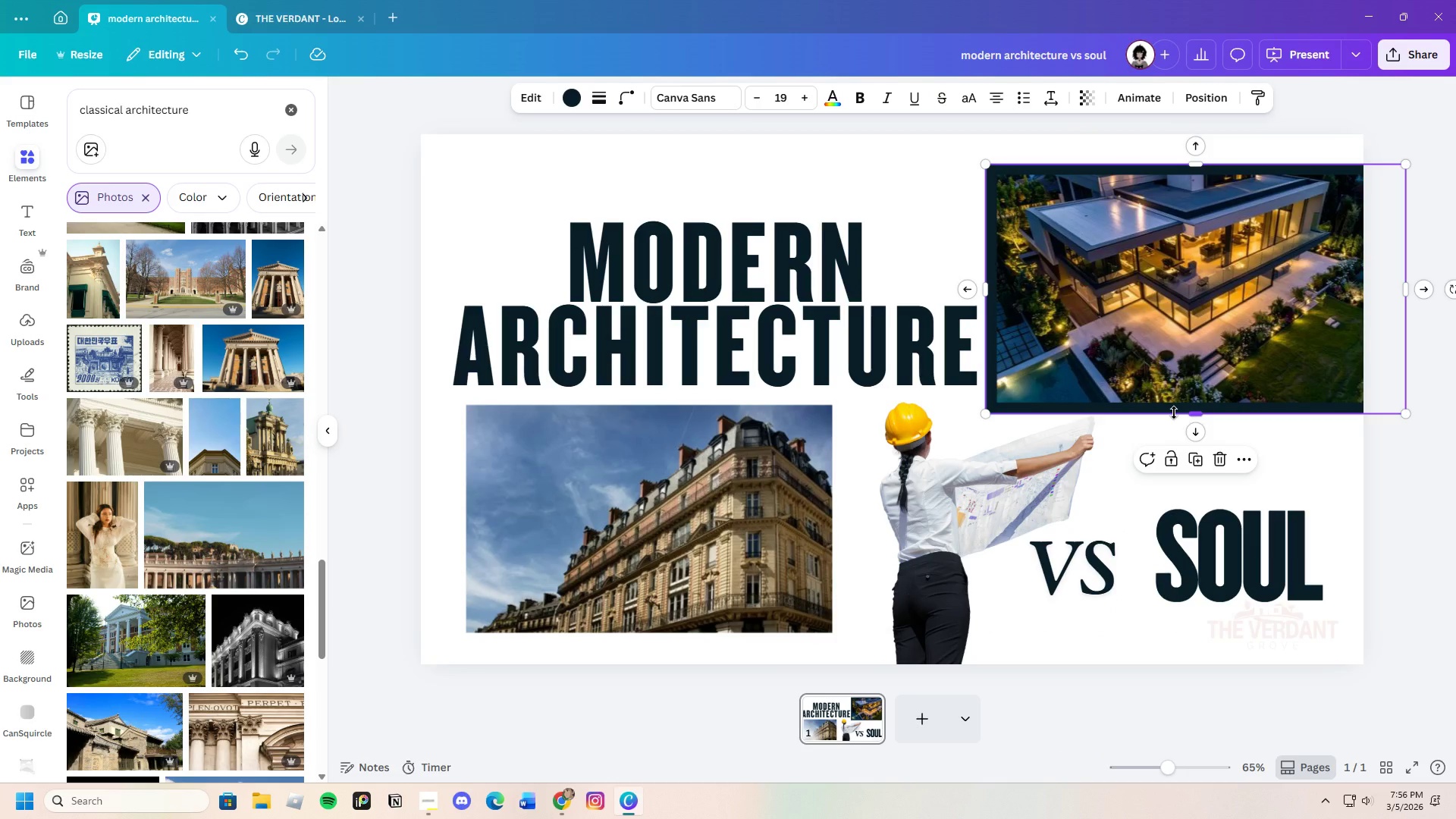 
key(Control+C)
 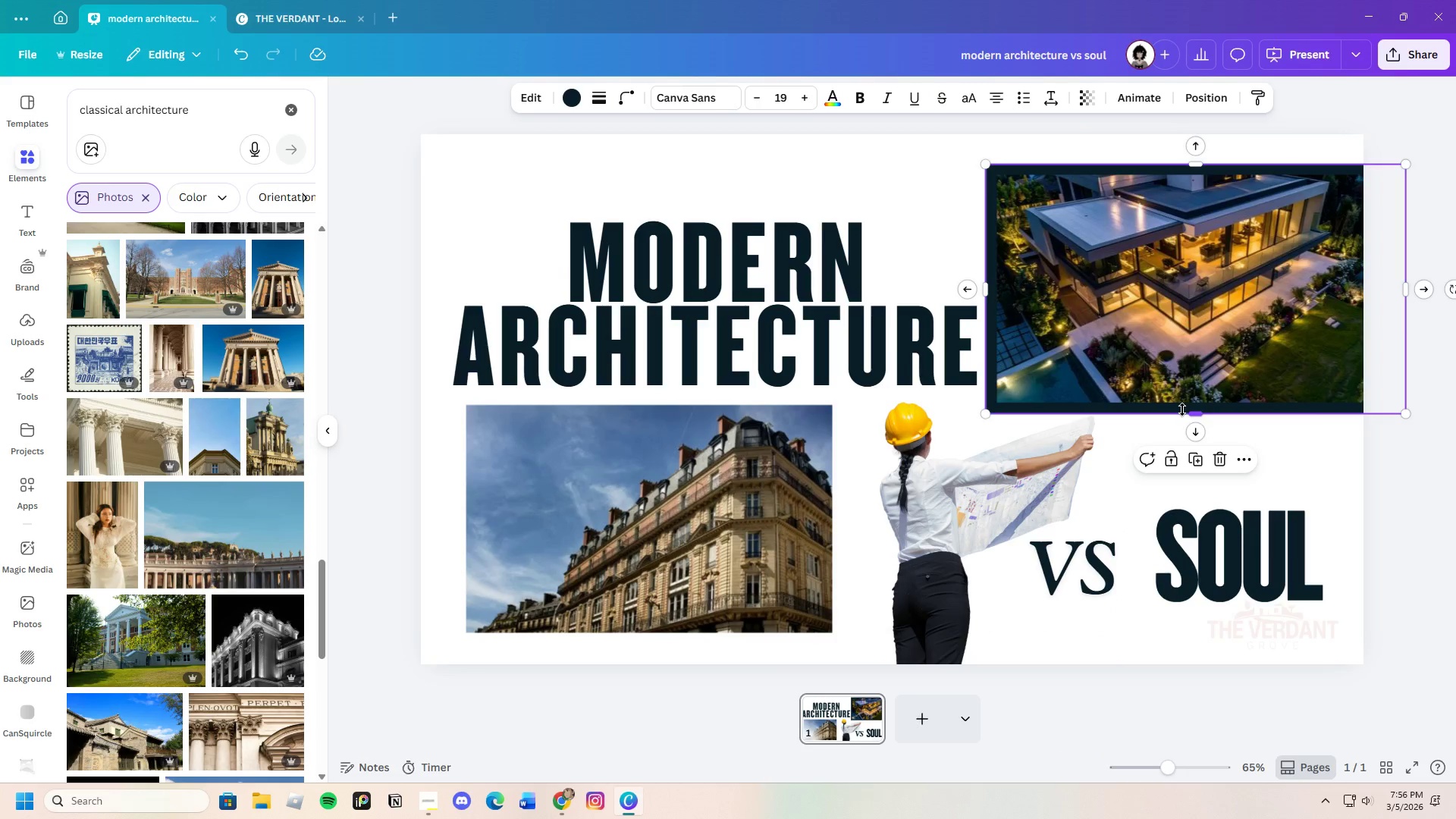 
key(Control+V)
 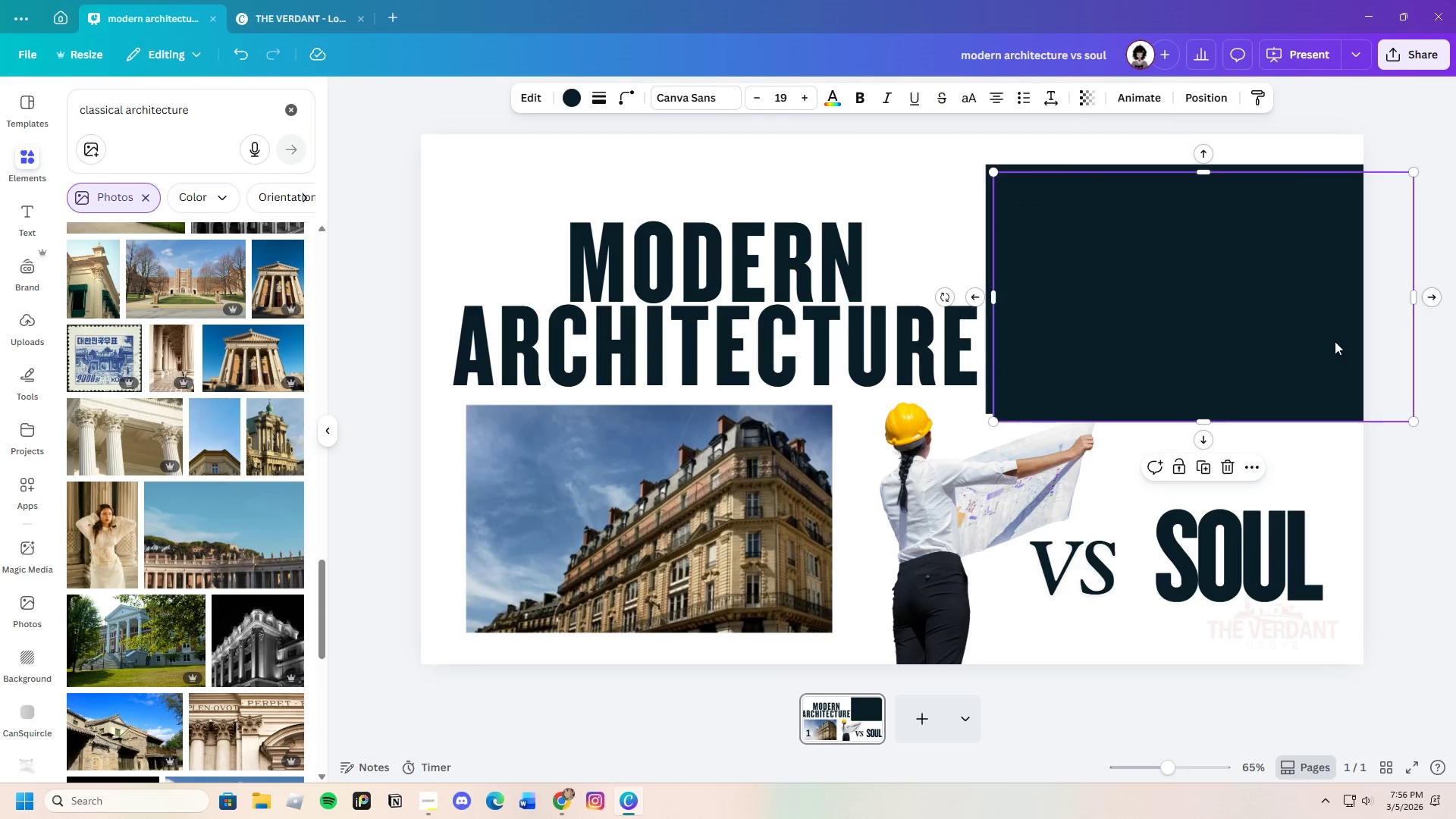 
left_click_drag(start_coordinate=[1329, 341], to_coordinate=[774, 567])
 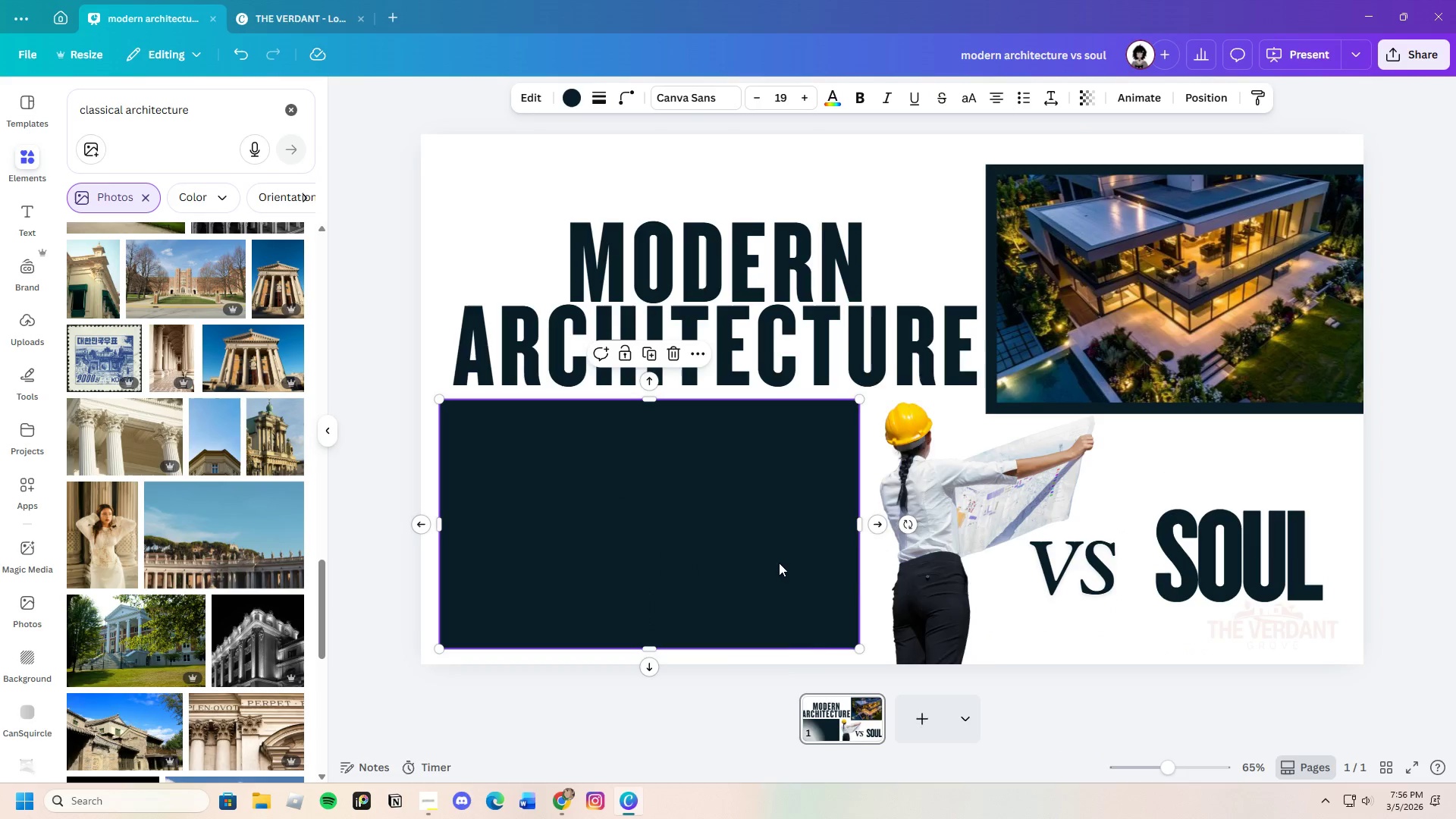 
right_click([779, 563])
 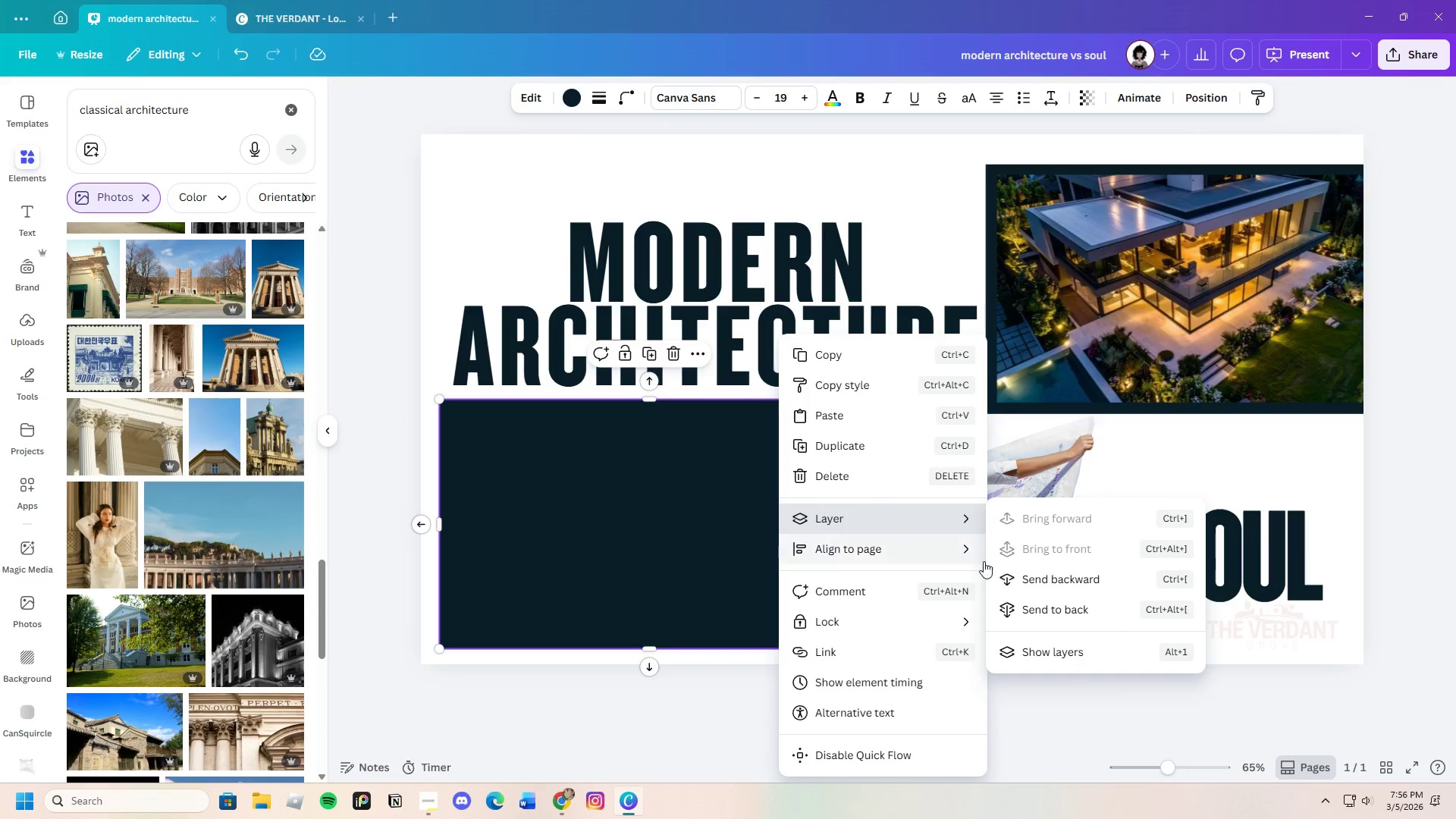 
left_click([1038, 586])
 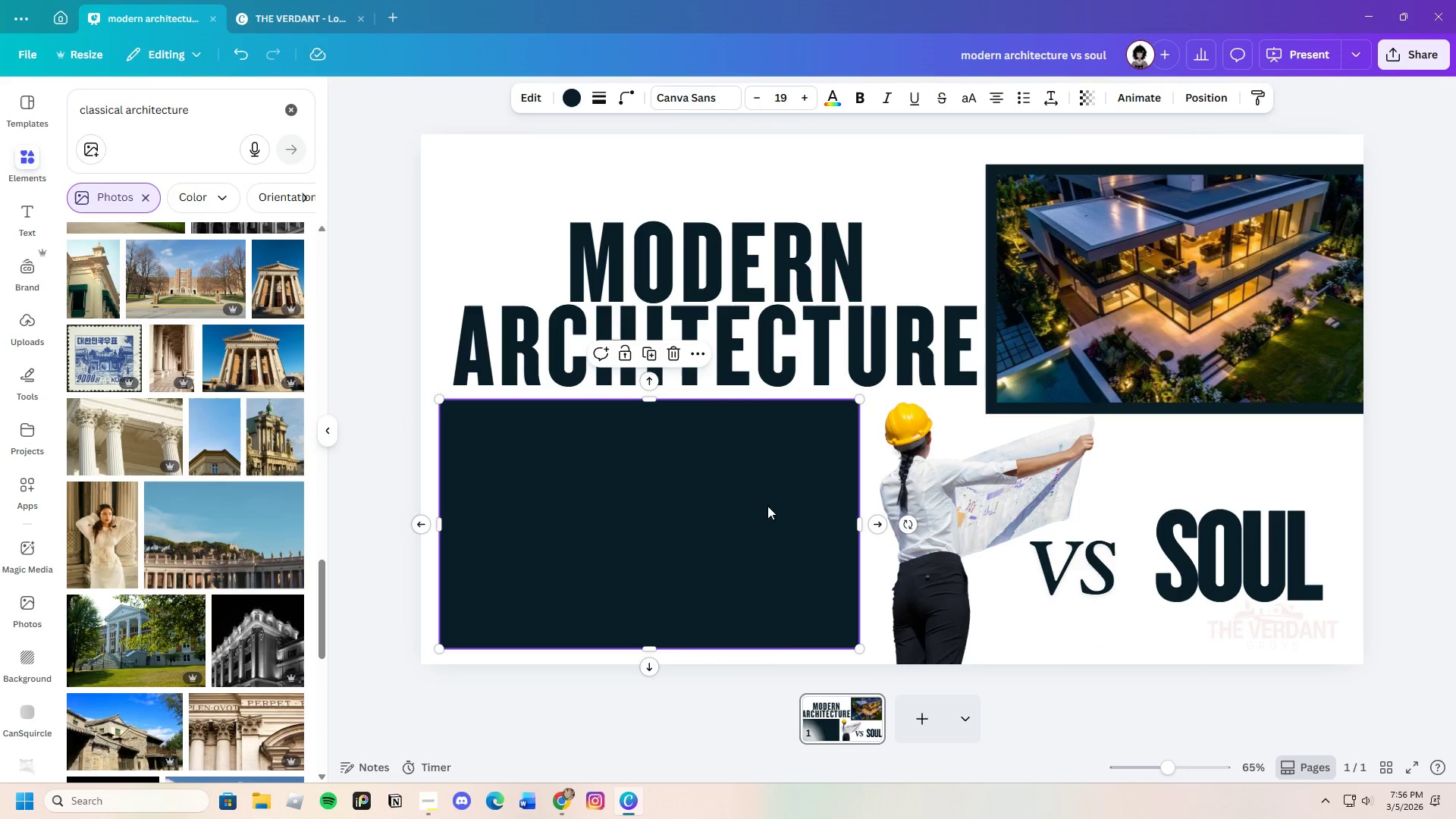 
right_click([767, 506])
 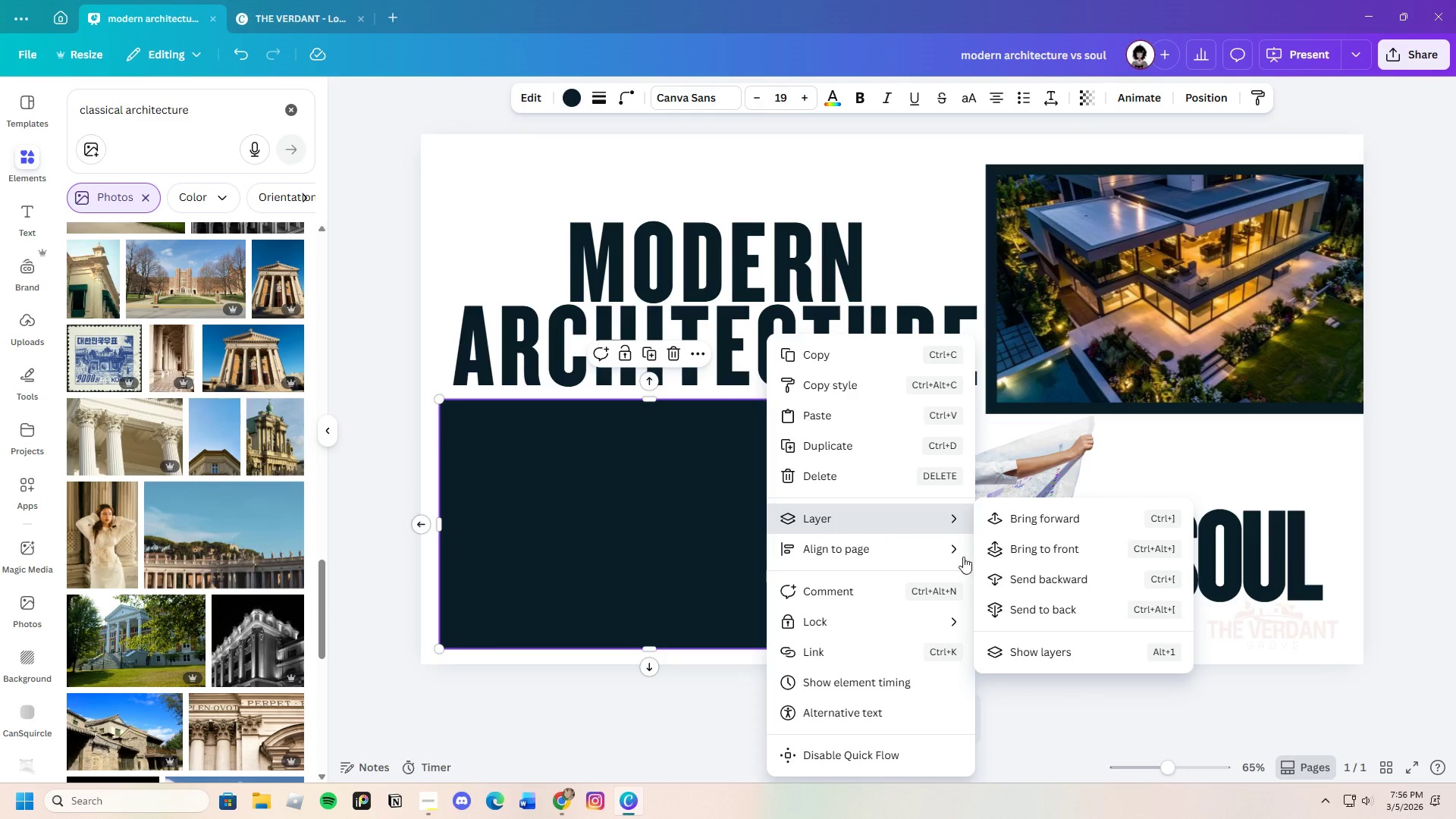 
left_click([1028, 577])
 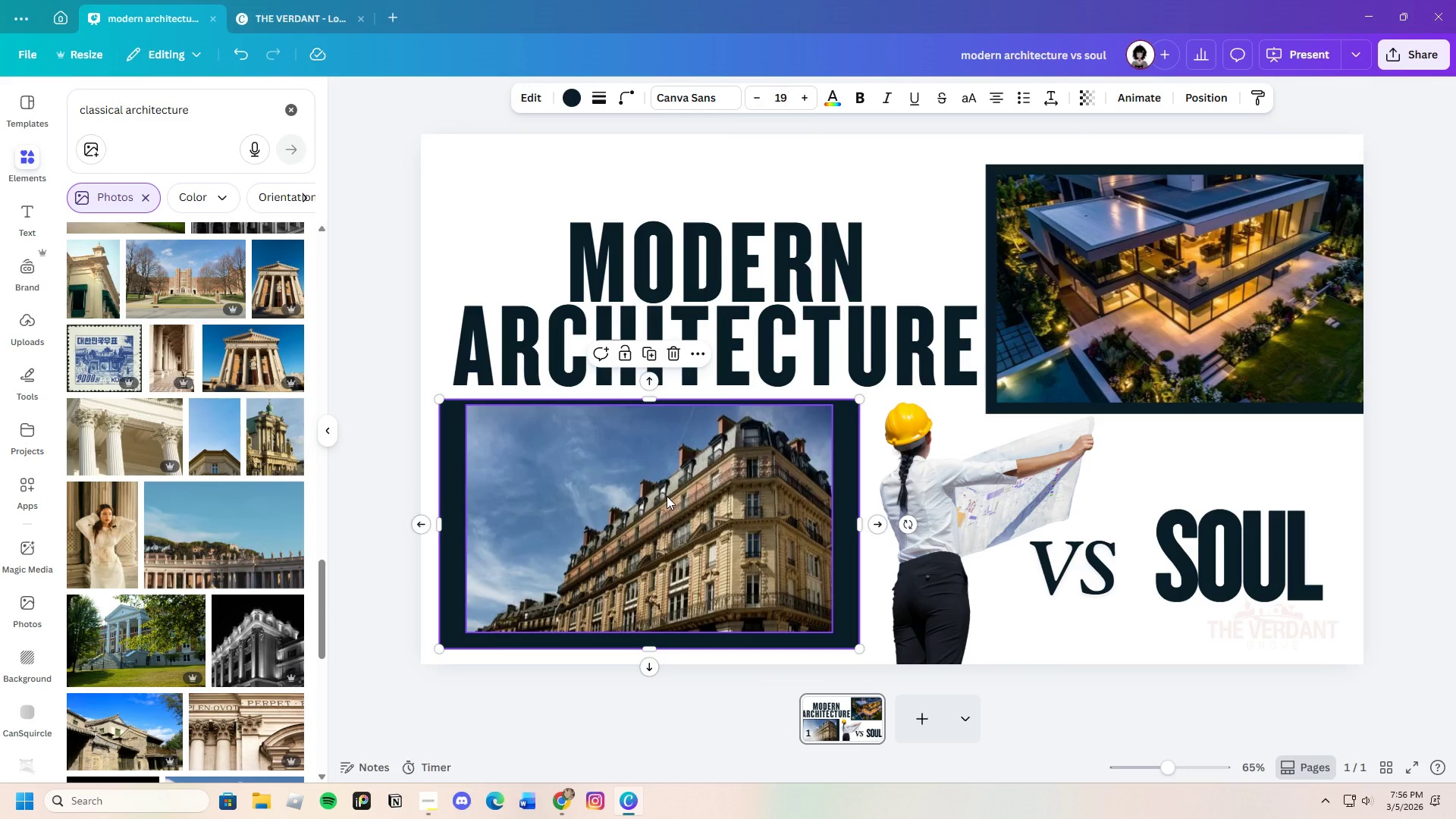 
left_click_drag(start_coordinate=[667, 496], to_coordinate=[779, 509])
 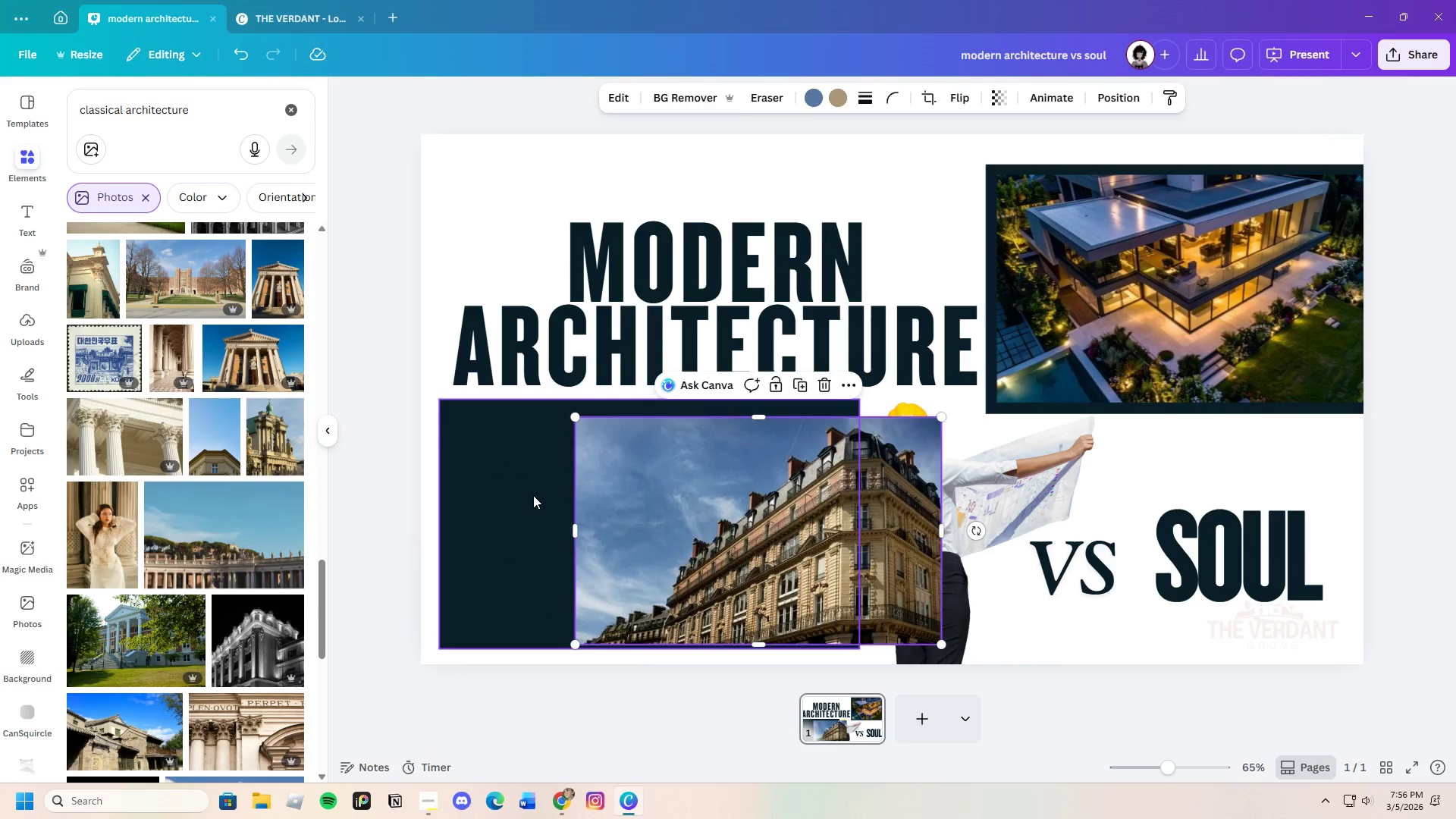 
left_click_drag(start_coordinate=[533, 495], to_coordinate=[501, 499])
 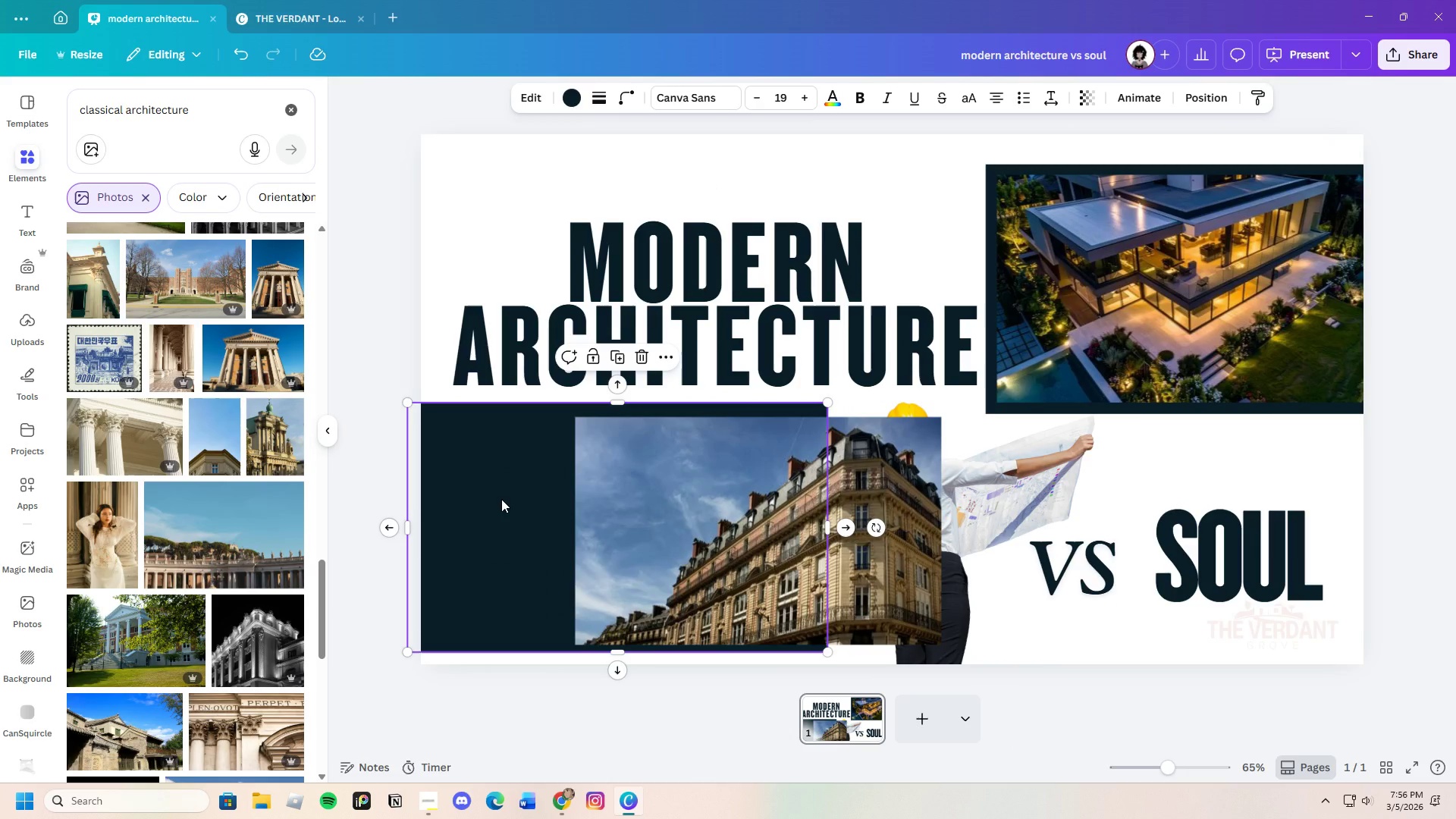 
left_click_drag(start_coordinate=[501, 499], to_coordinate=[500, 495])
 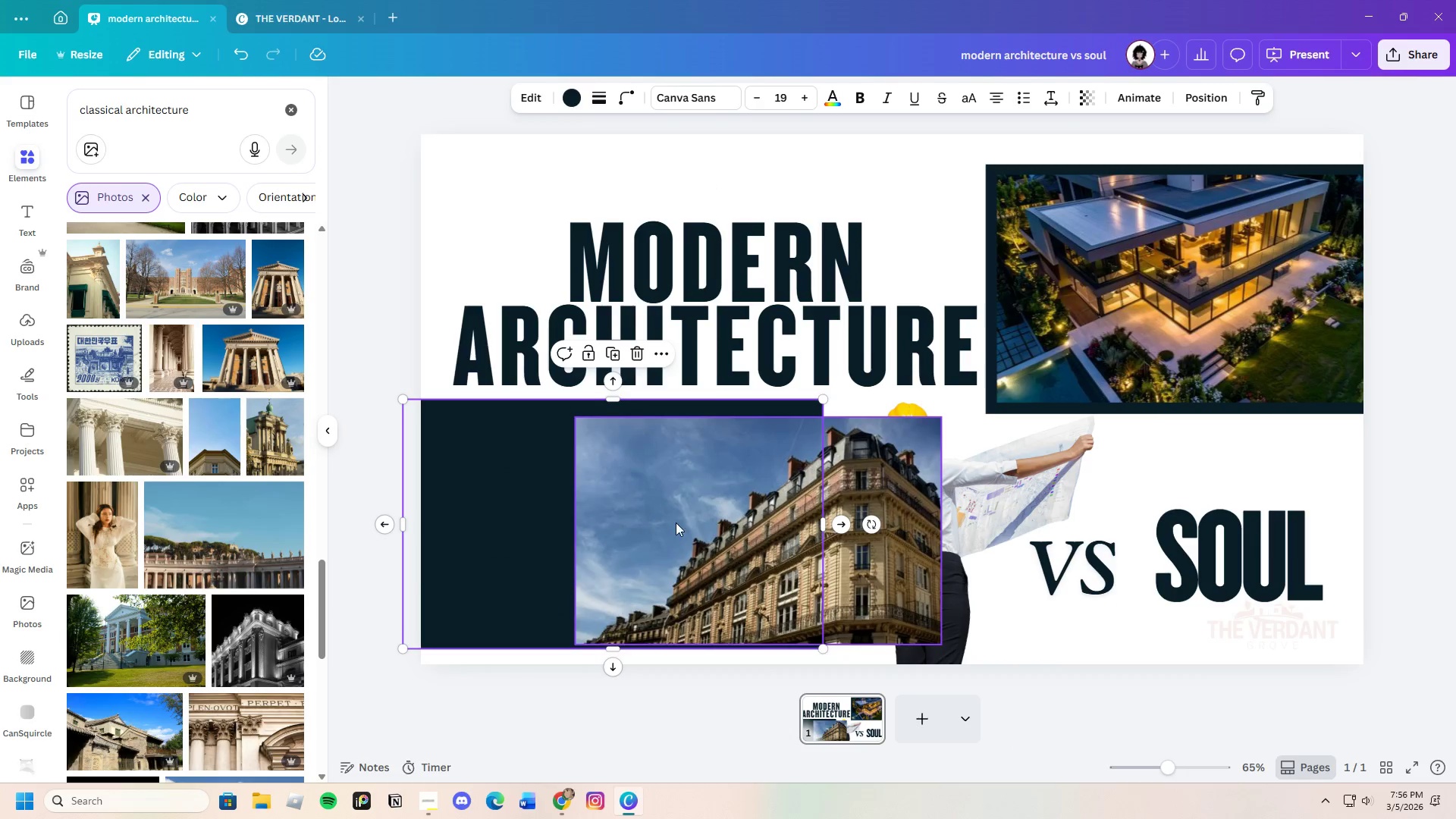 
left_click([676, 522])
 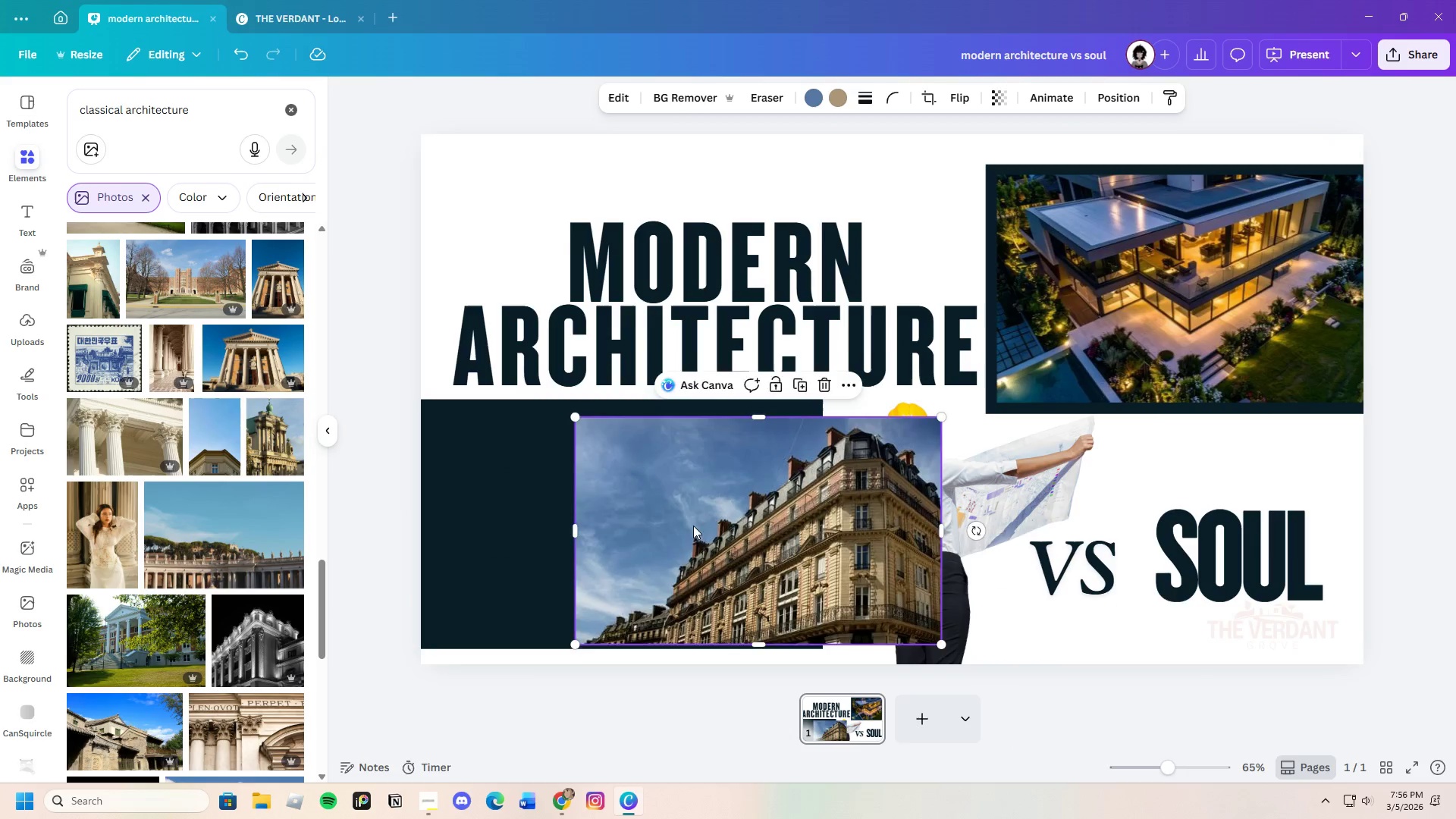 
left_click_drag(start_coordinate=[693, 526], to_coordinate=[526, 516])
 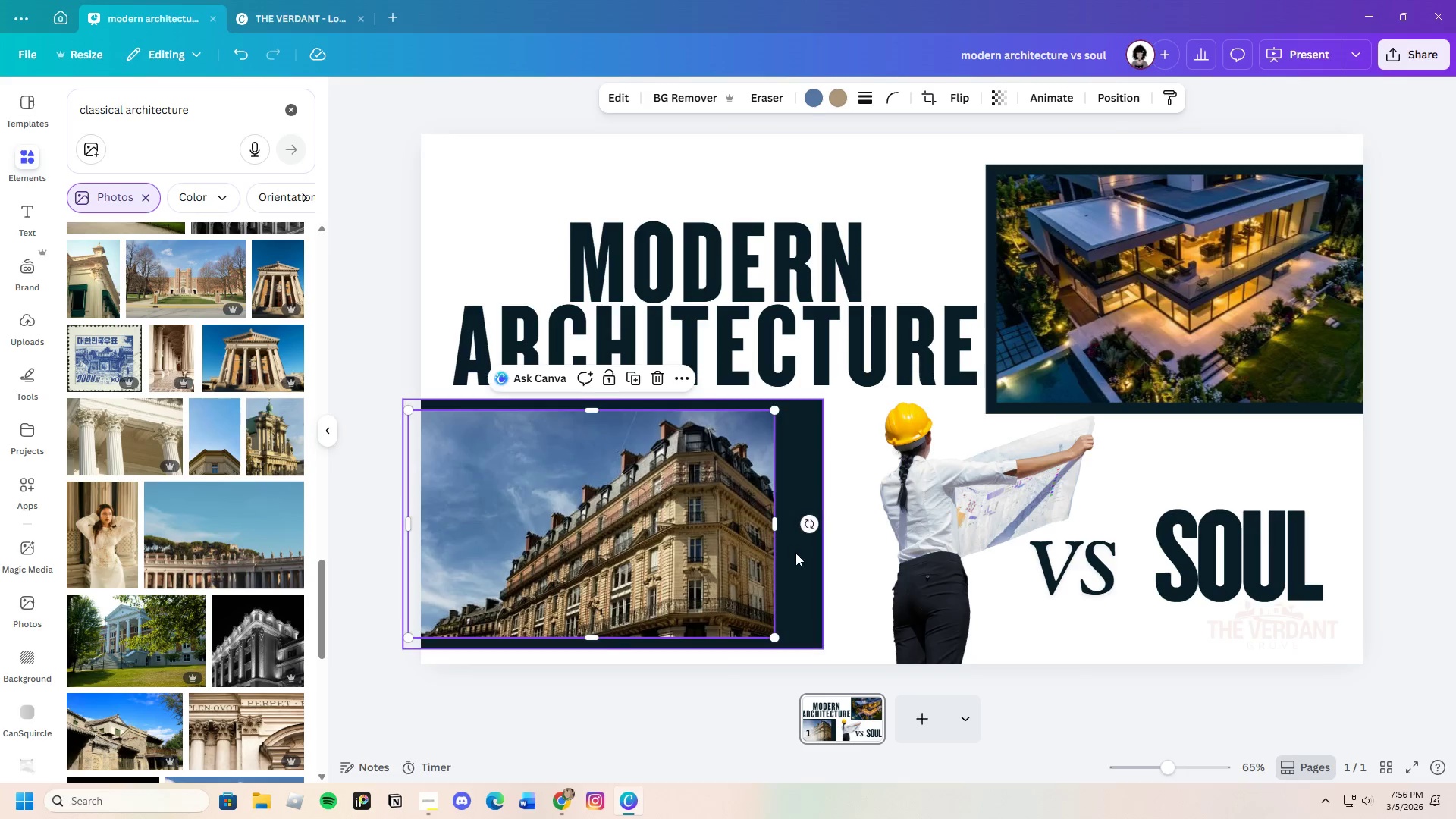 
left_click([797, 554])
 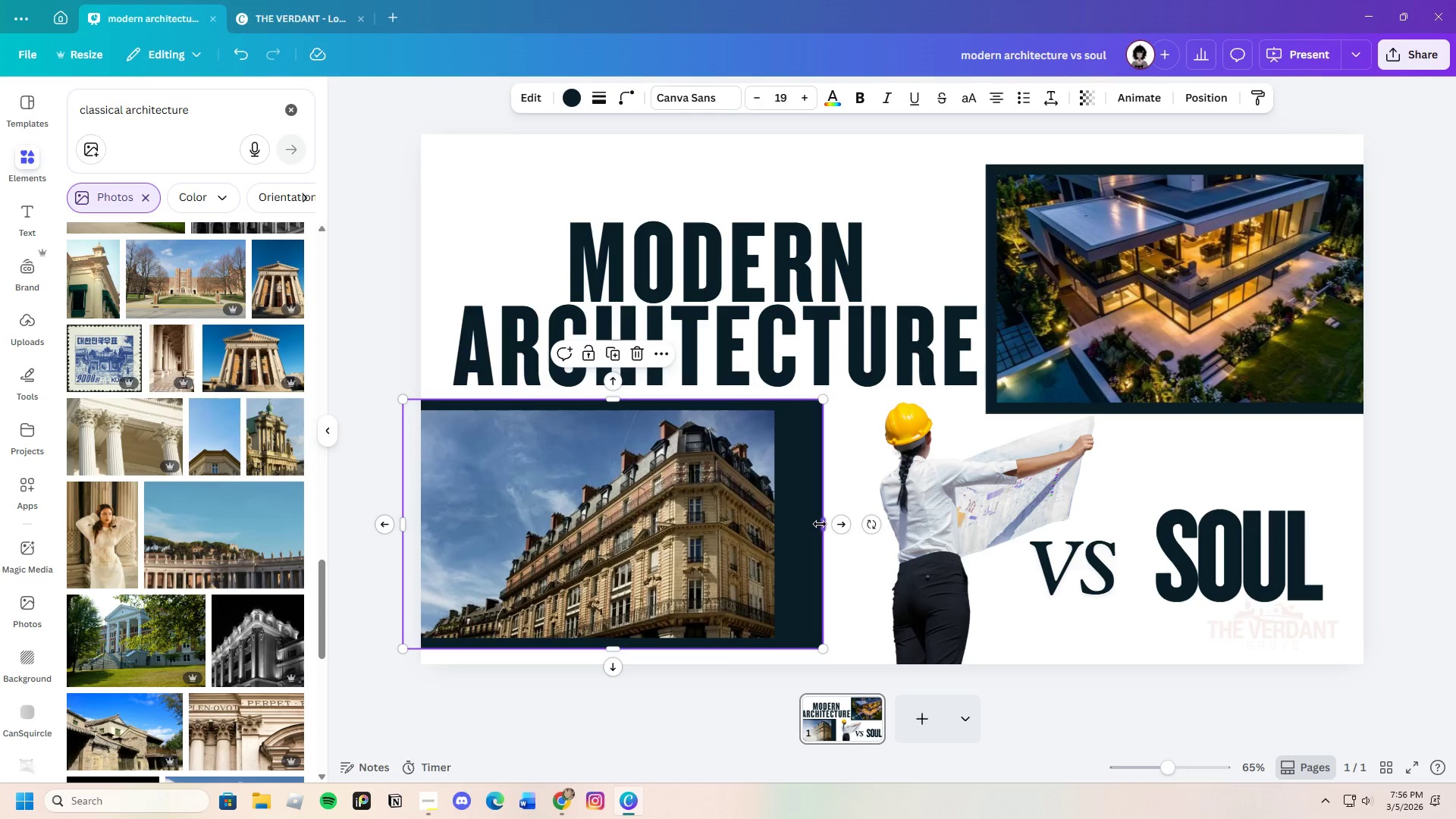 
left_click_drag(start_coordinate=[820, 524], to_coordinate=[783, 523])
 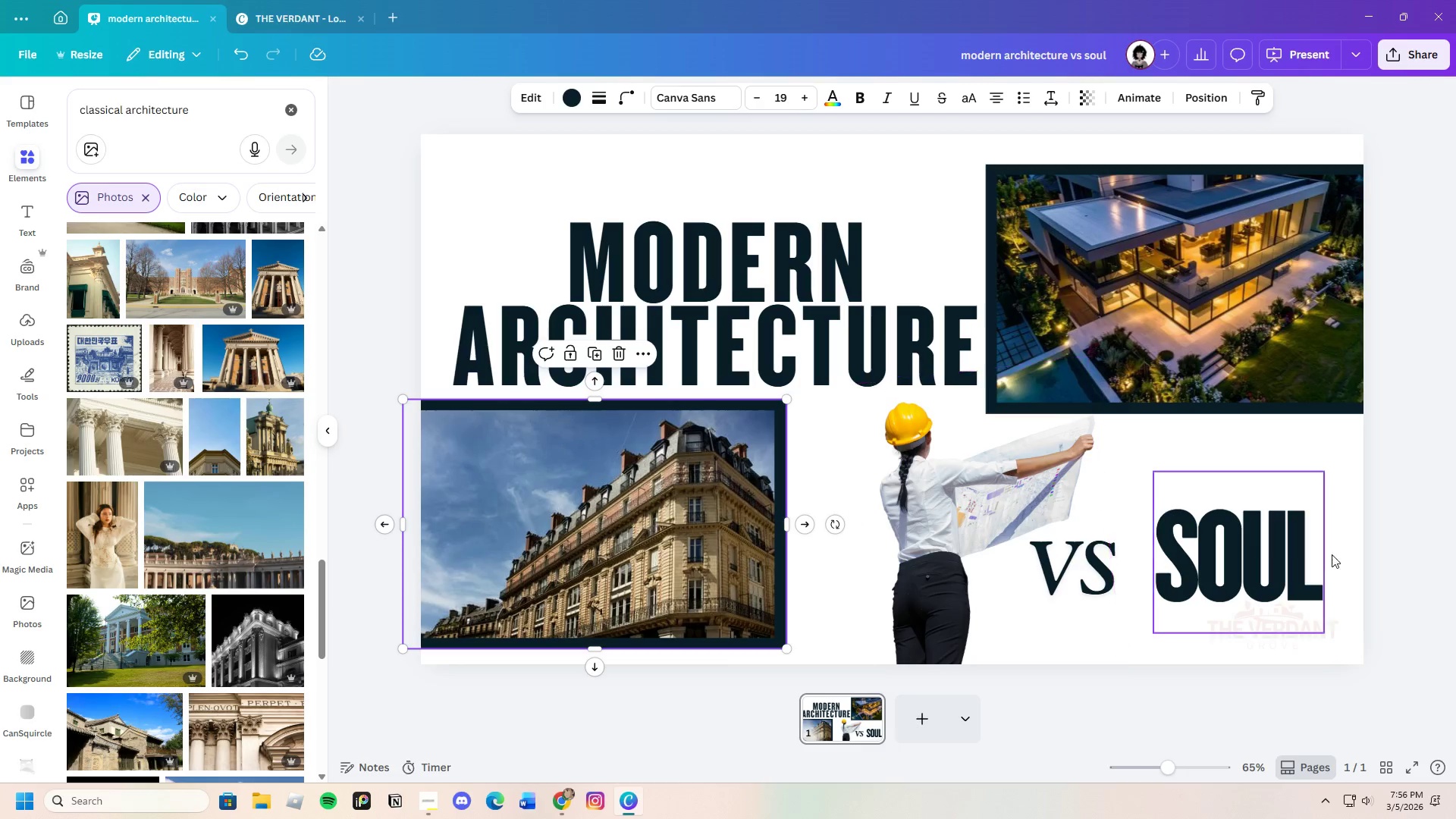 
left_click([1455, 571])
 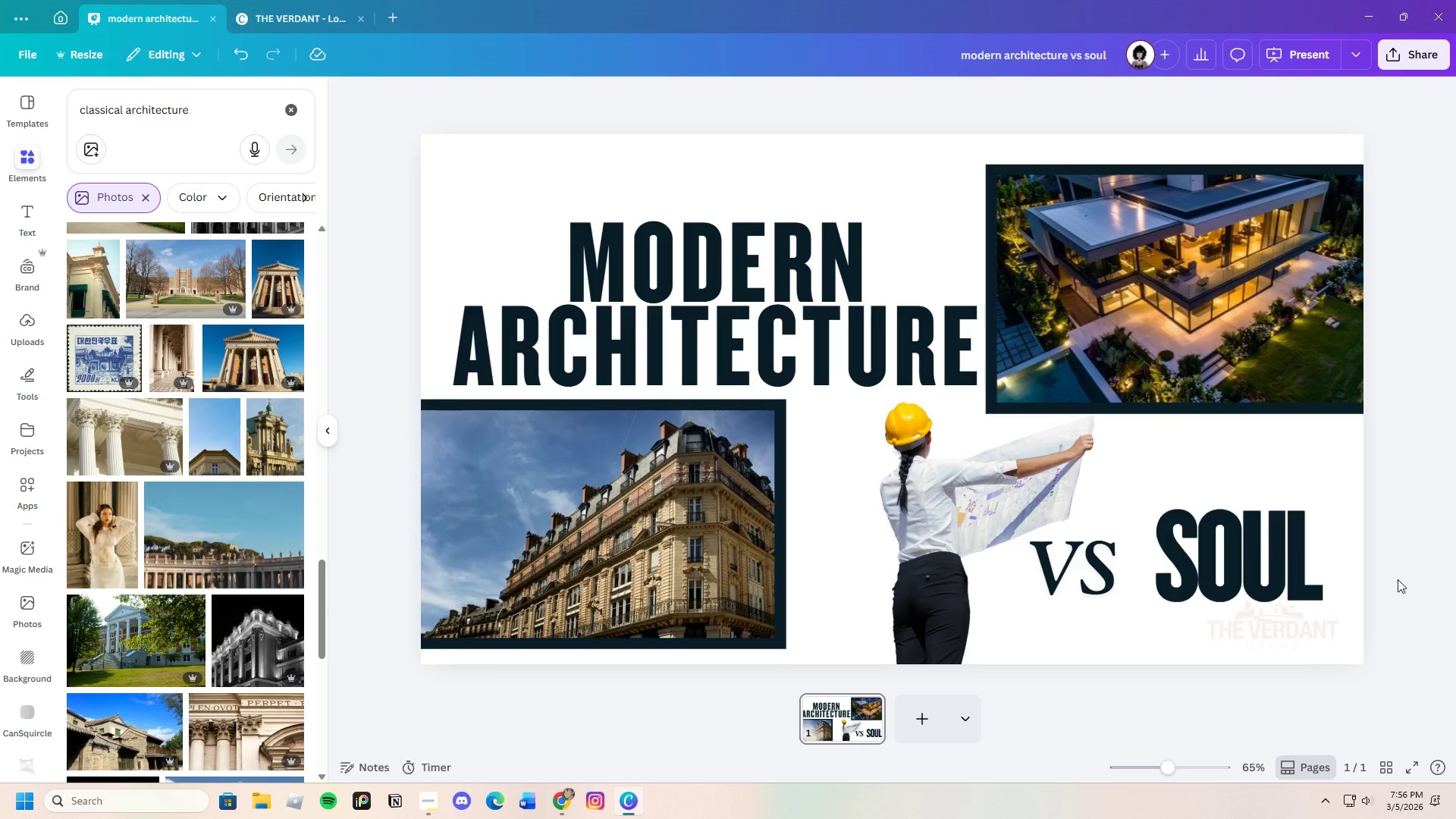 
wait(6.81)
 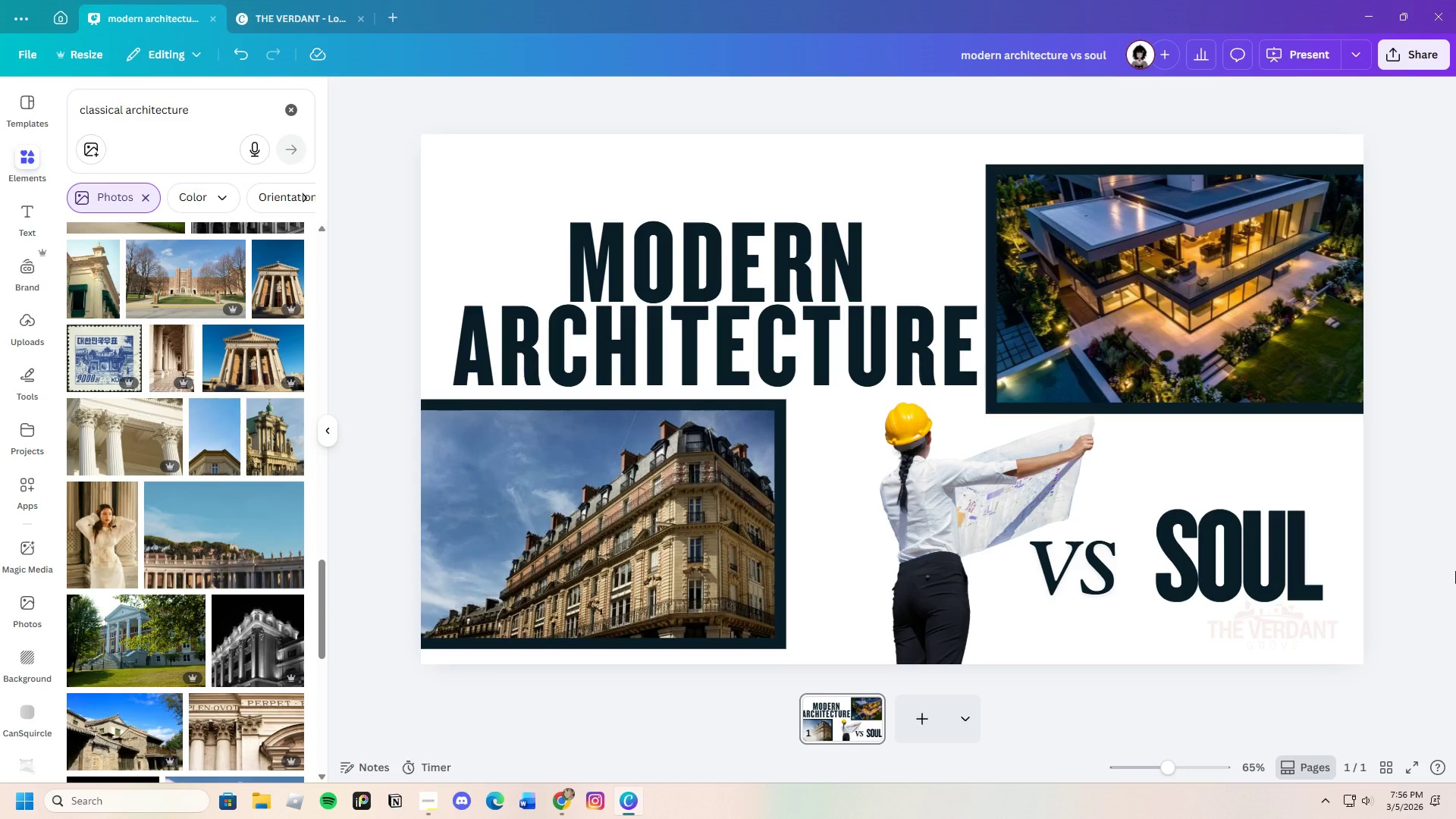 
left_click([742, 645])
 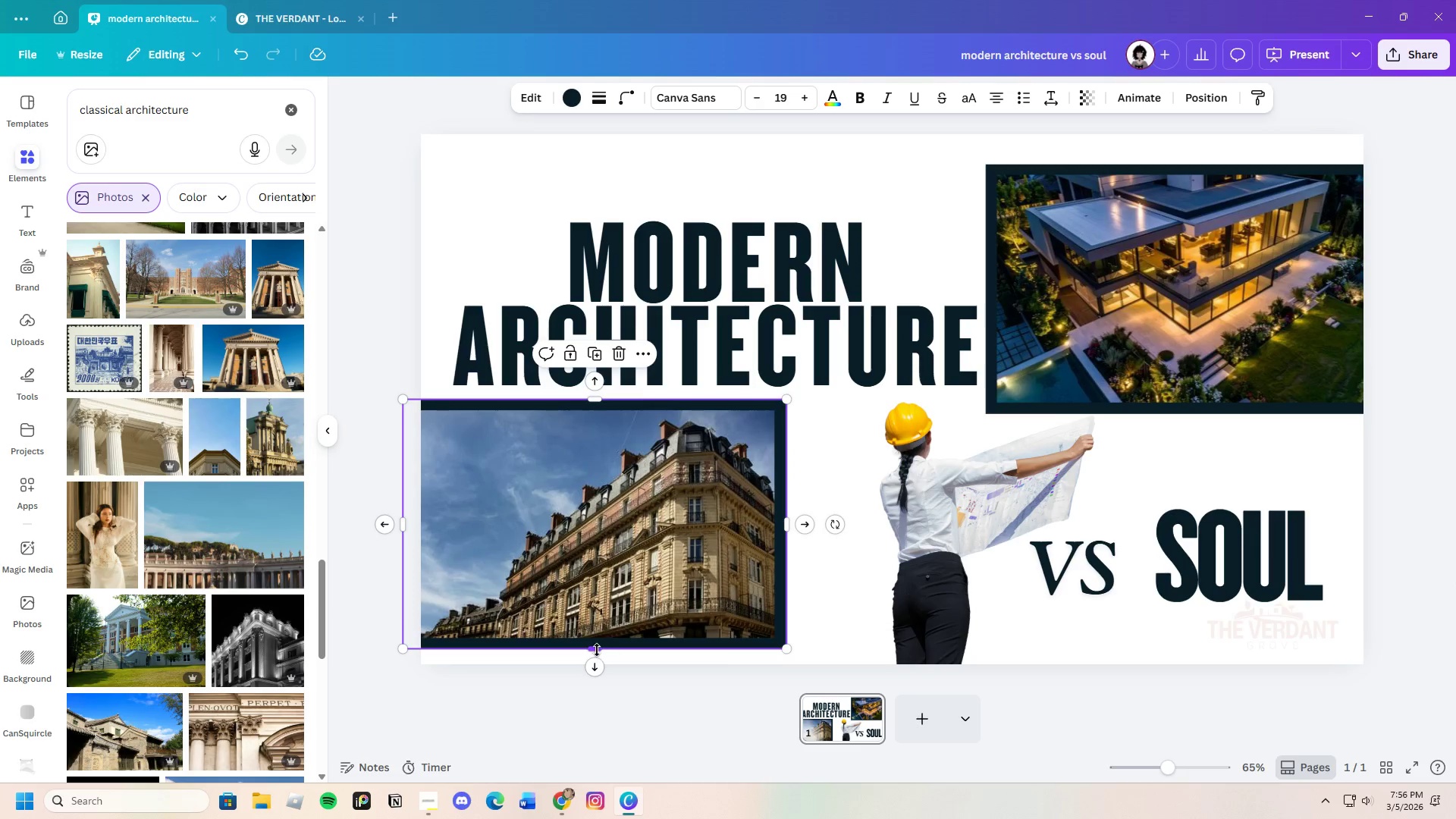 
left_click_drag(start_coordinate=[597, 650], to_coordinate=[598, 677])
 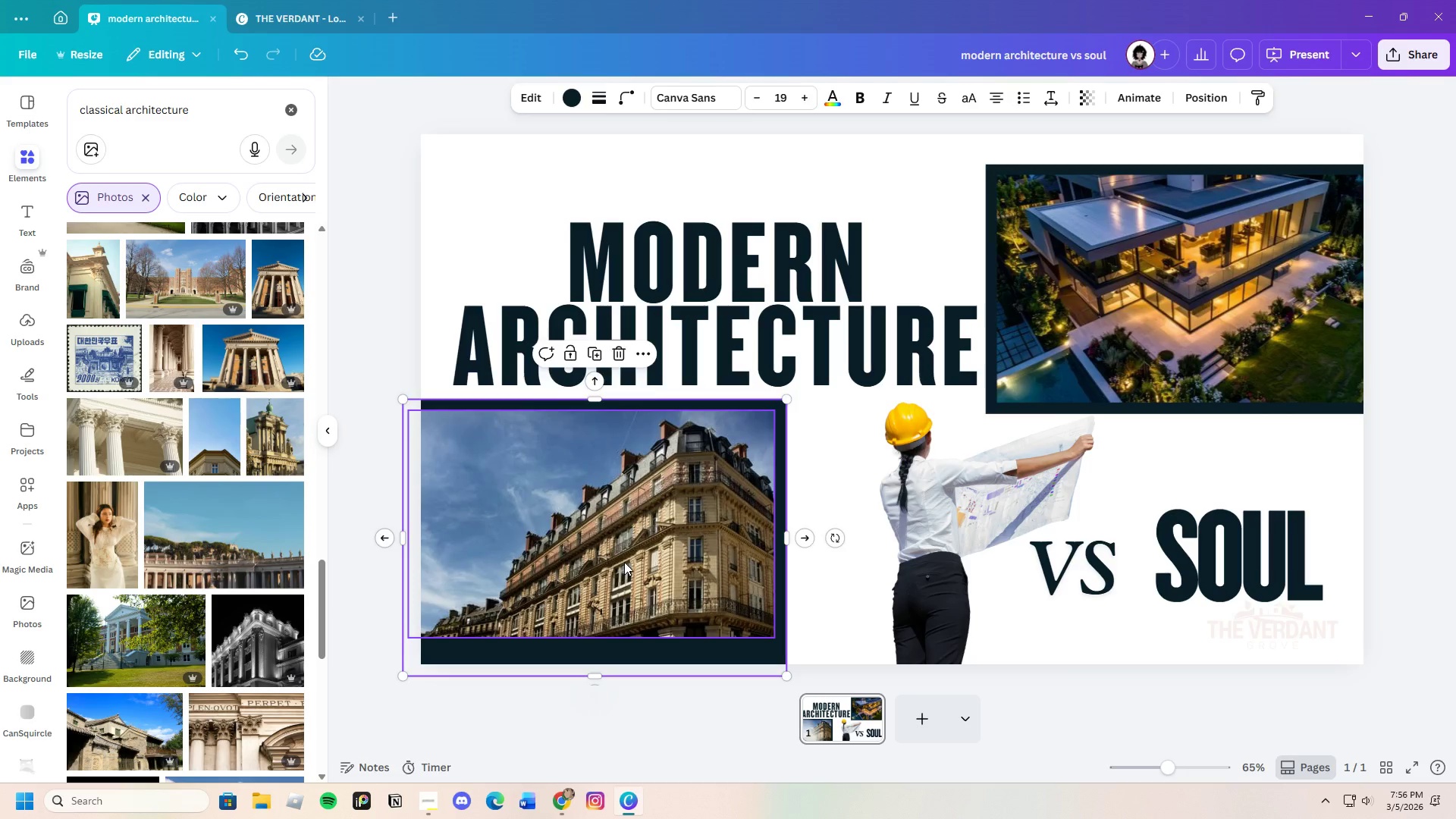 
left_click([624, 562])
 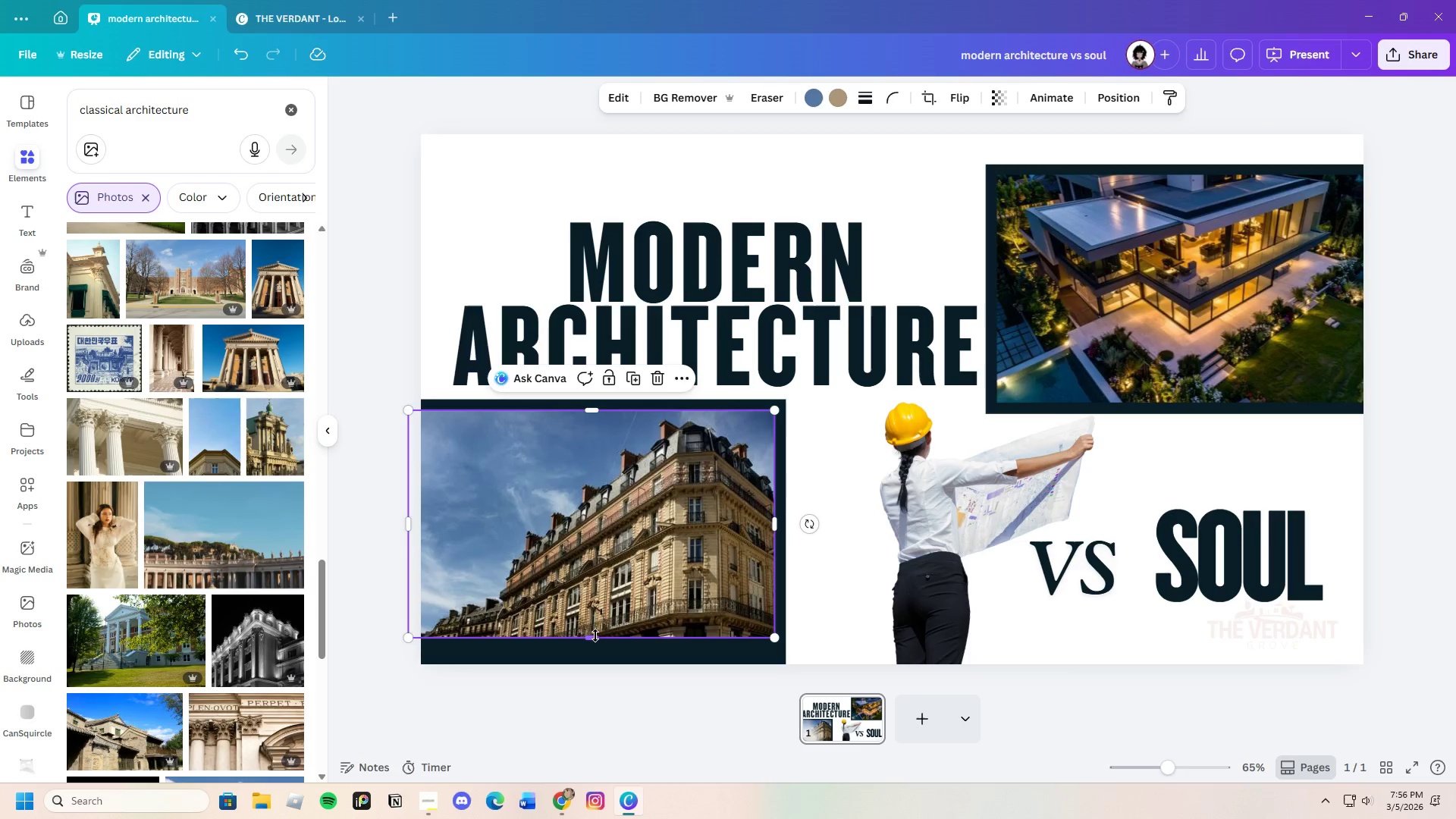 
left_click_drag(start_coordinate=[592, 642], to_coordinate=[595, 654])
 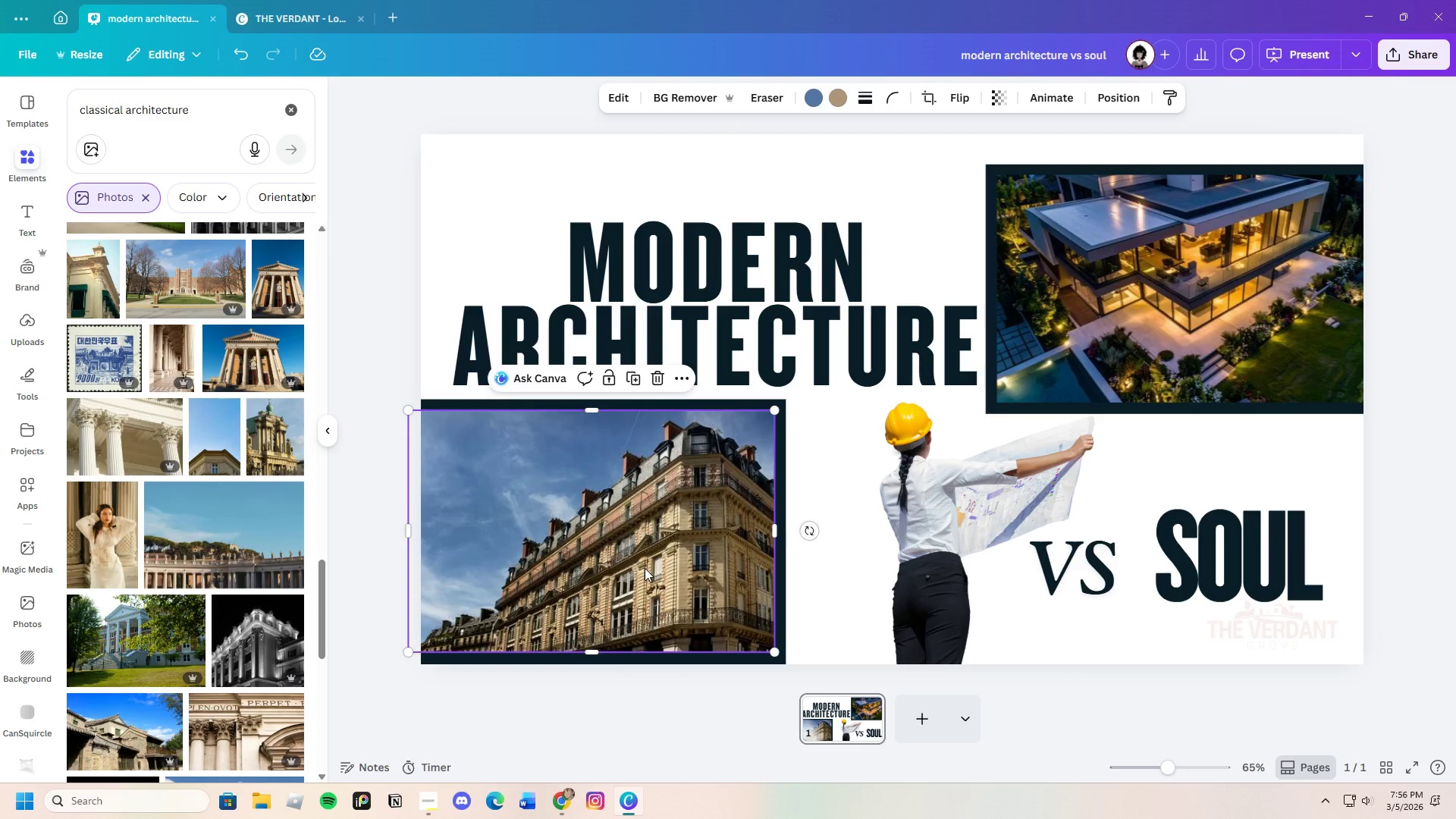 
left_click_drag(start_coordinate=[645, 568], to_coordinate=[645, 564])
 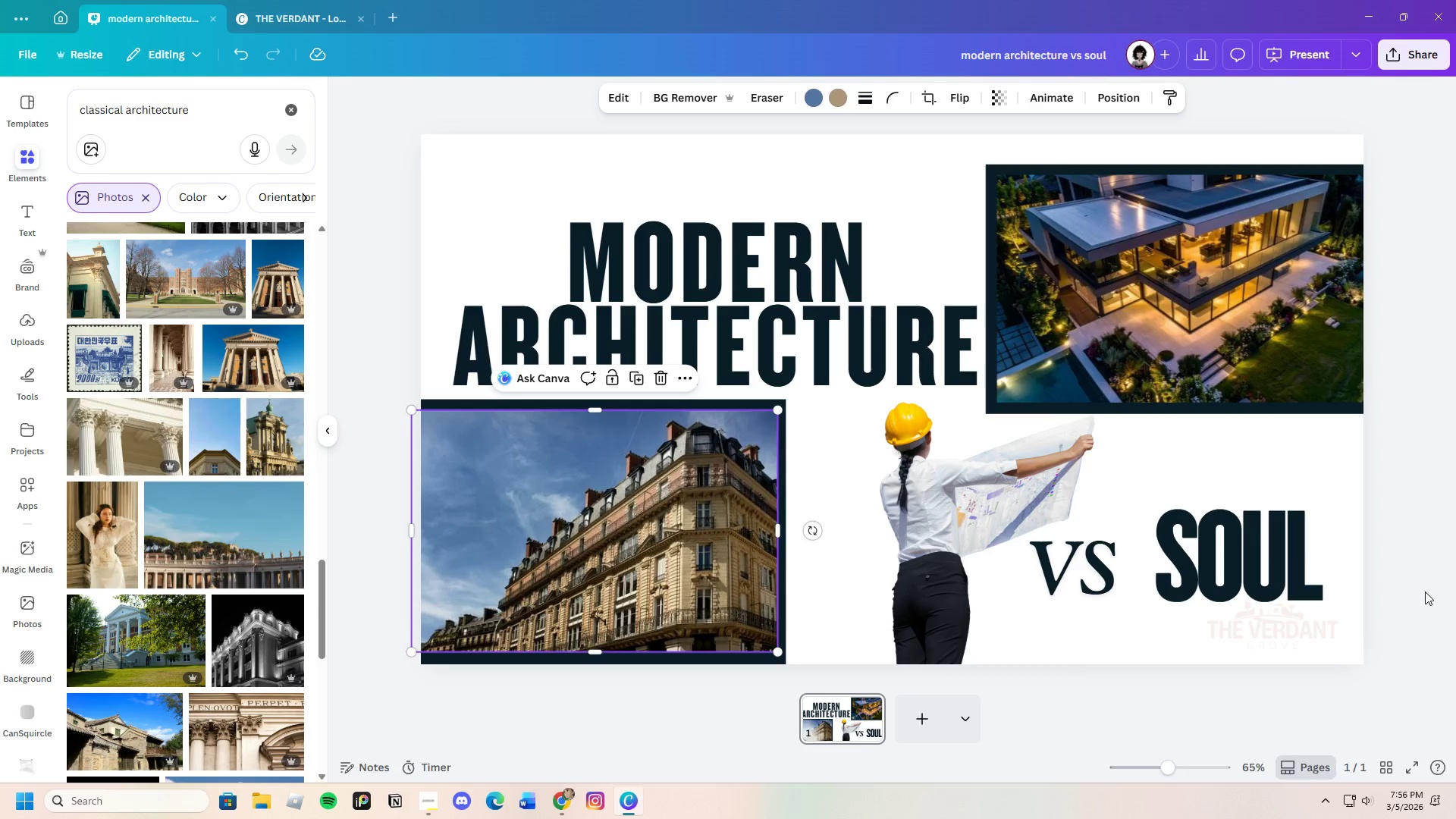 
left_click([1425, 592])
 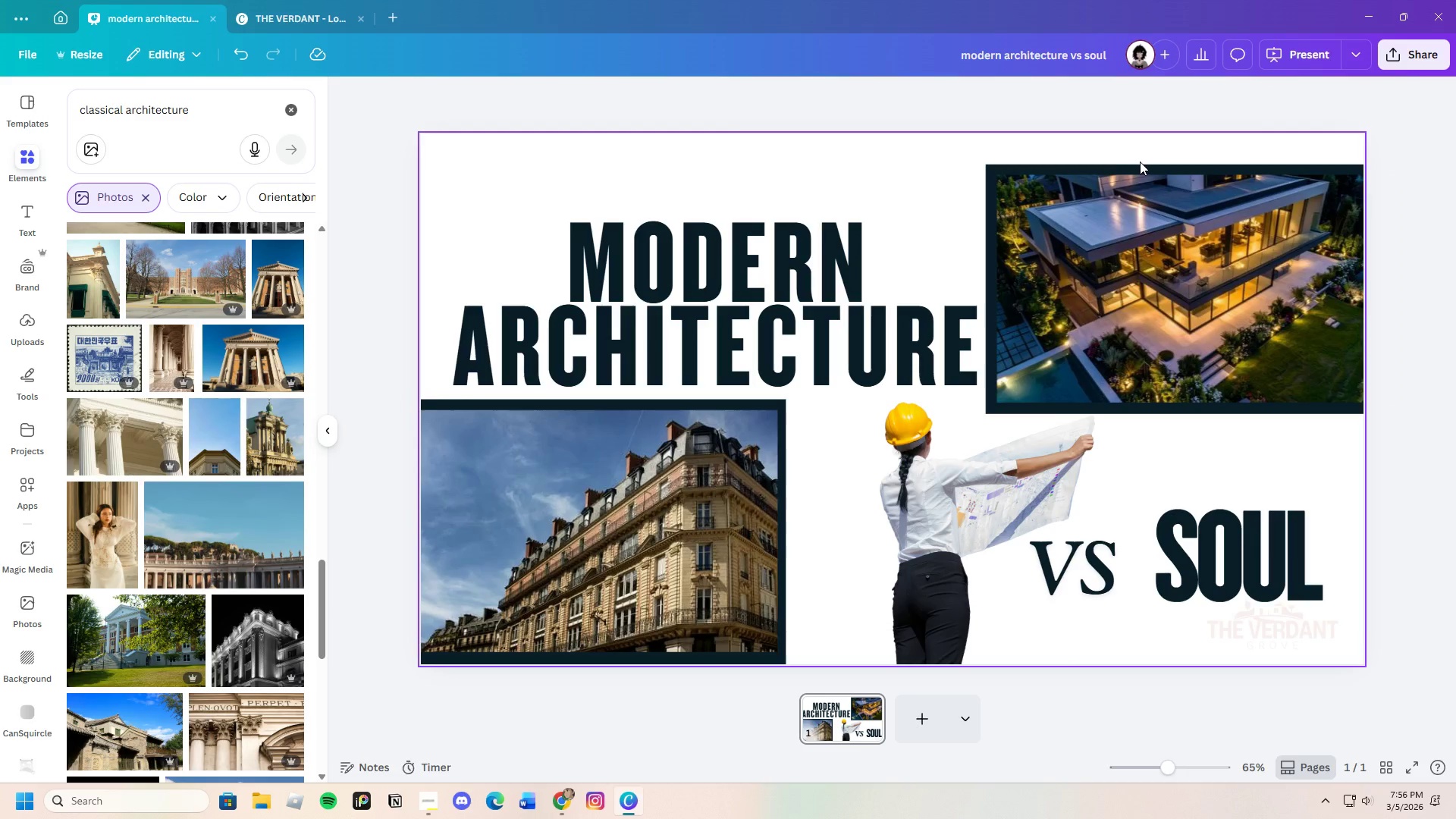 
left_click([1144, 166])
 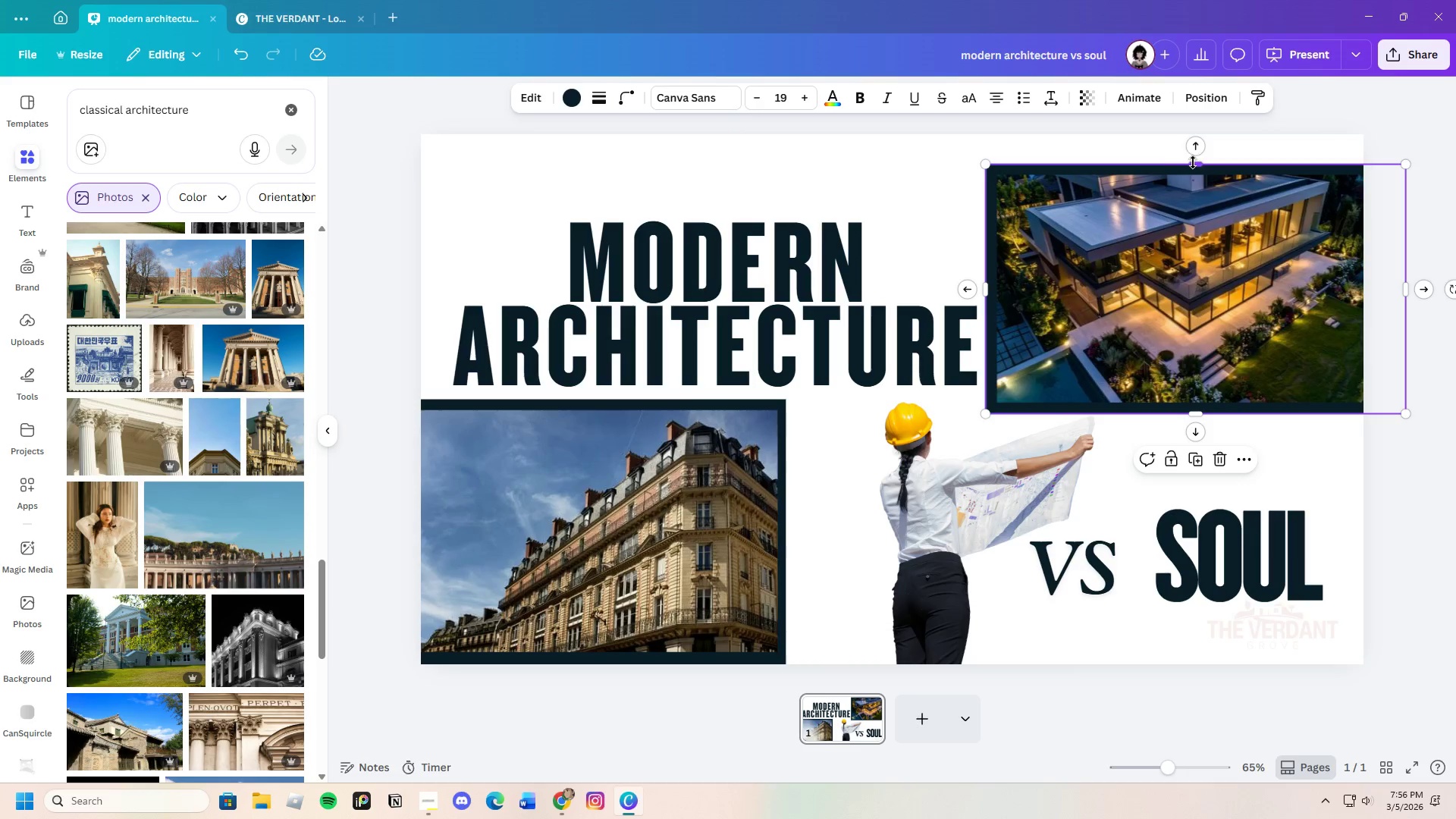 
left_click_drag(start_coordinate=[1193, 162], to_coordinate=[1197, 124])
 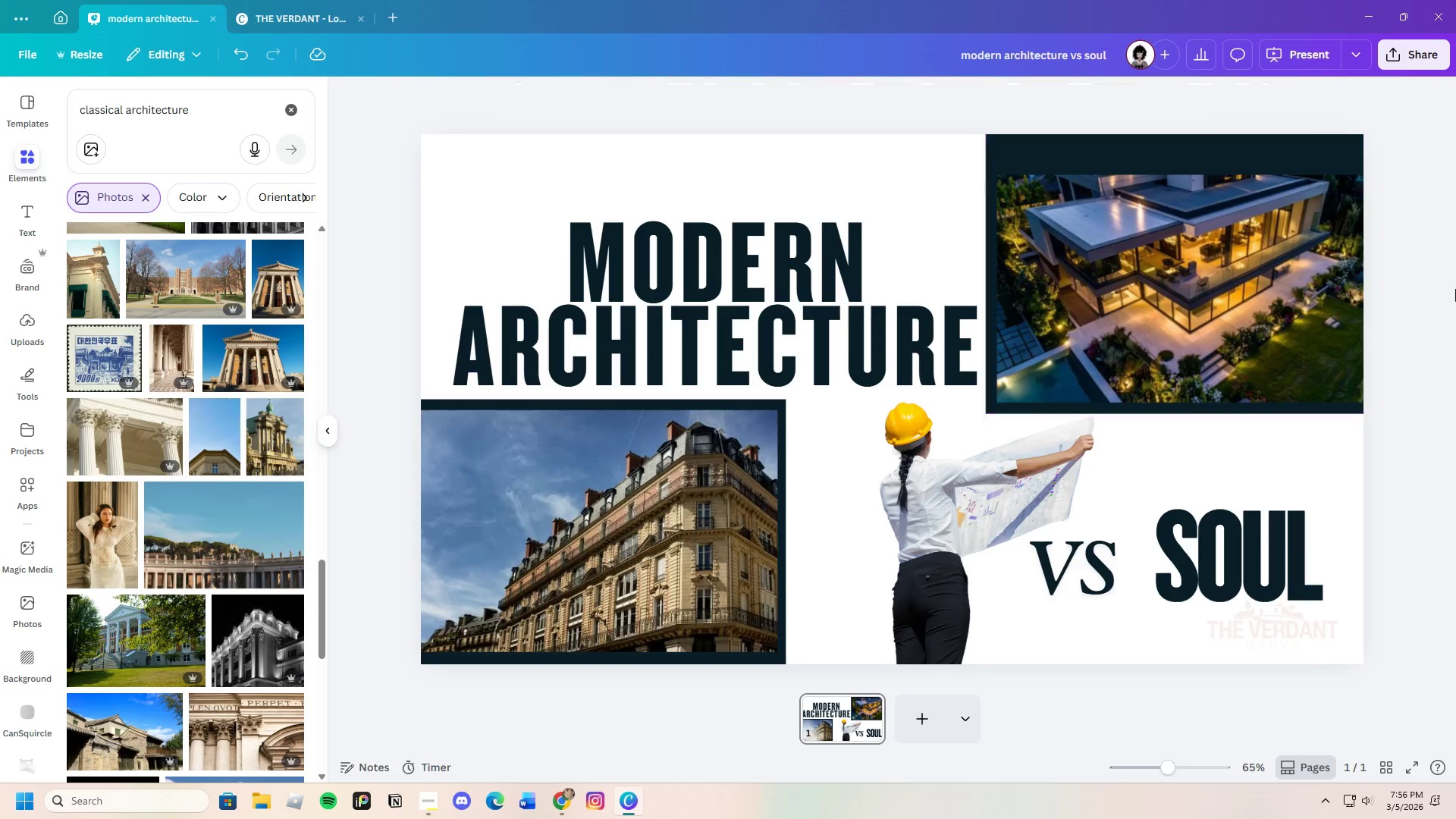 
double_click([1268, 272])
 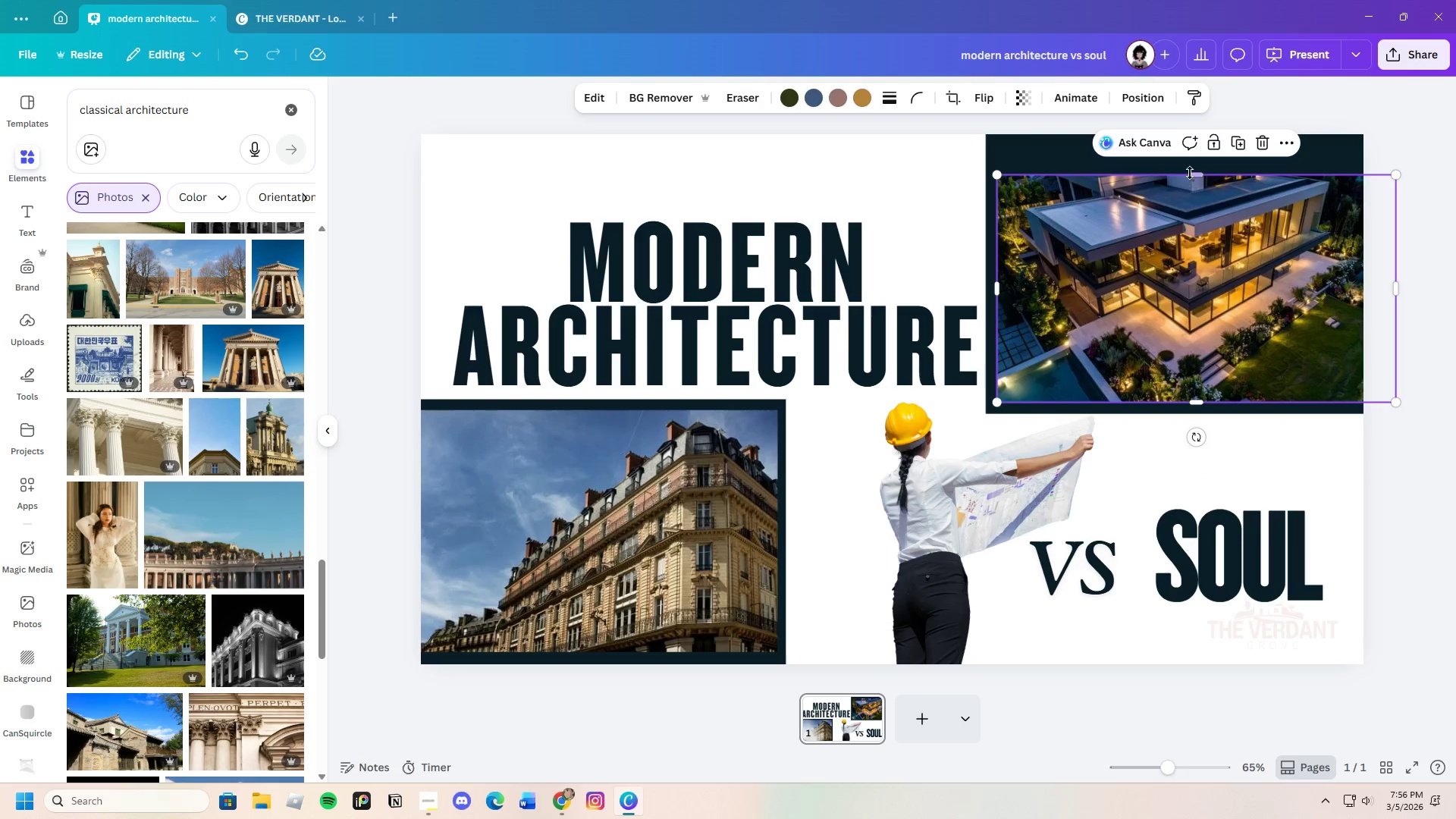 
left_click_drag(start_coordinate=[1190, 173], to_coordinate=[1195, 158])
 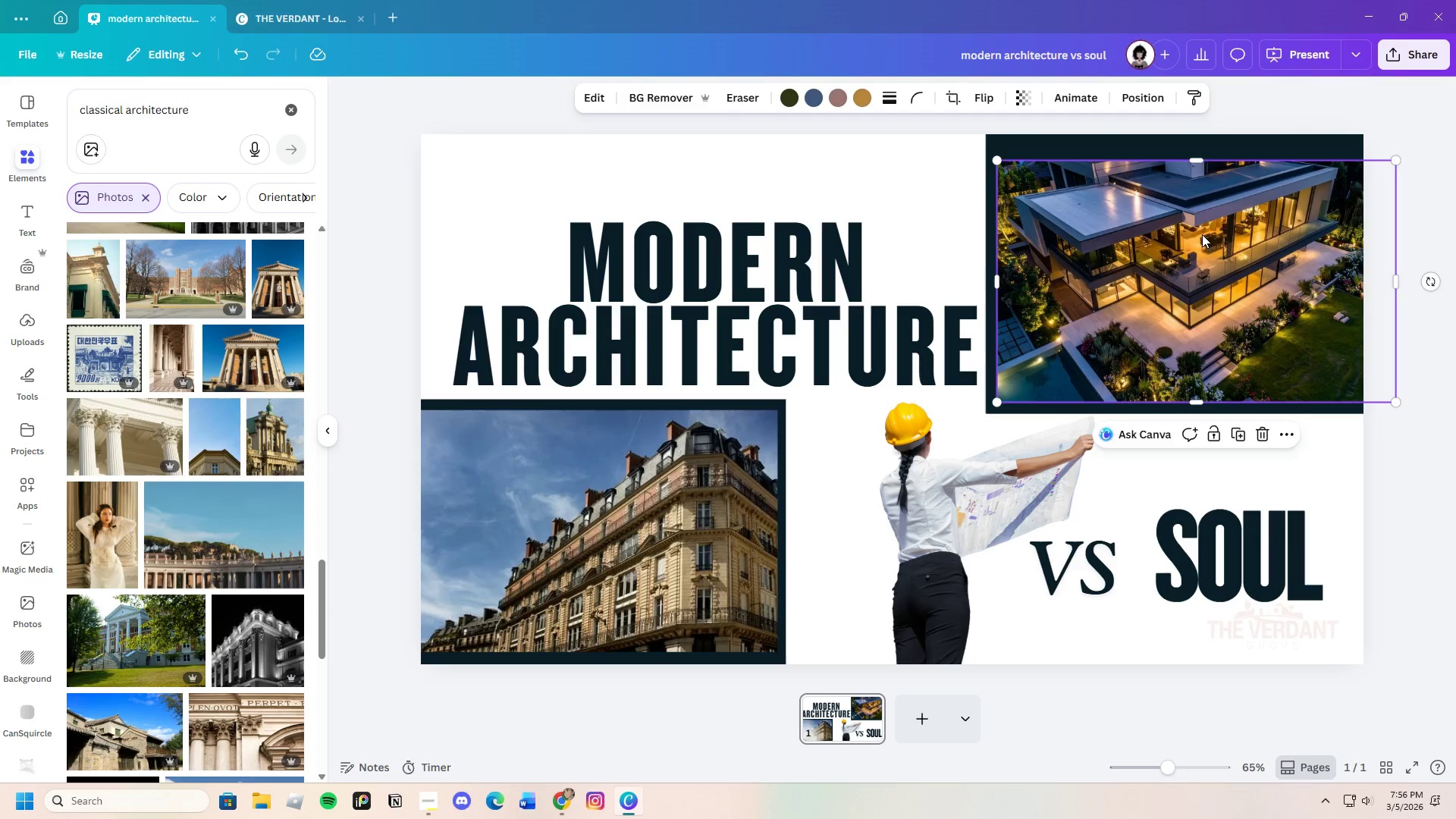 
left_click_drag(start_coordinate=[1202, 234], to_coordinate=[1208, 224])
 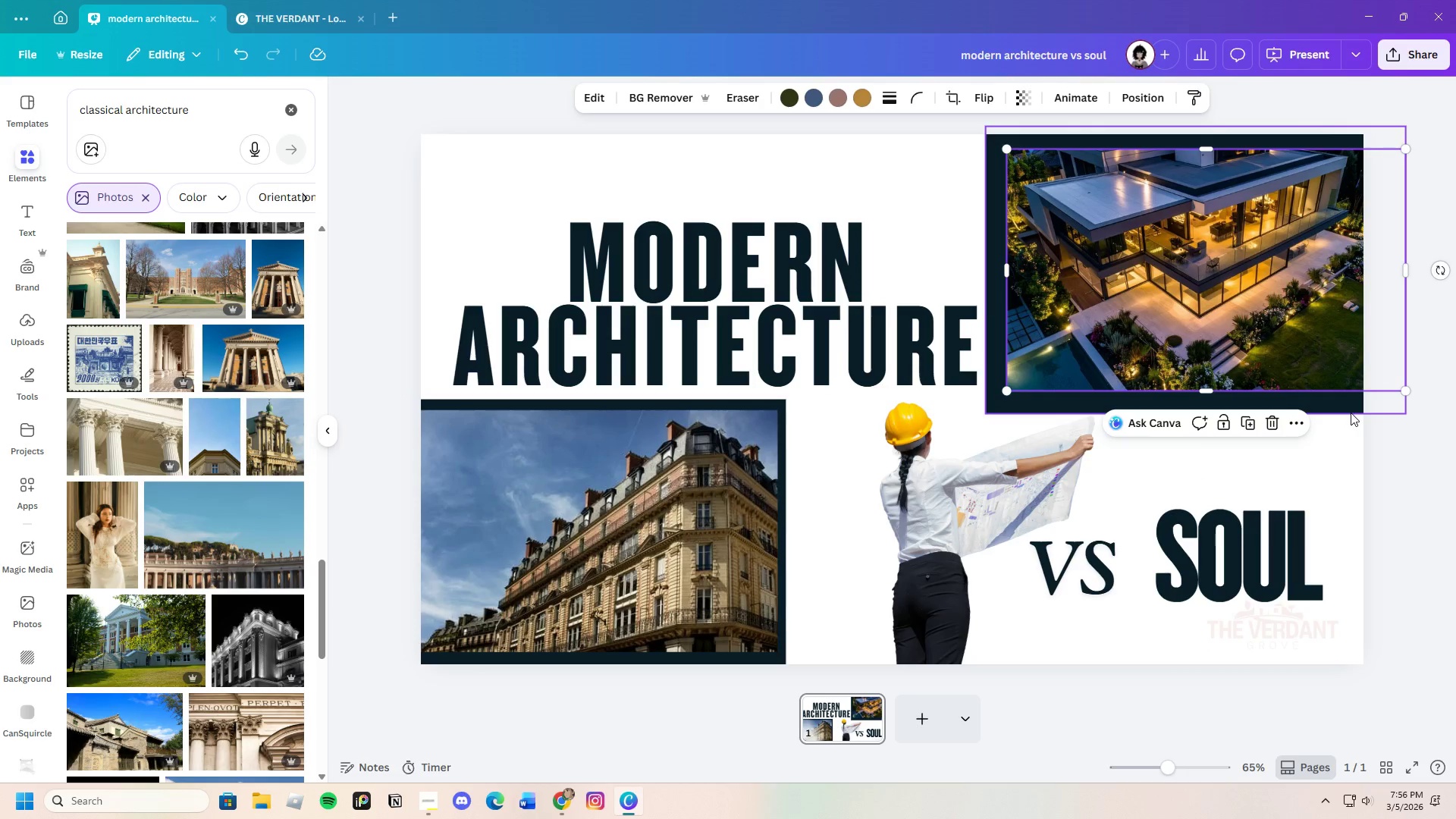 
left_click([1348, 412])
 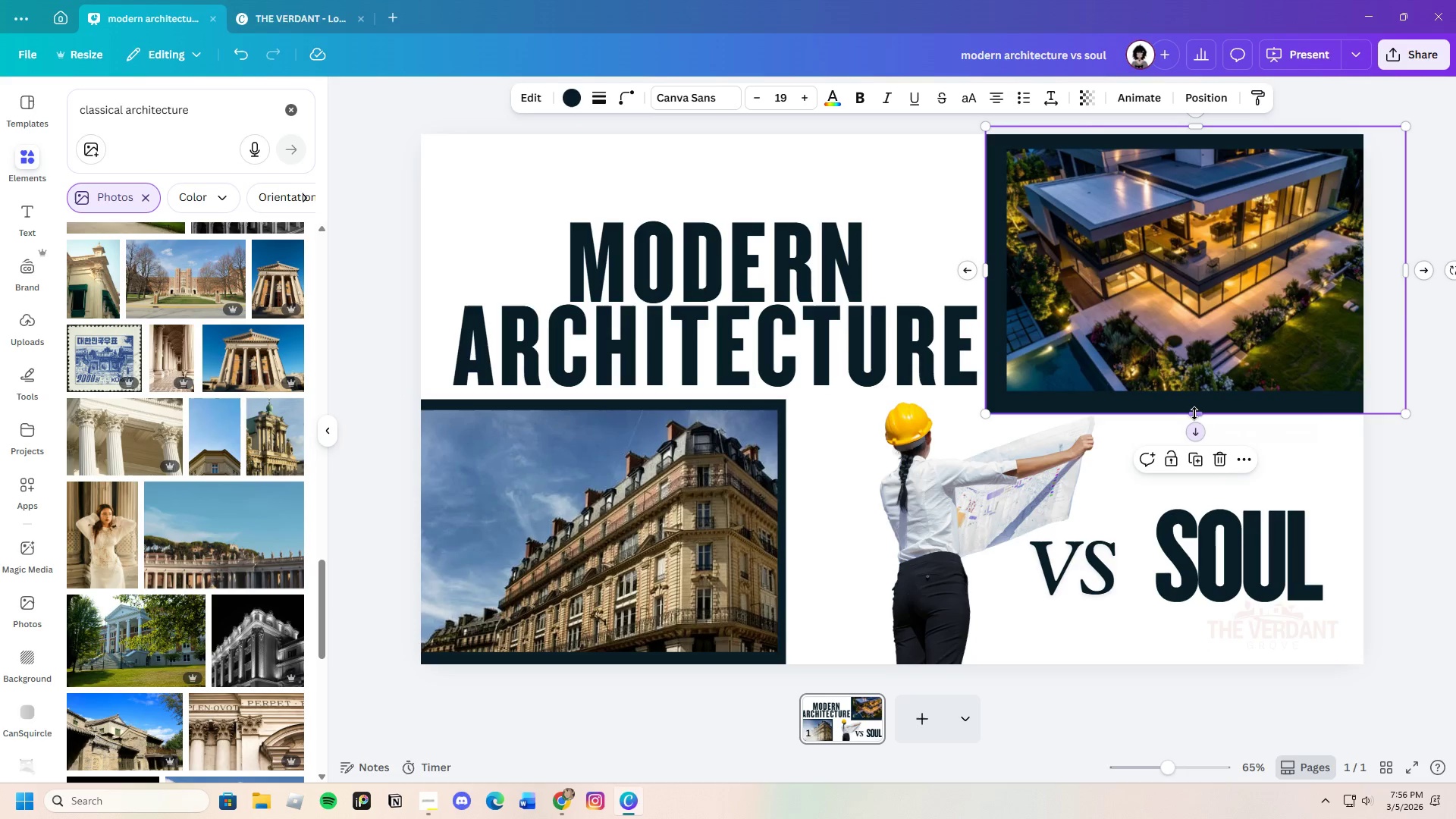 
left_click_drag(start_coordinate=[1194, 411], to_coordinate=[1203, 400])
 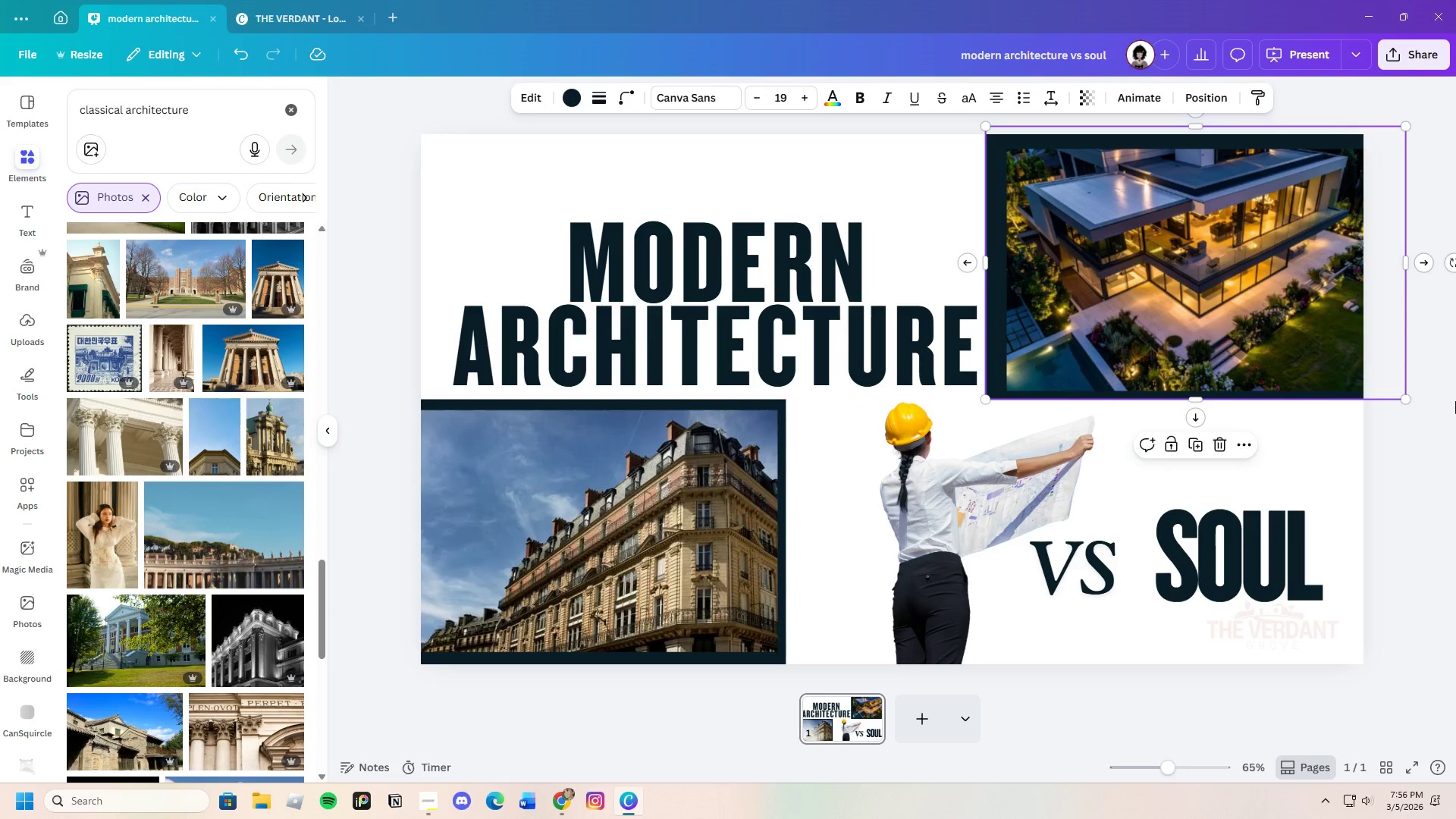 
left_click([1455, 401])
 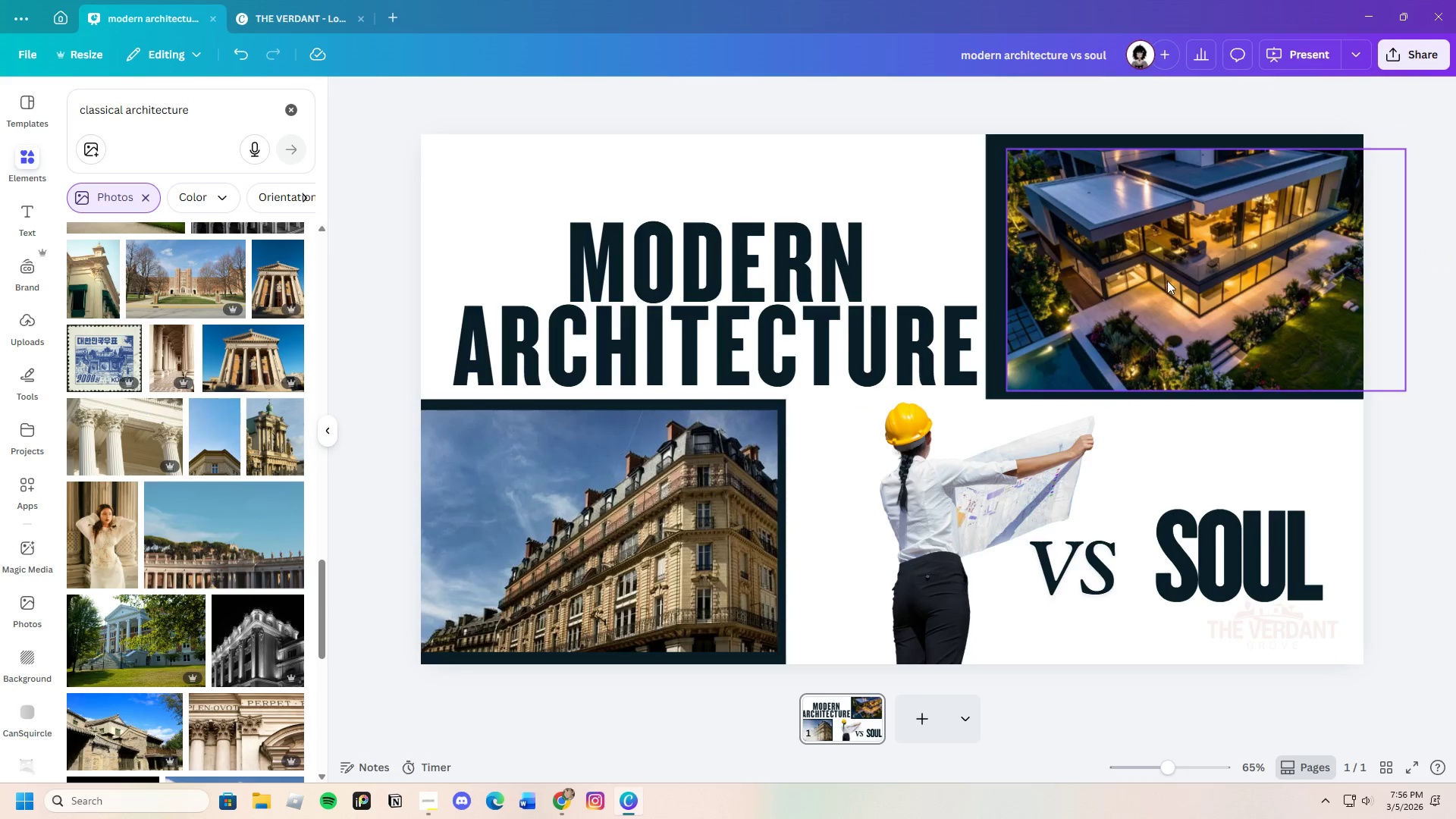 
left_click_drag(start_coordinate=[1181, 276], to_coordinate=[1178, 275])
 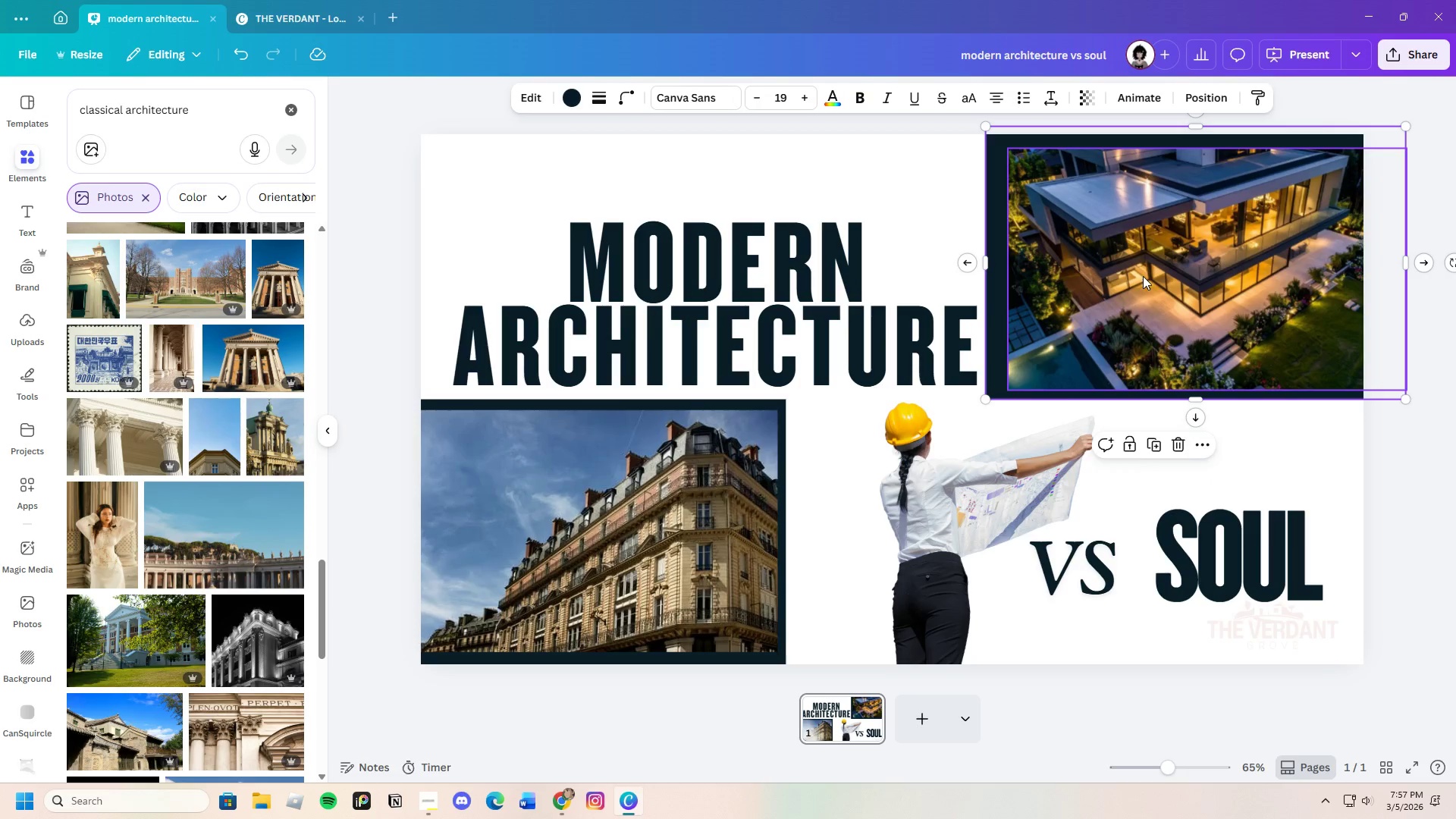 
left_click([993, 164])
 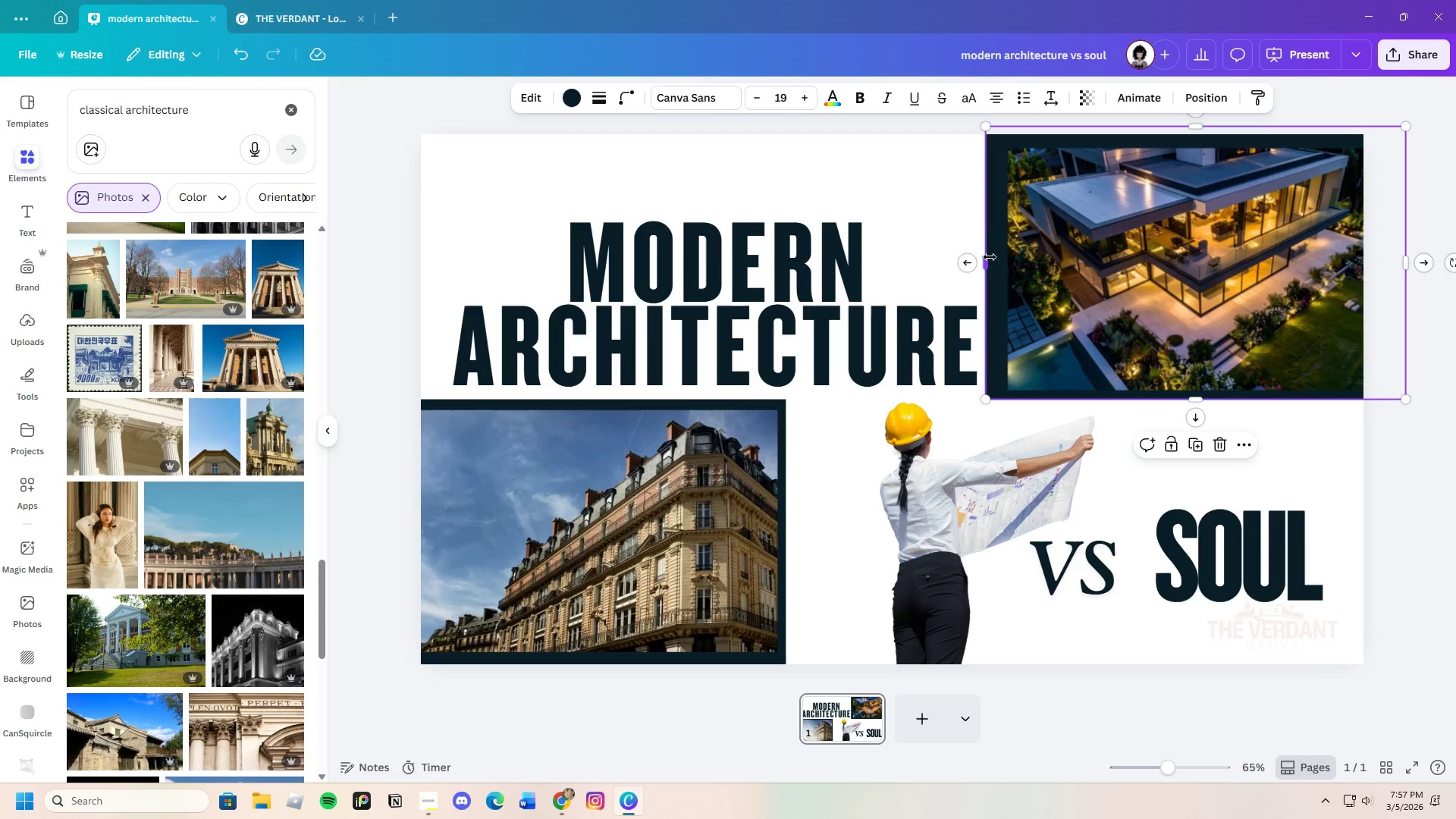 
left_click_drag(start_coordinate=[990, 259], to_coordinate=[1001, 268])
 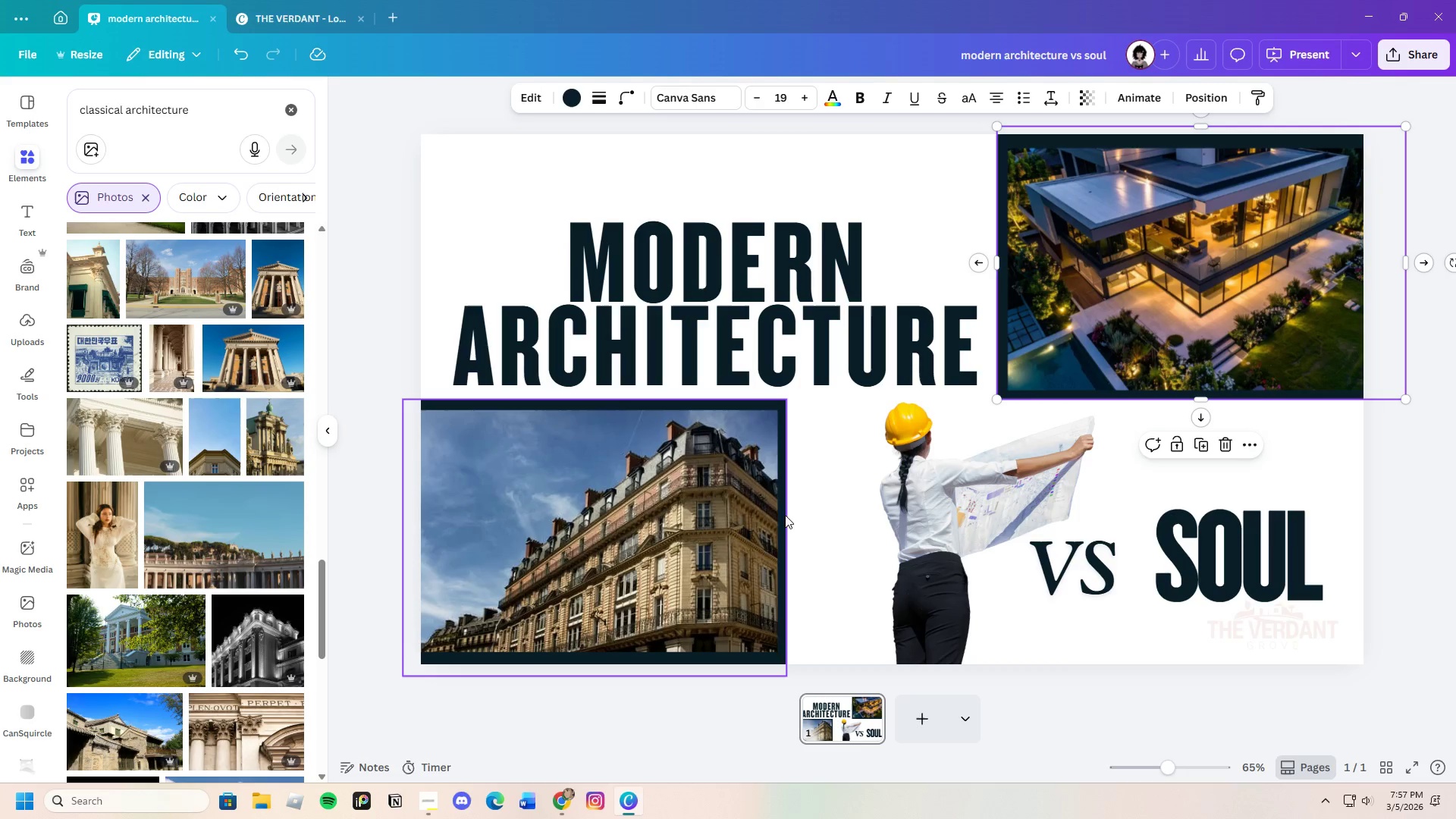 
left_click([779, 519])
 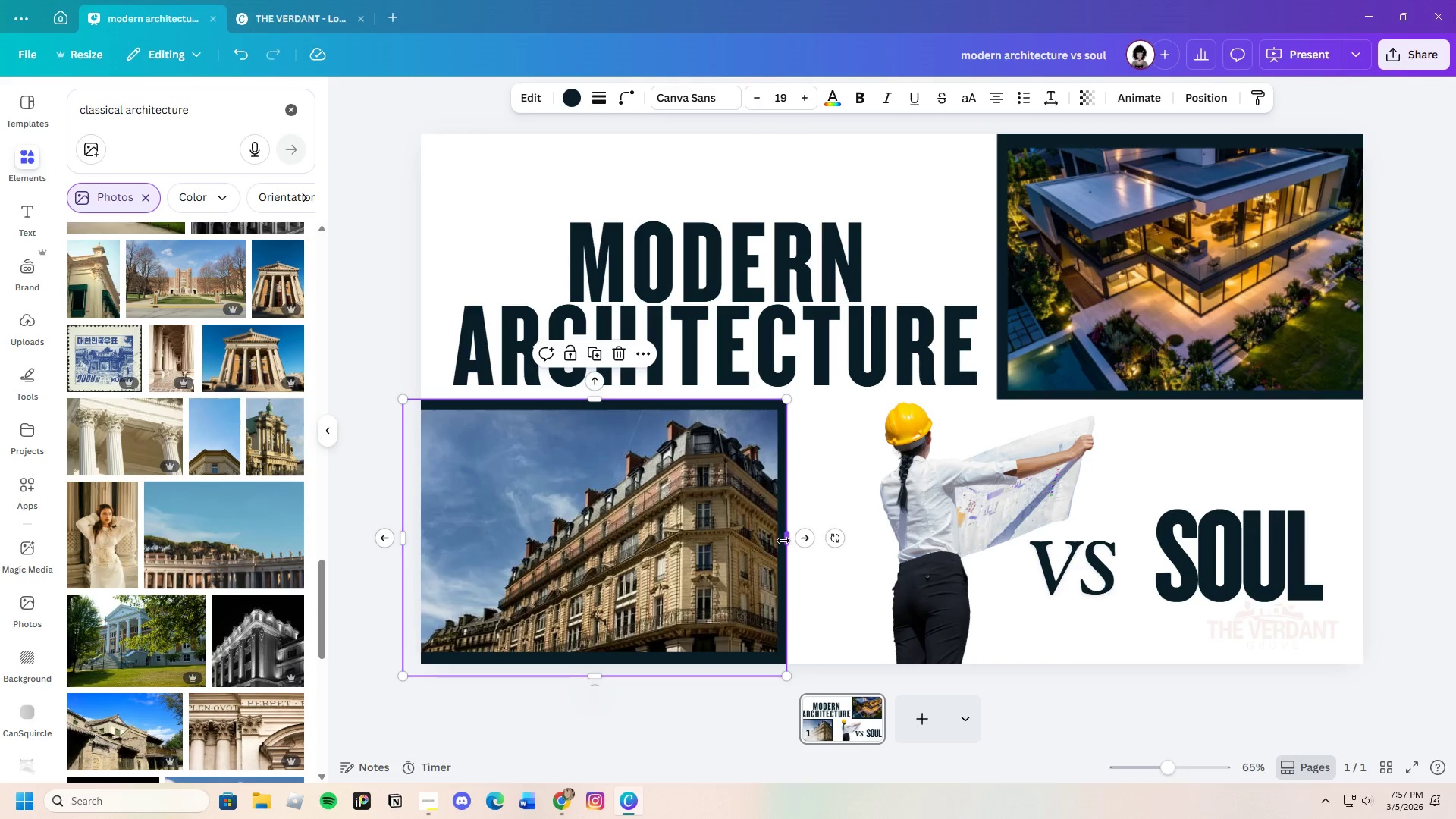 
left_click_drag(start_coordinate=[790, 541], to_coordinate=[793, 547])
 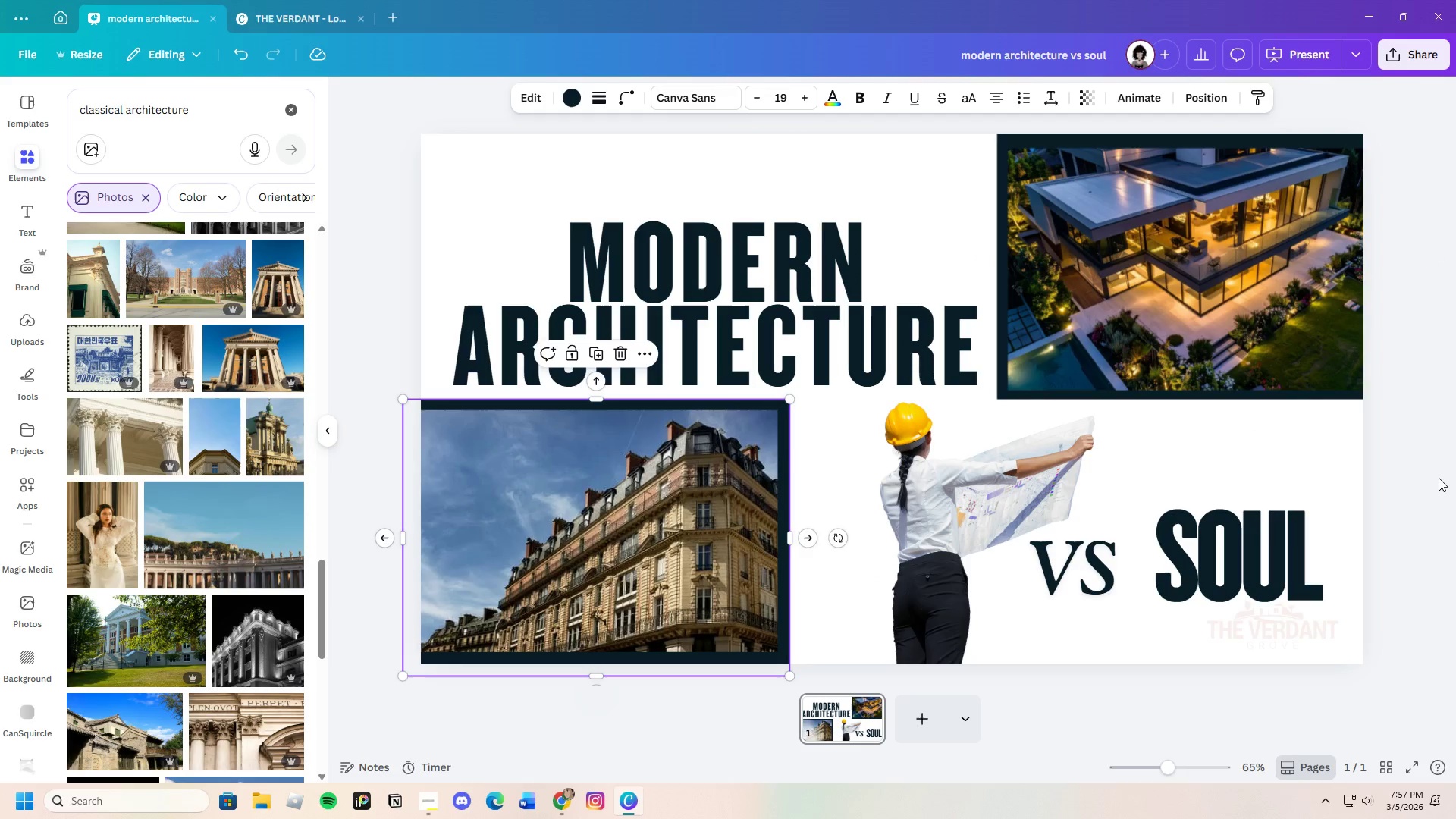 
left_click([1438, 478])
 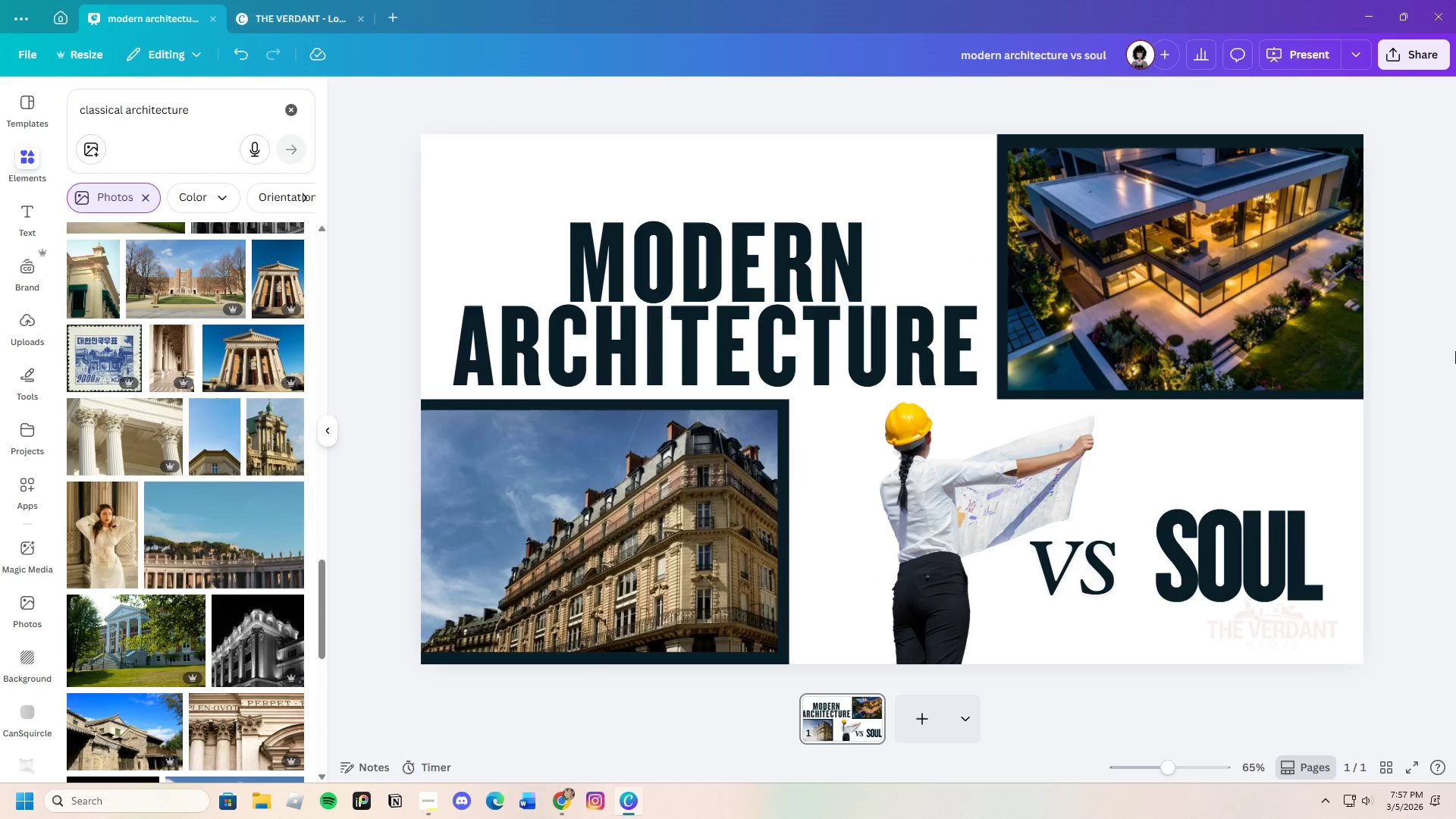 
left_click([1153, 272])
 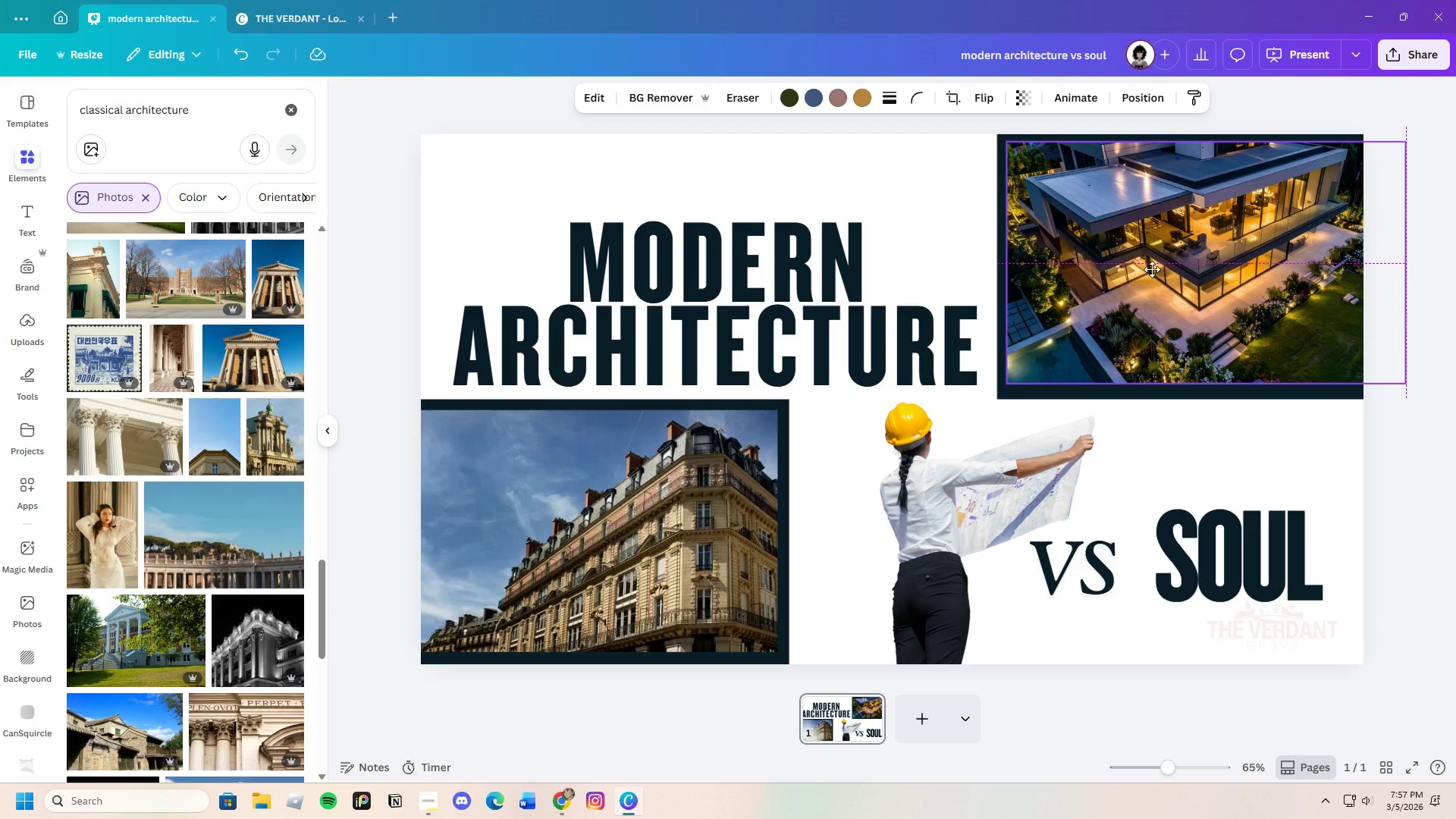 
wait(7.42)
 